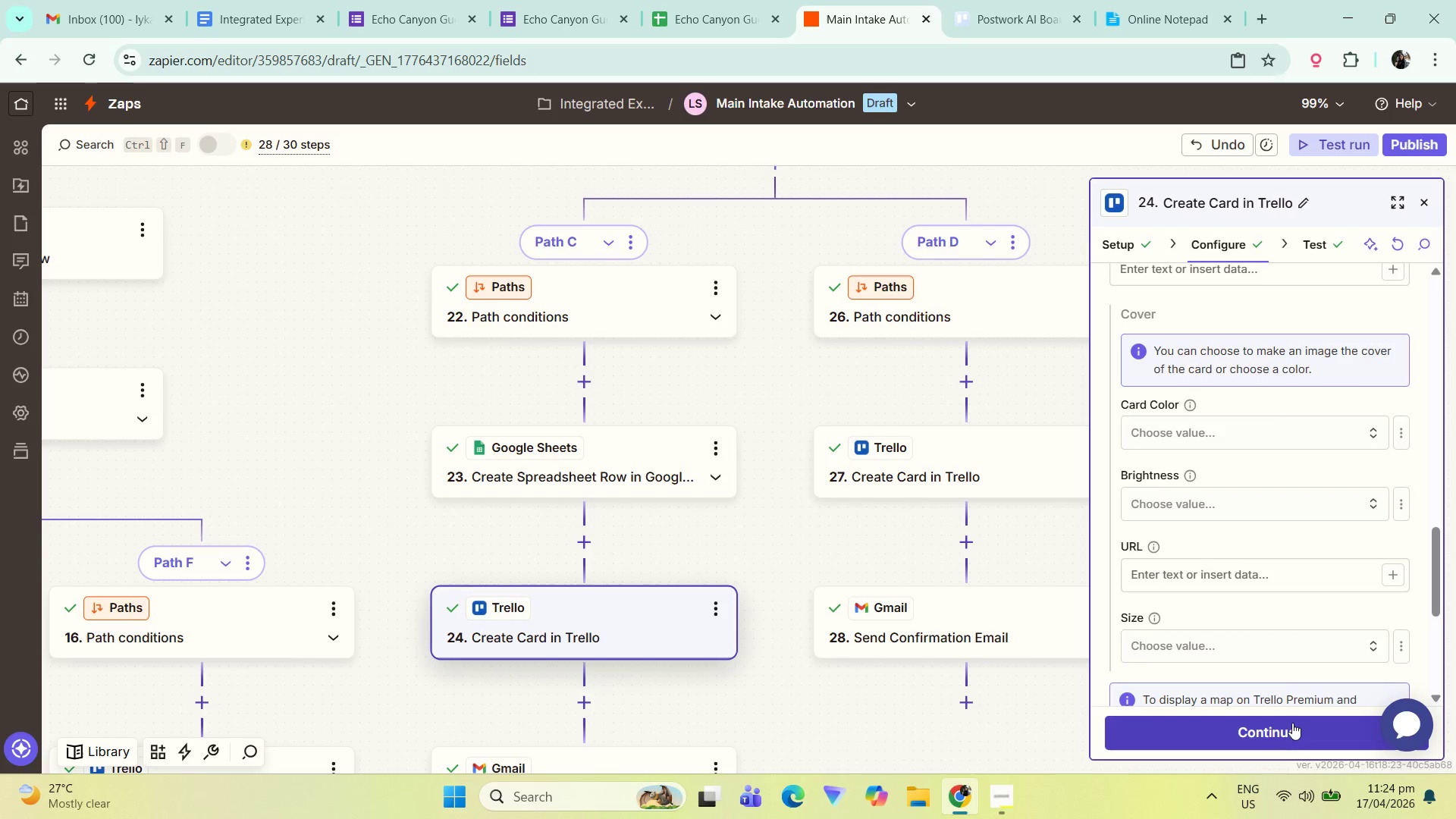 
scroll: coordinate [1269, 630], scroll_direction: up, amount: 5.0
 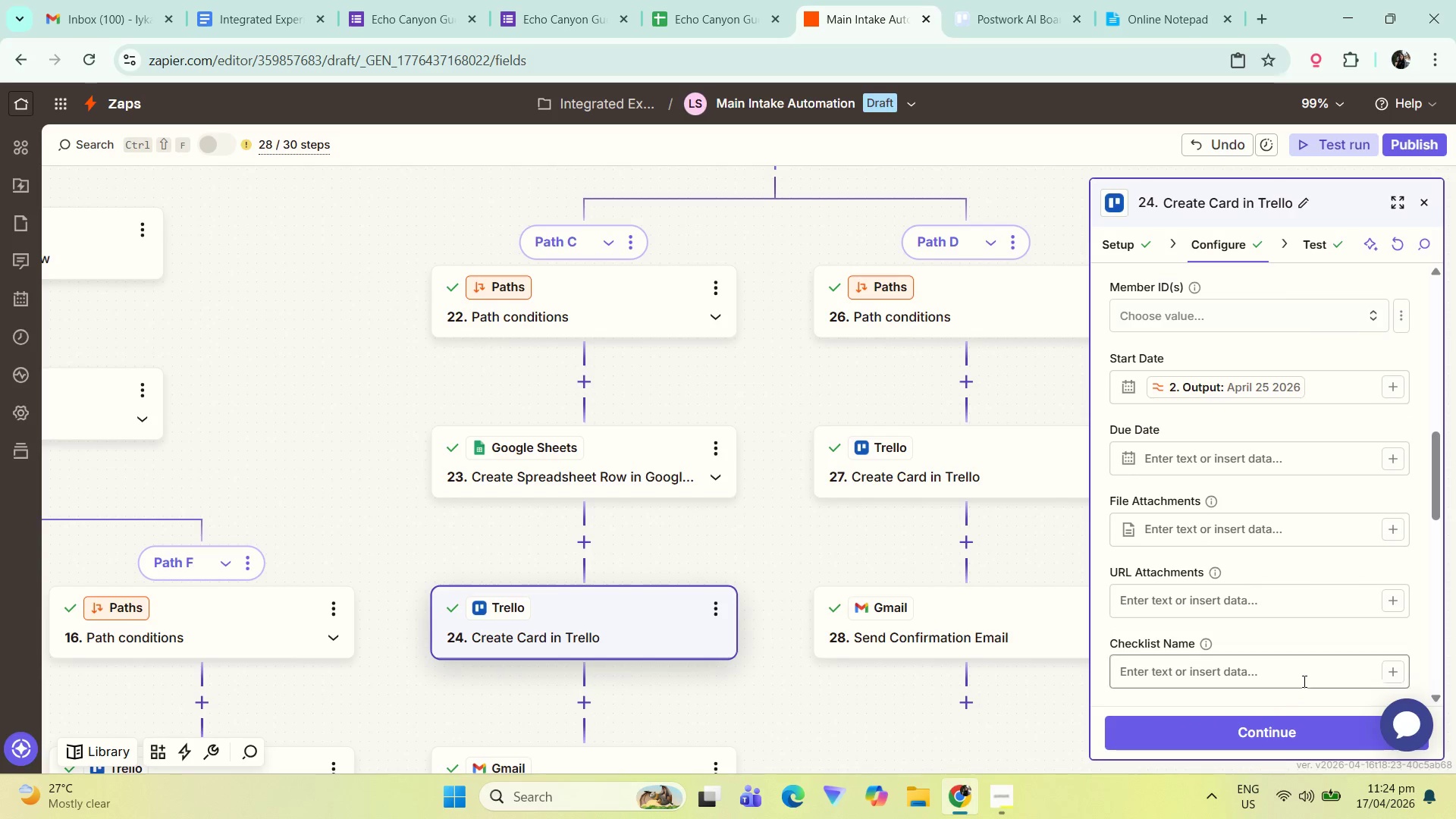 
left_click([1298, 723])
 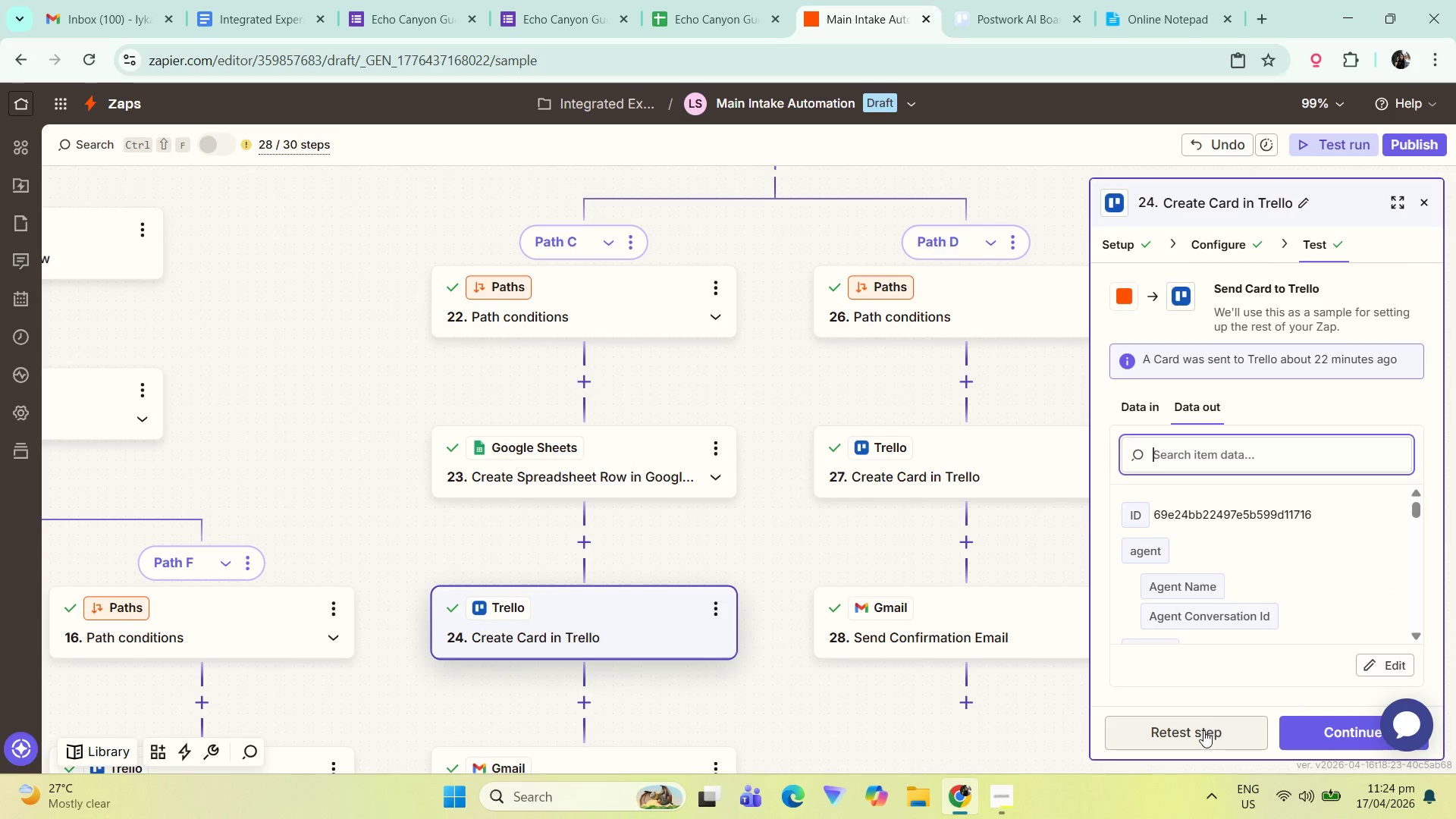 
left_click([1205, 735])
 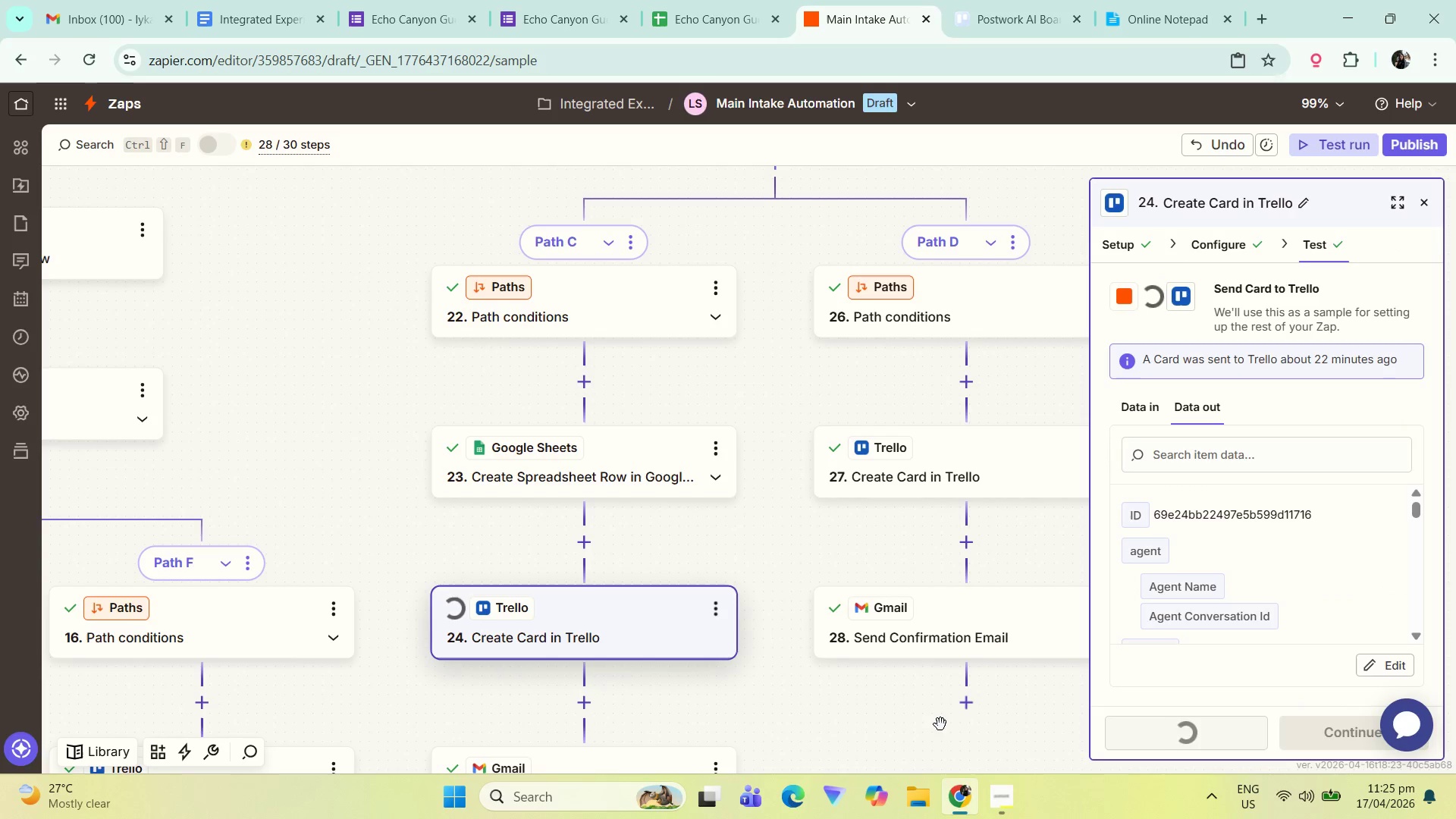 
left_click_drag(start_coordinate=[936, 725], to_coordinate=[914, 558])
 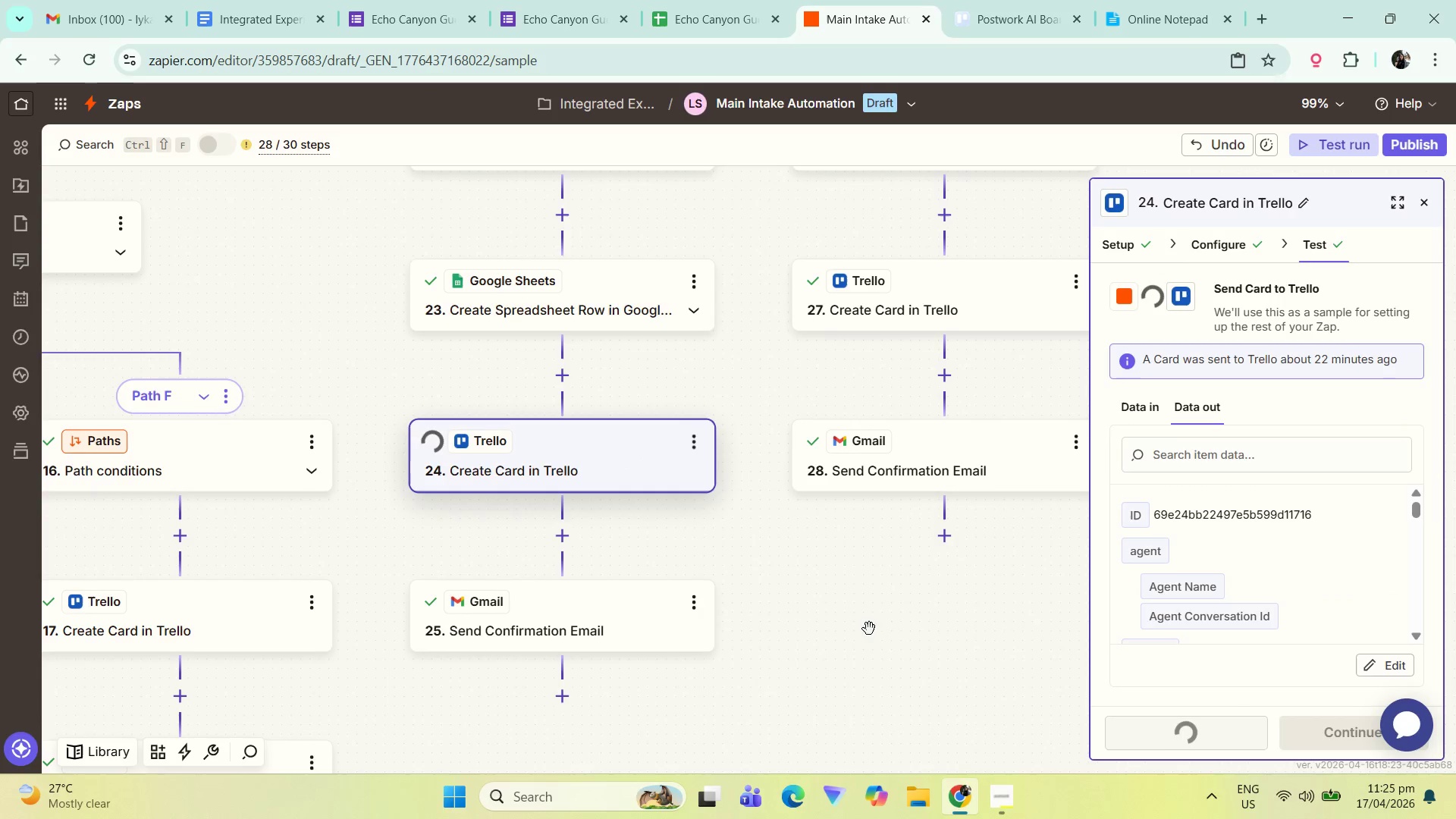 
left_click_drag(start_coordinate=[871, 637], to_coordinate=[896, 551])
 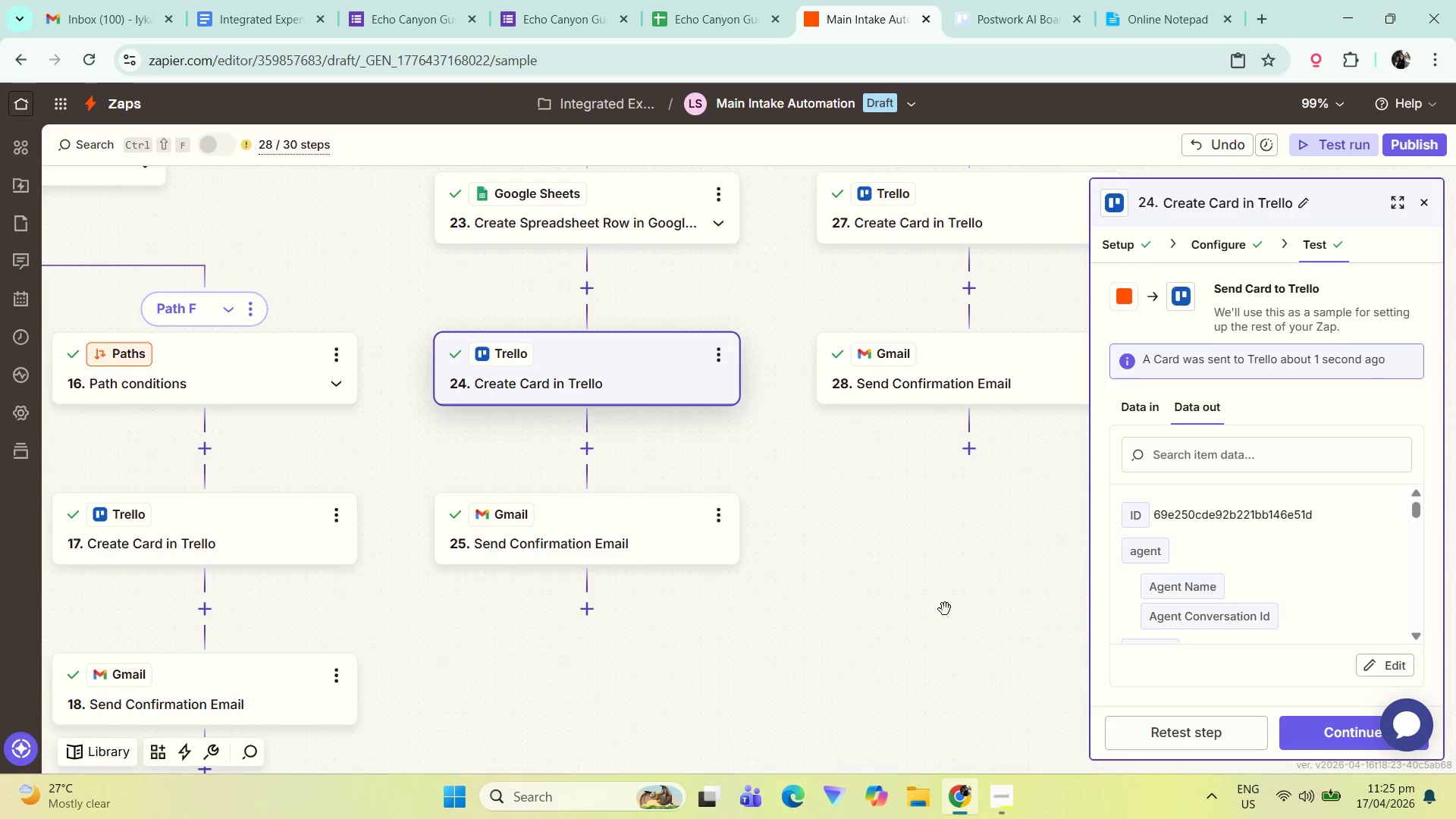 
left_click([1330, 730])
 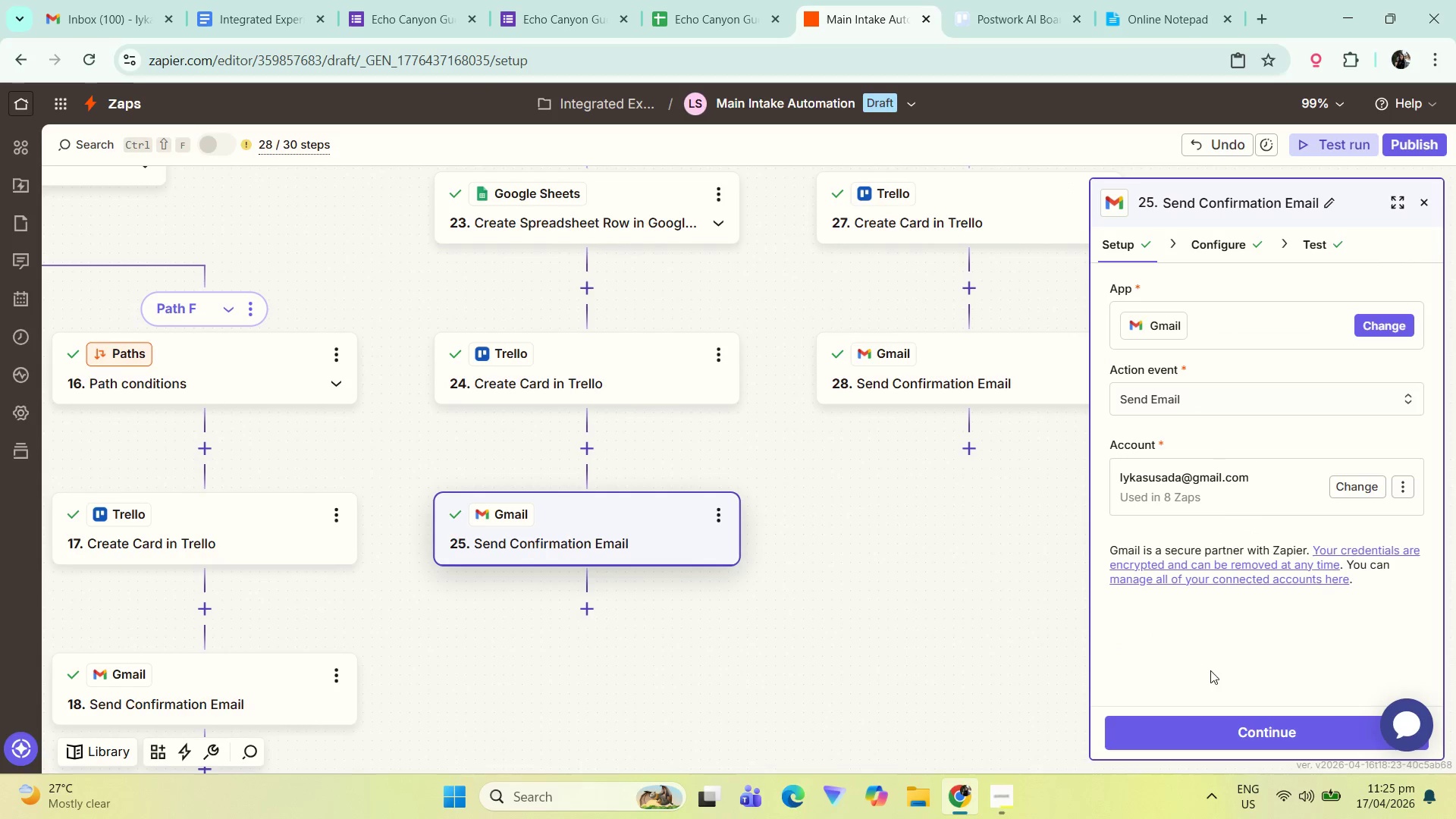 
left_click([1236, 718])
 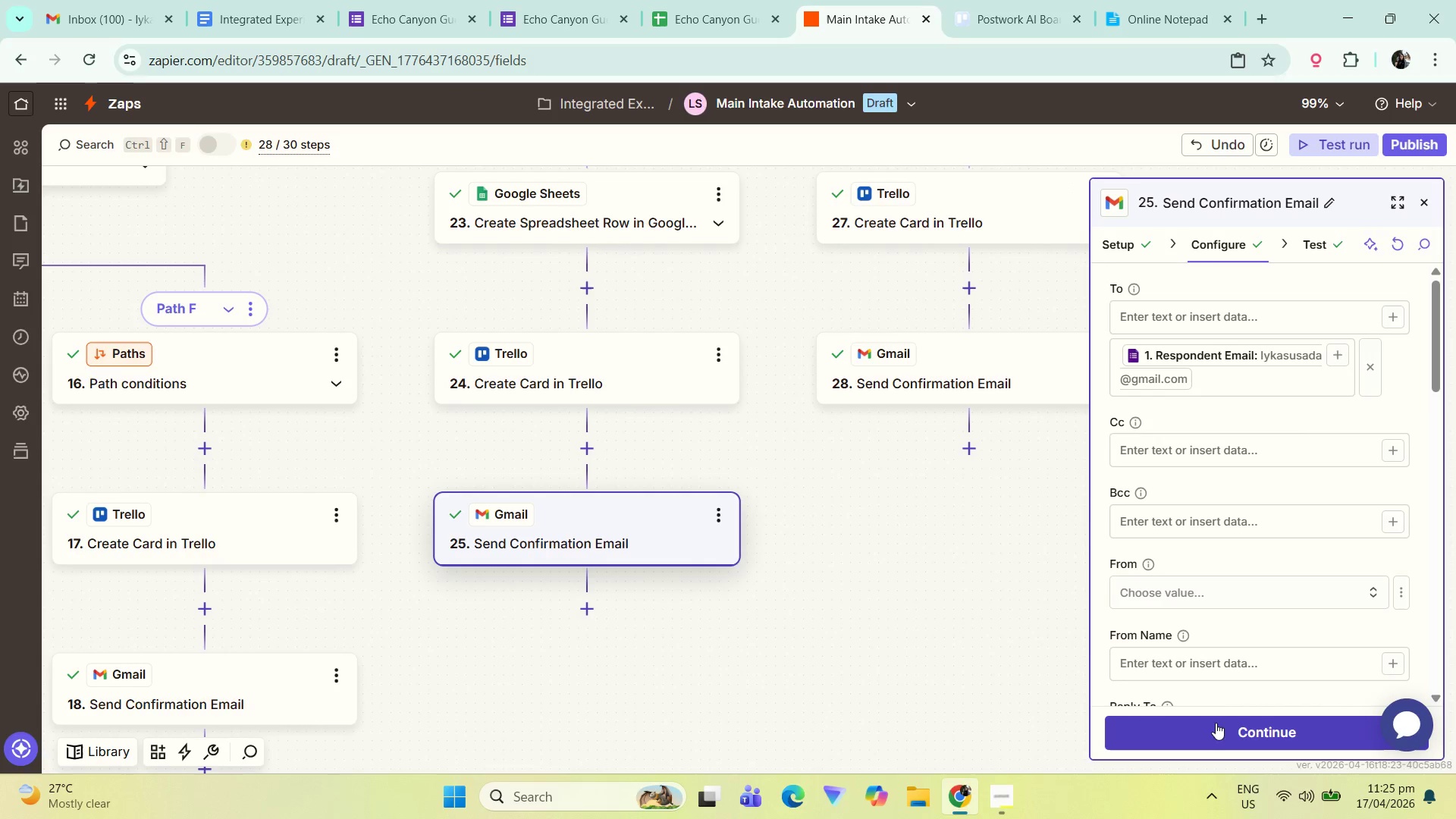 
left_click([1223, 733])
 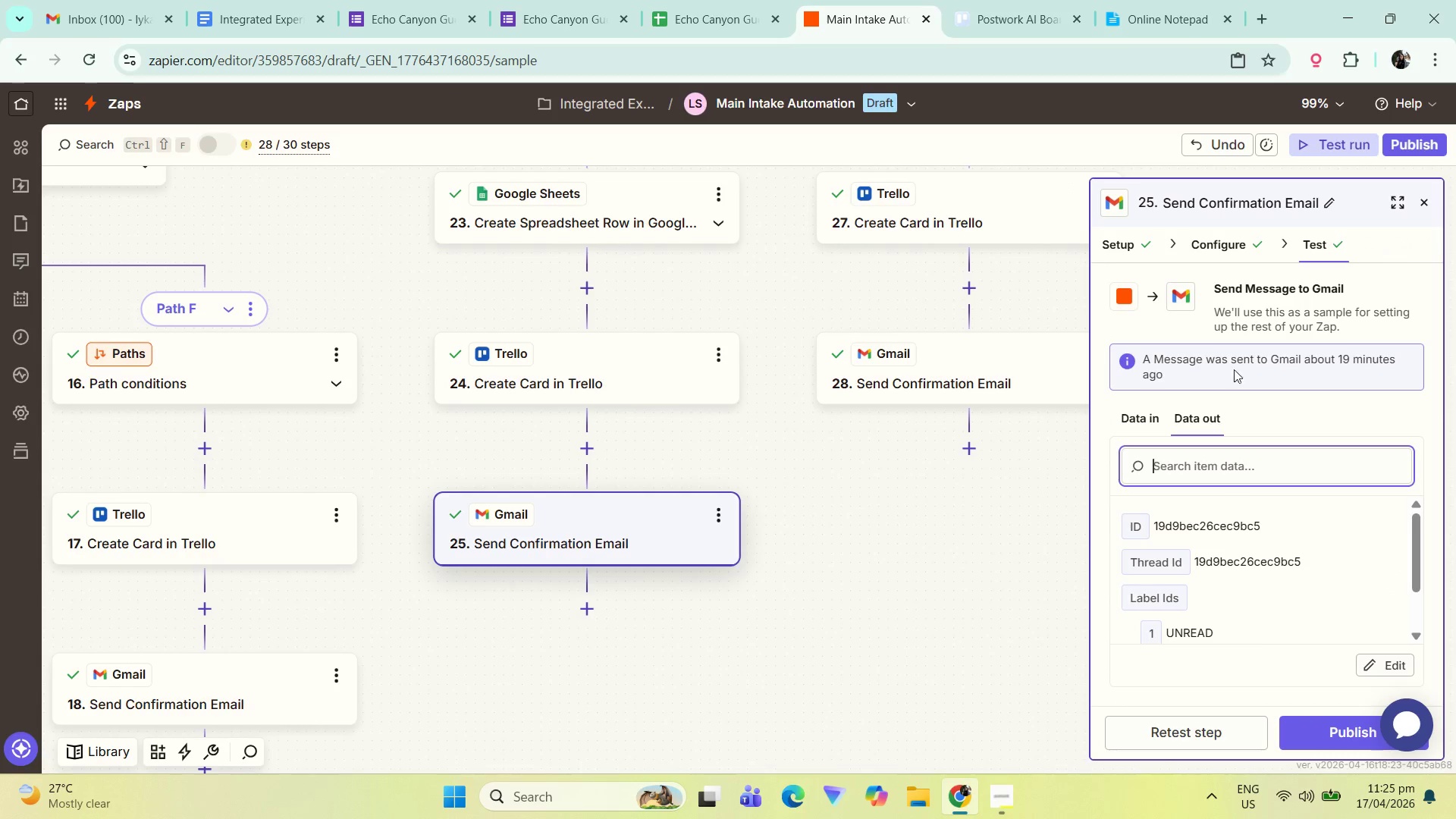 
left_click([1230, 240])
 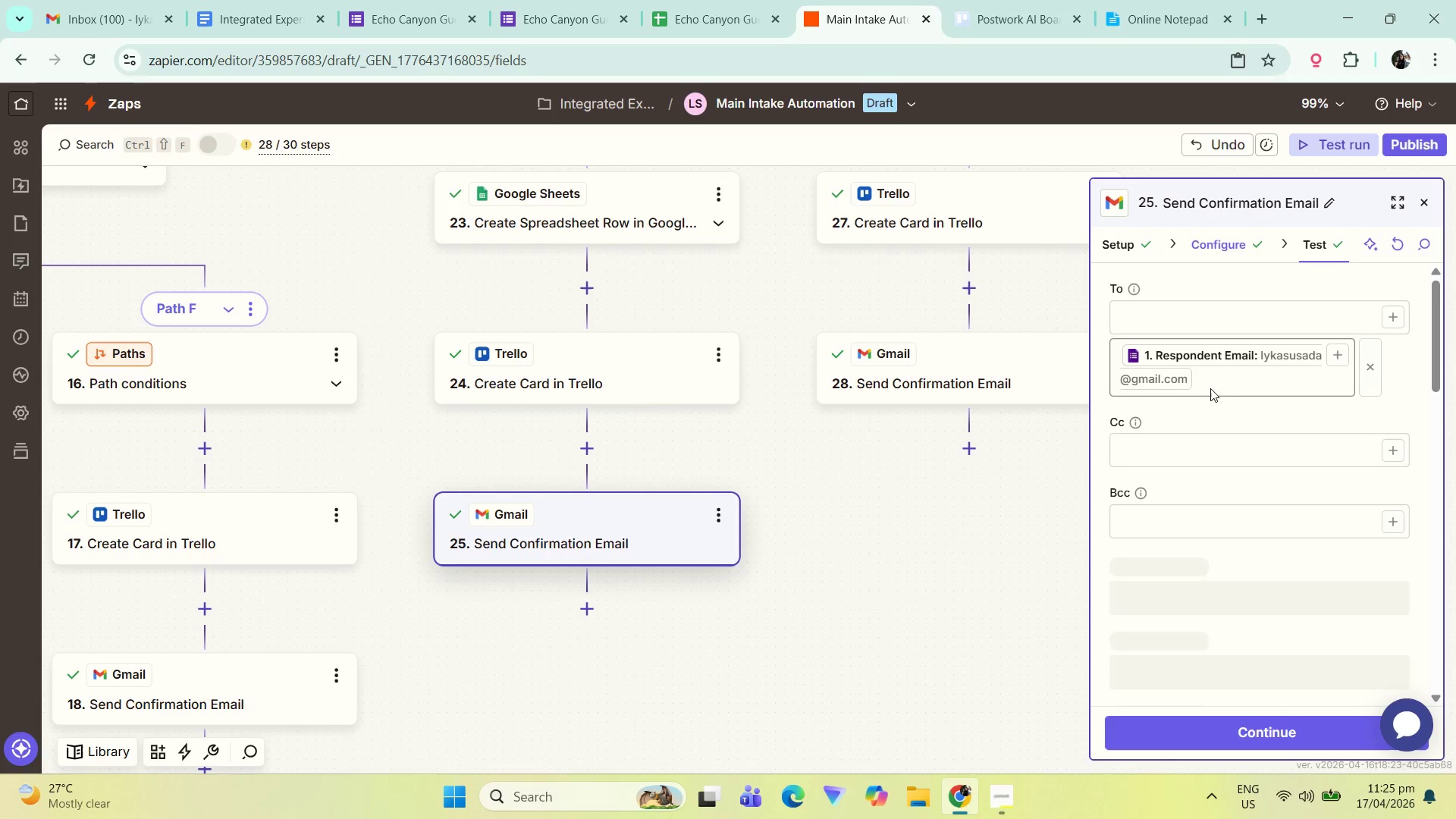 
scroll: coordinate [1260, 566], scroll_direction: down, amount: 16.0
 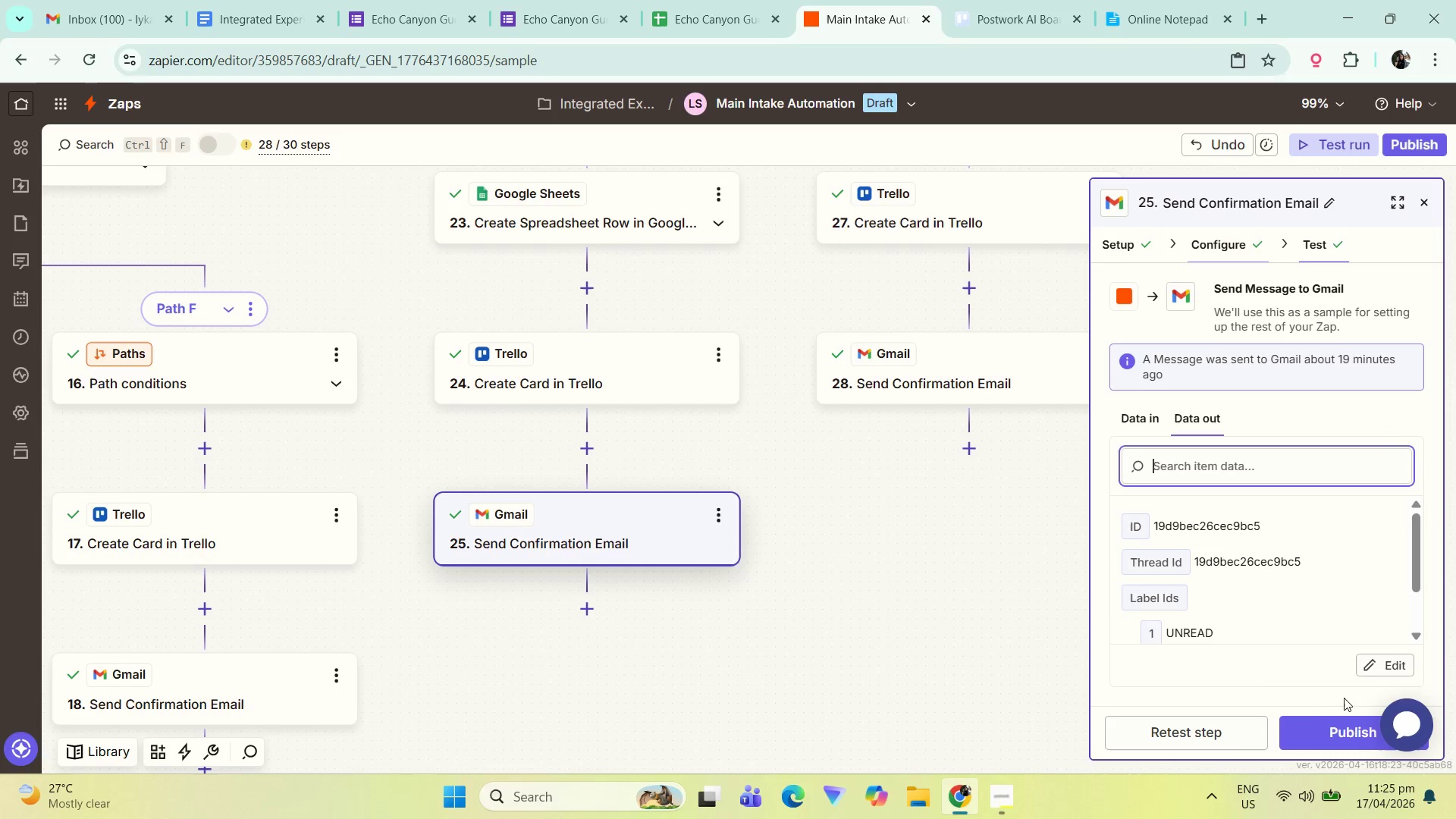 
left_click([1207, 734])
 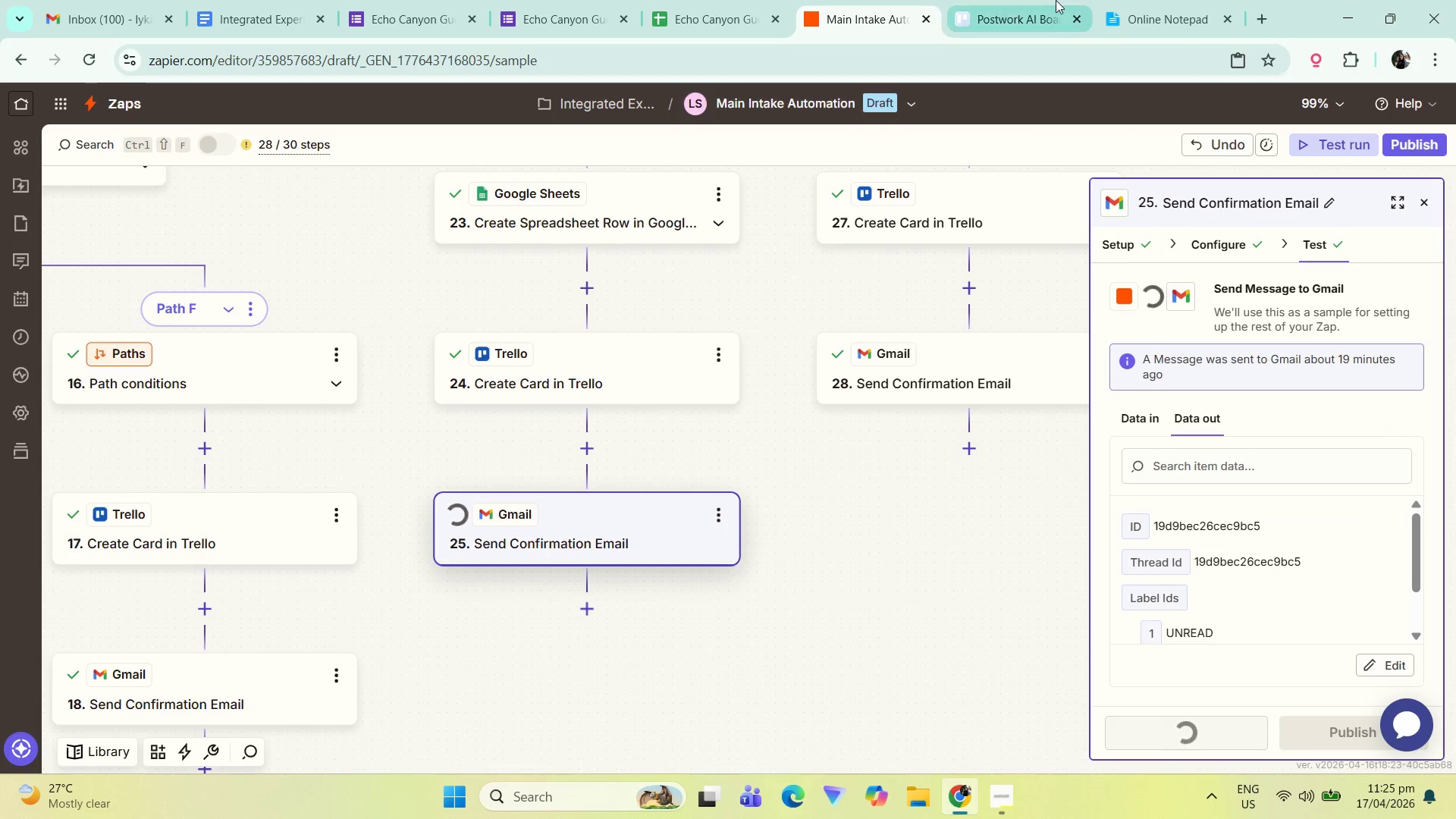 
left_click([1057, 0])
 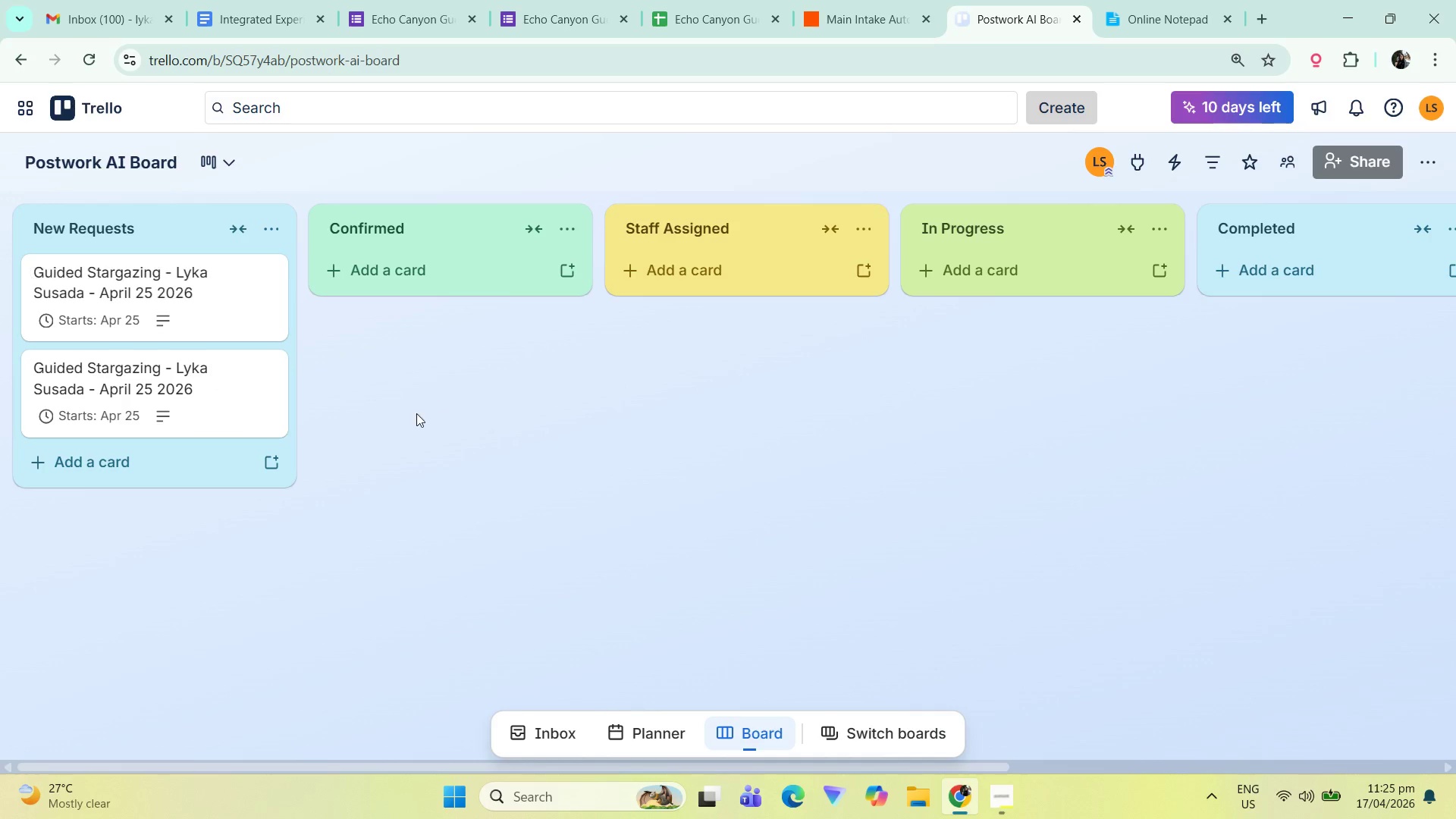 
double_click([235, 397])
 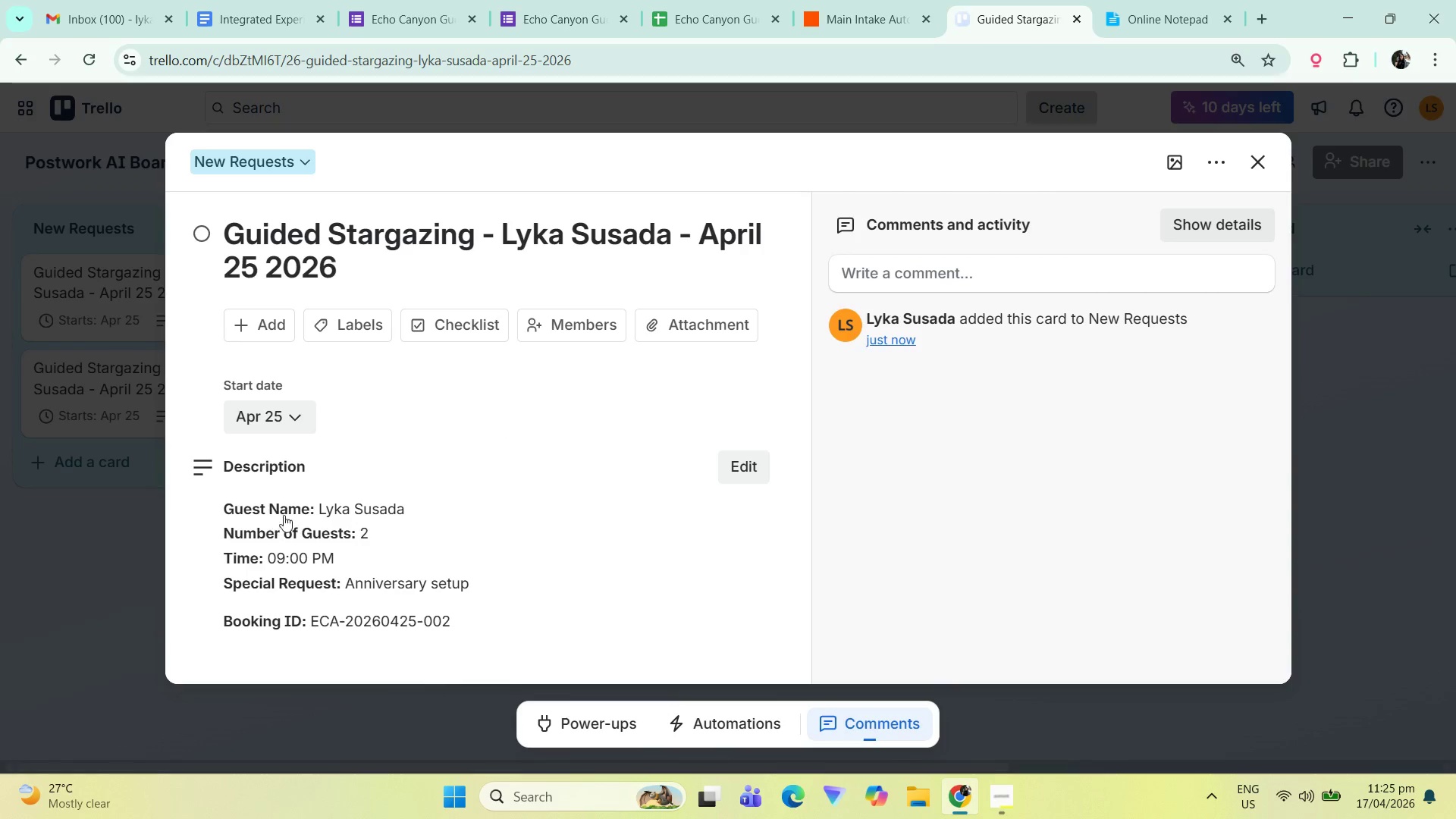 
wait(6.69)
 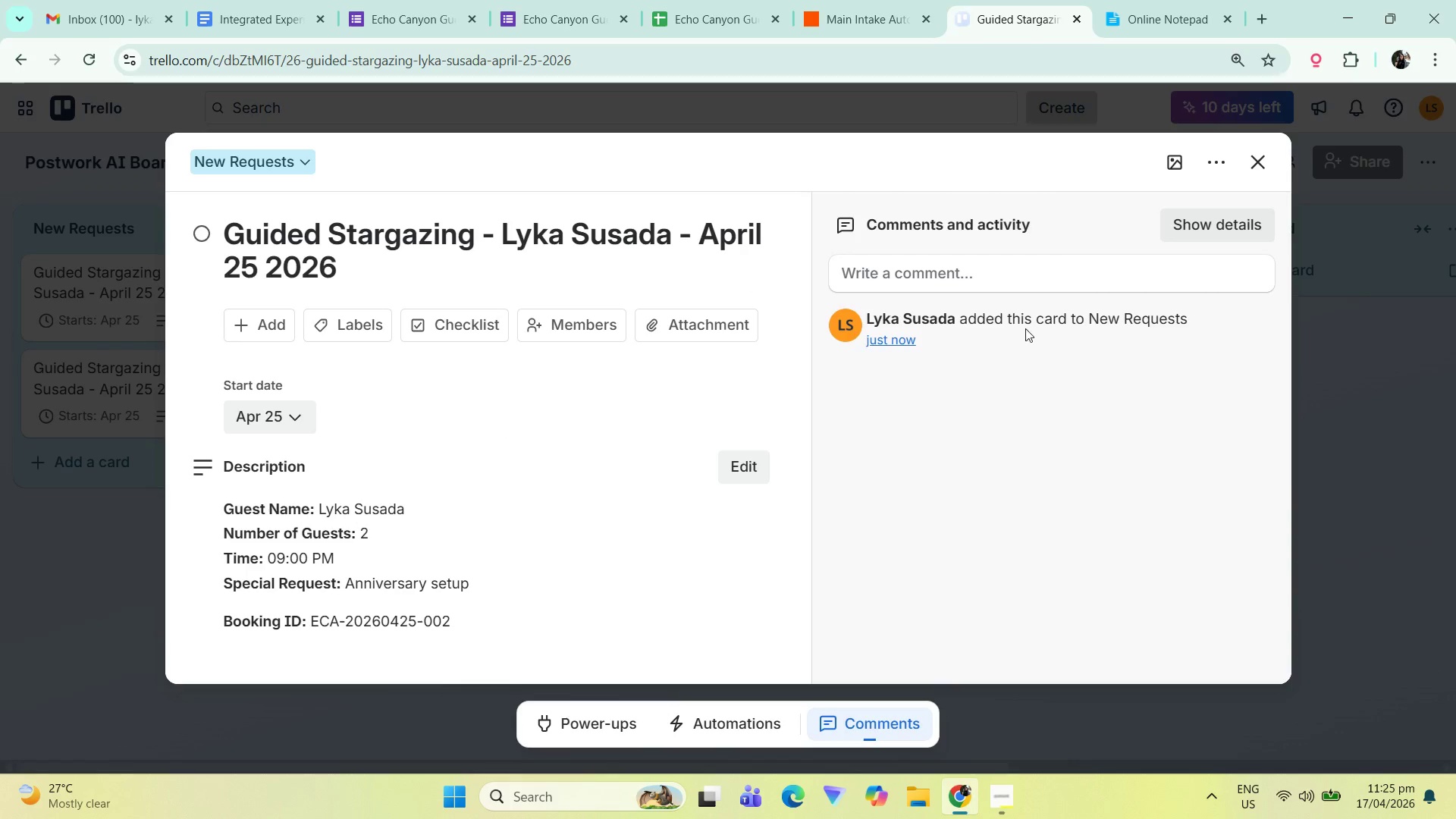 
left_click([1255, 156])
 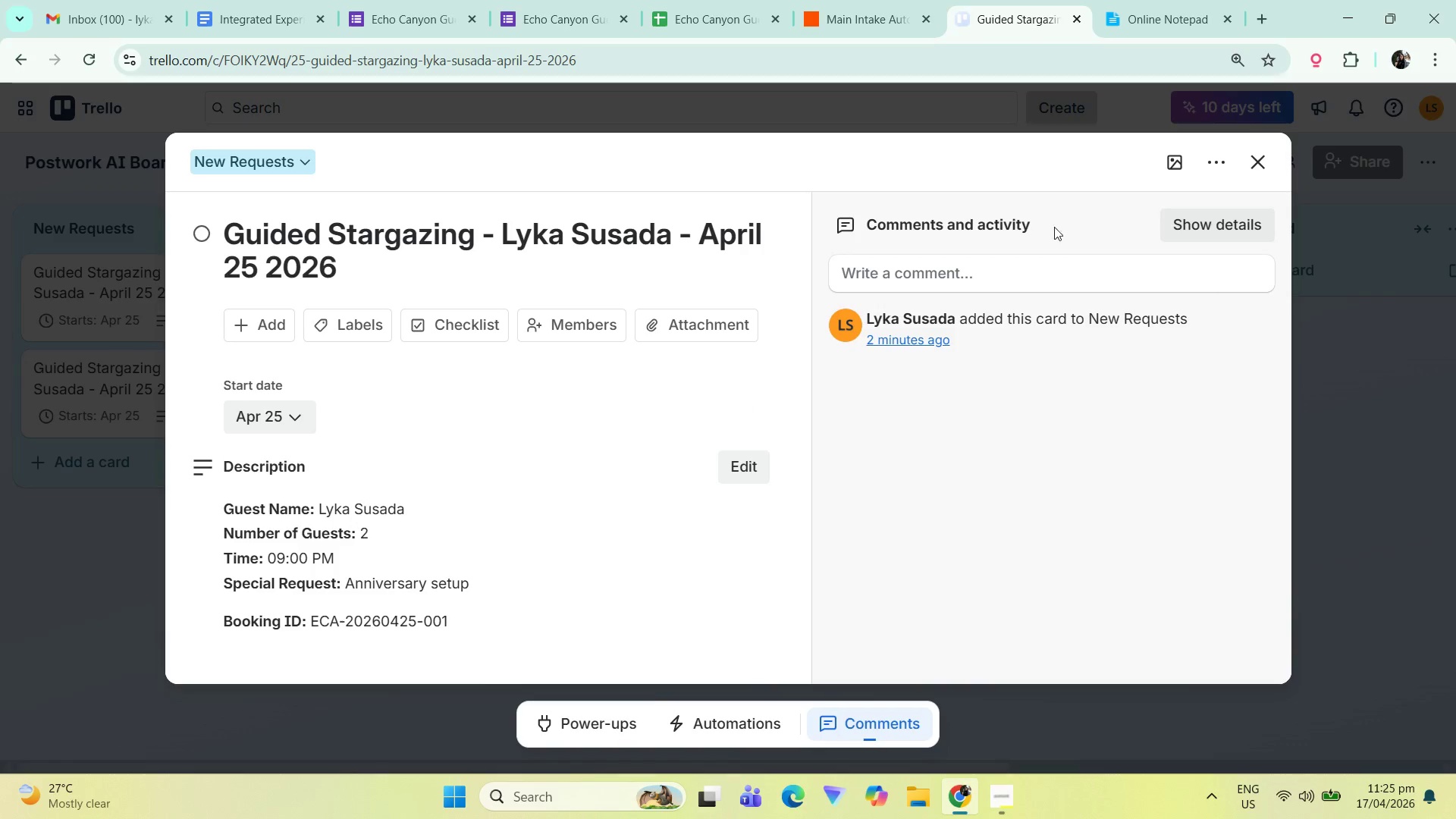 
left_click([1250, 162])
 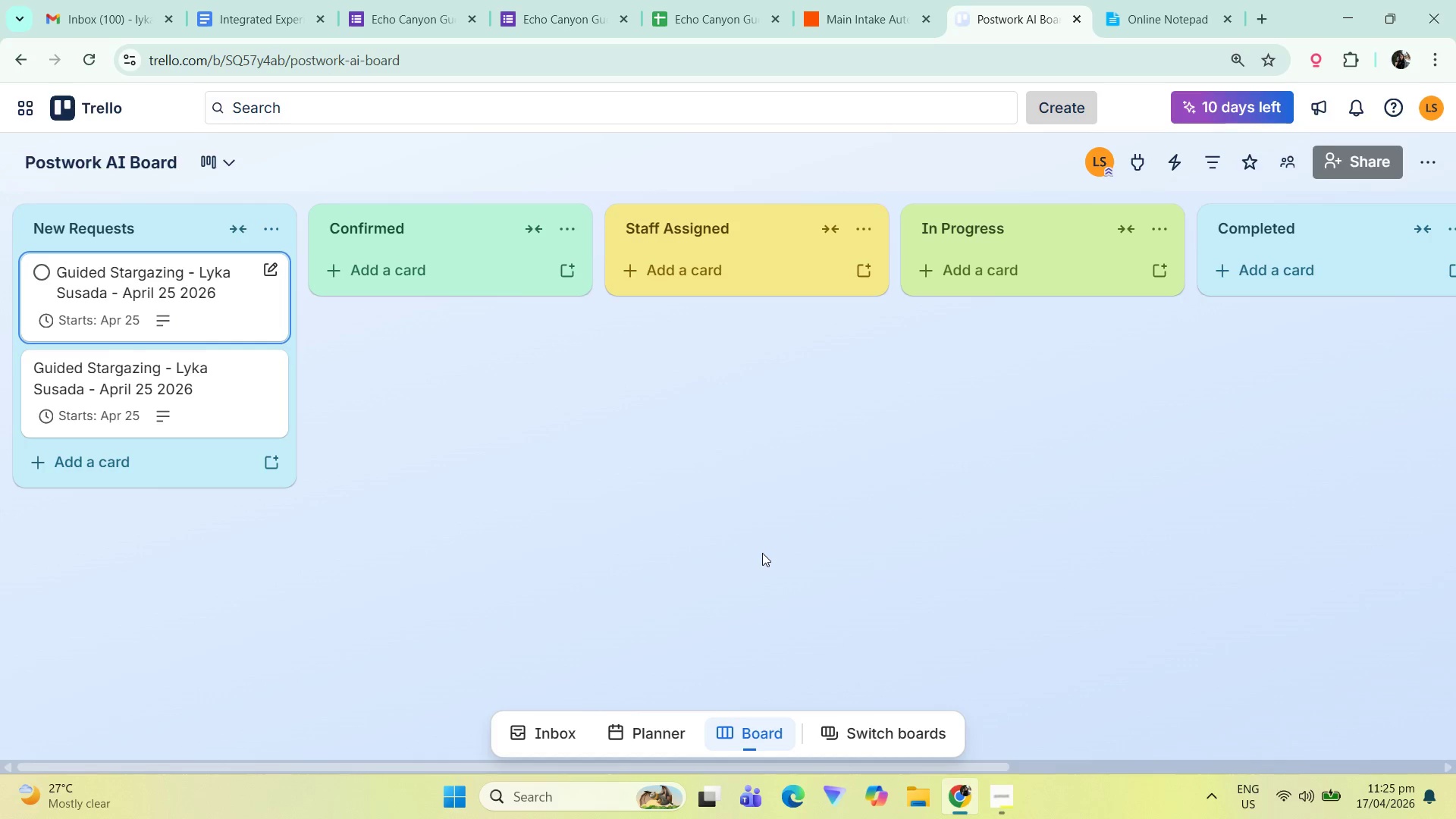 
wait(5.53)
 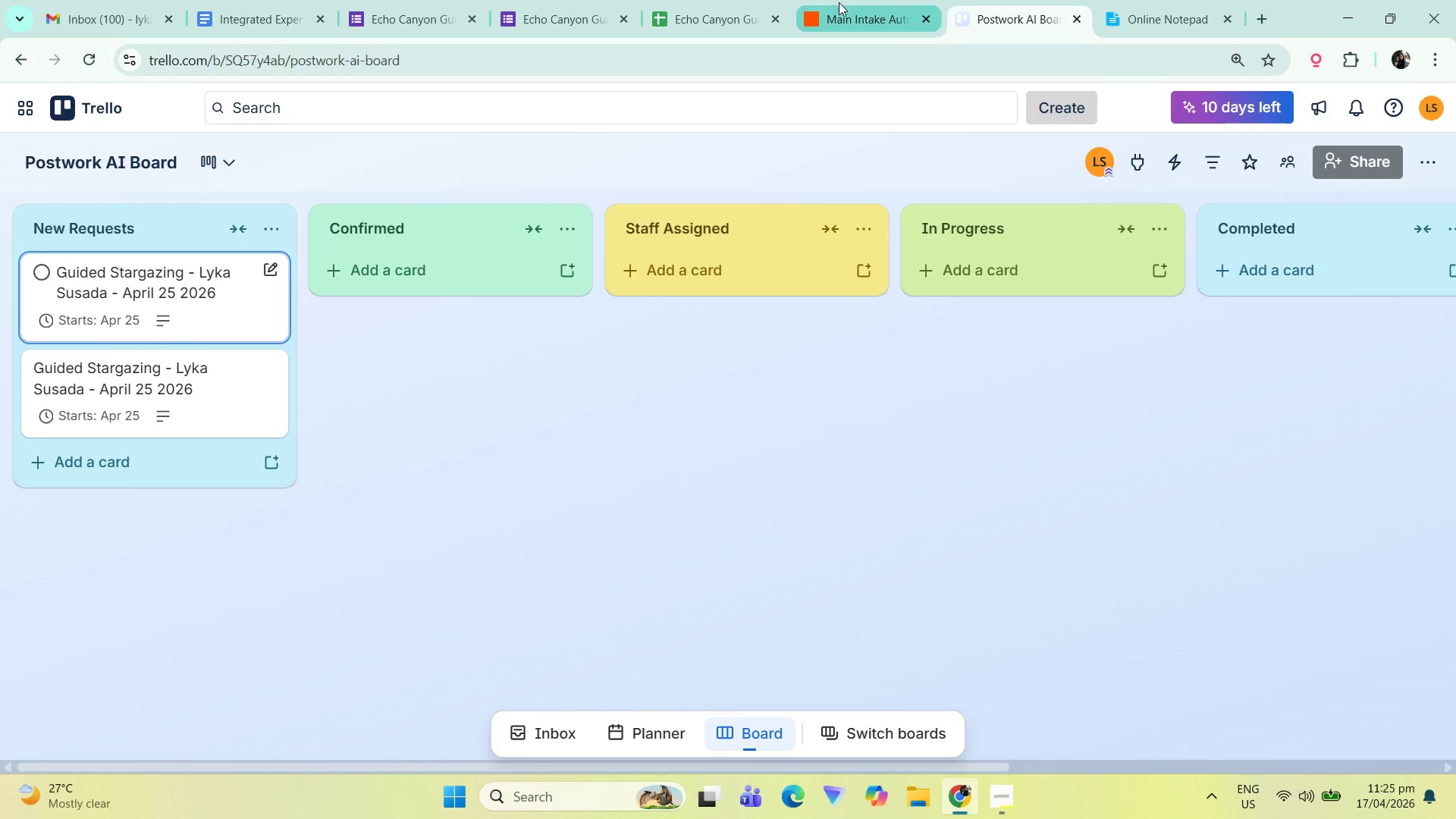 
left_click([843, 0])
 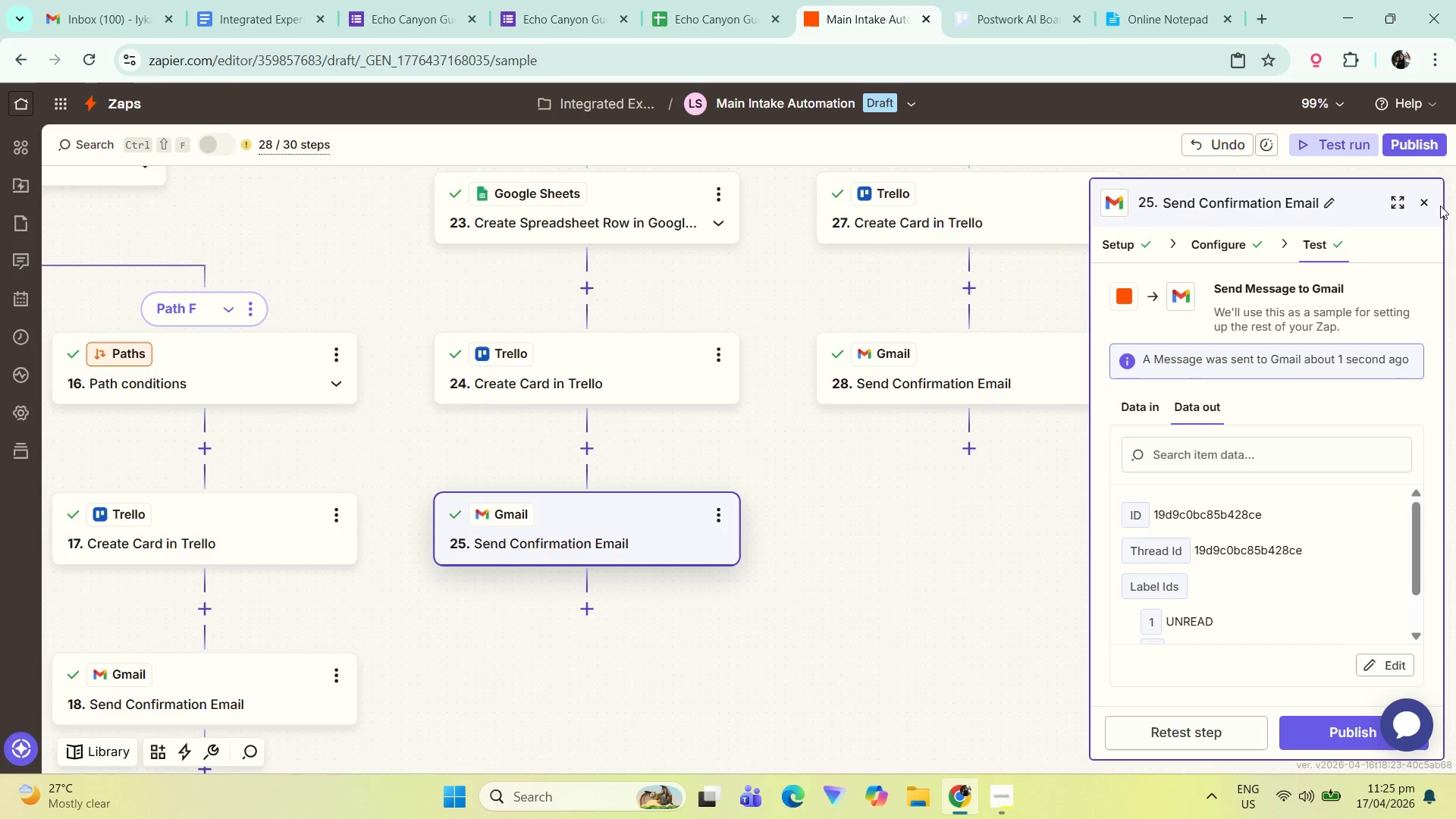 
left_click([154, 0])
 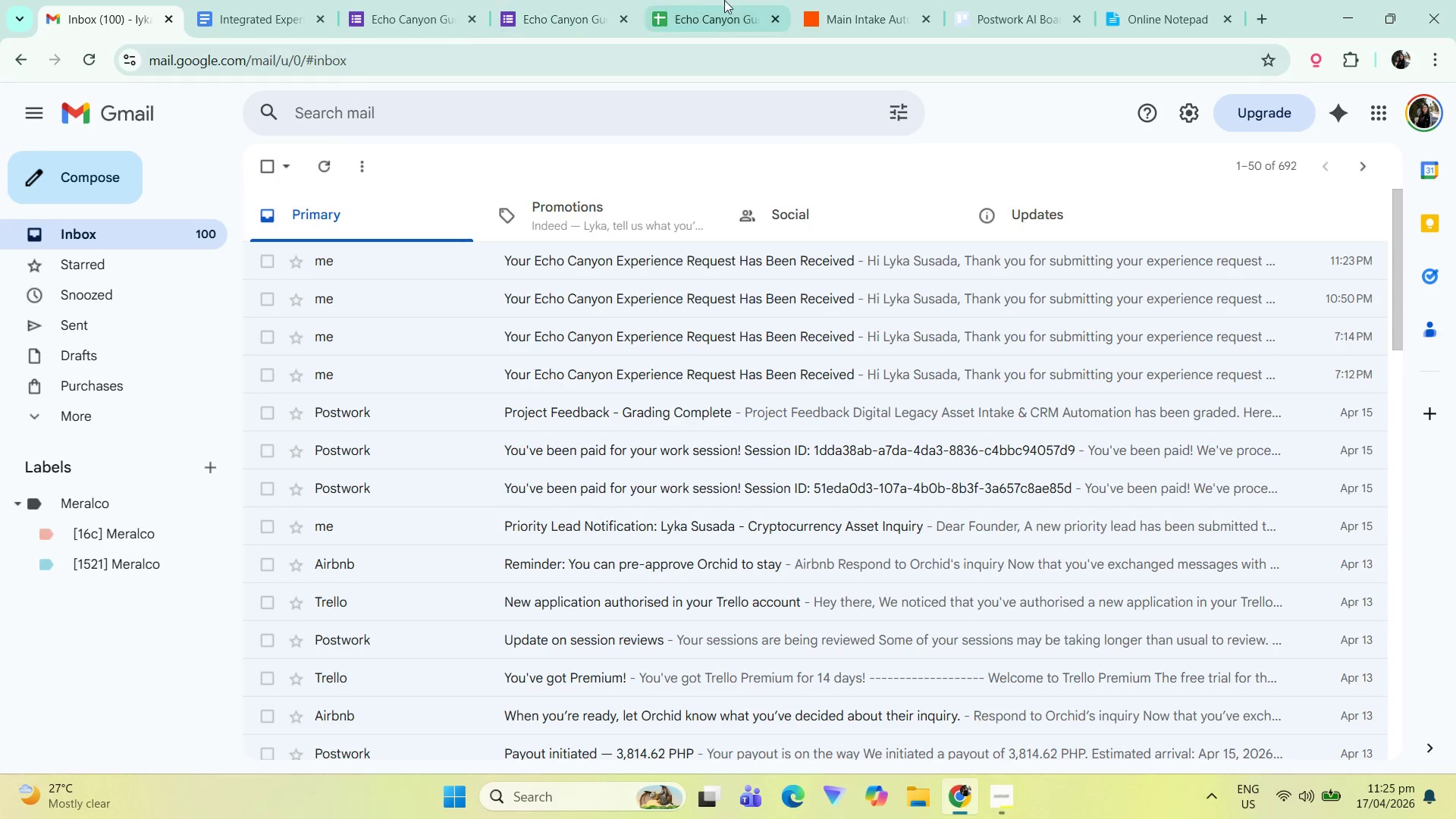 
left_click([854, 0])
 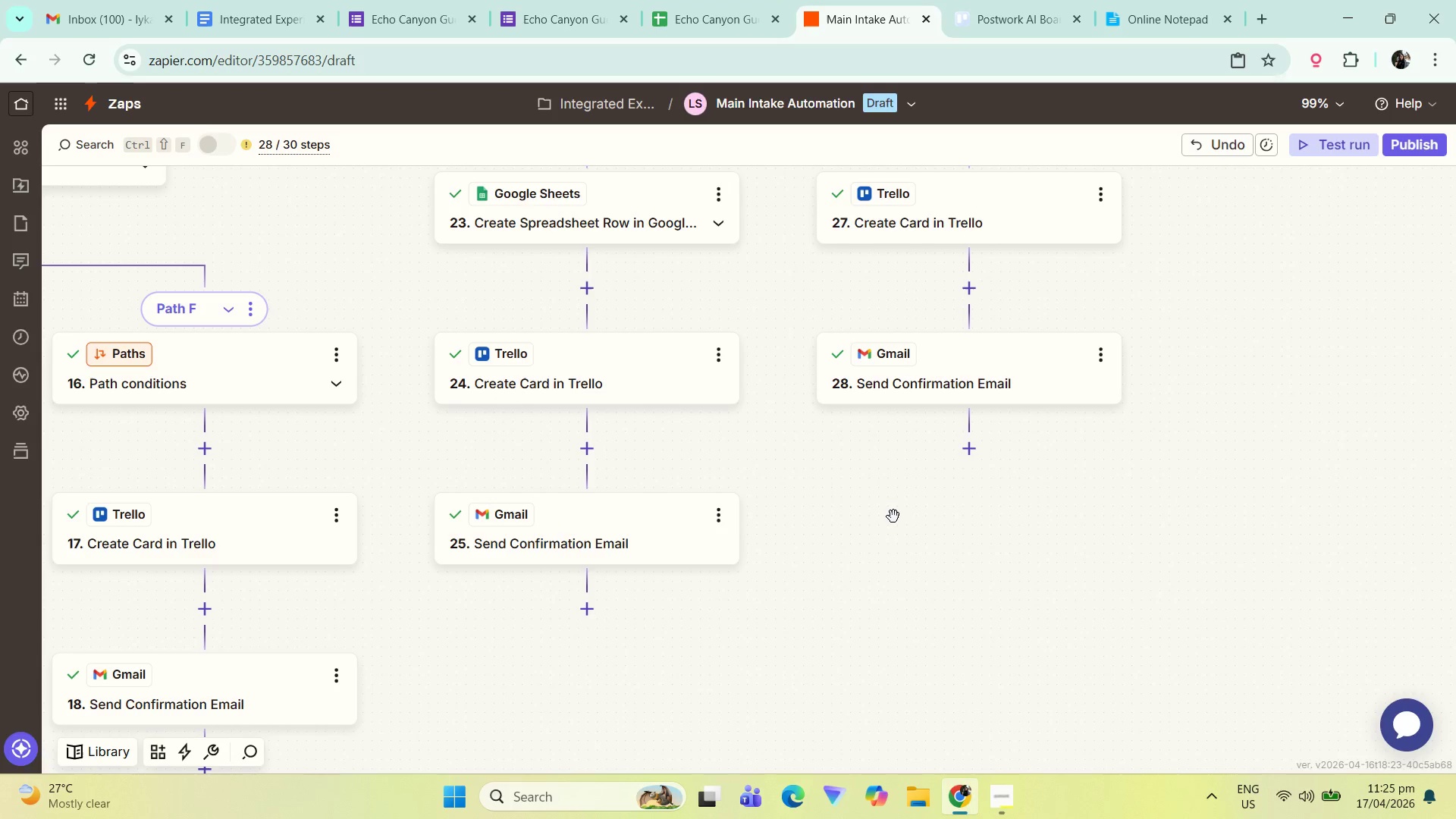 
left_click_drag(start_coordinate=[940, 549], to_coordinate=[1003, 665])
 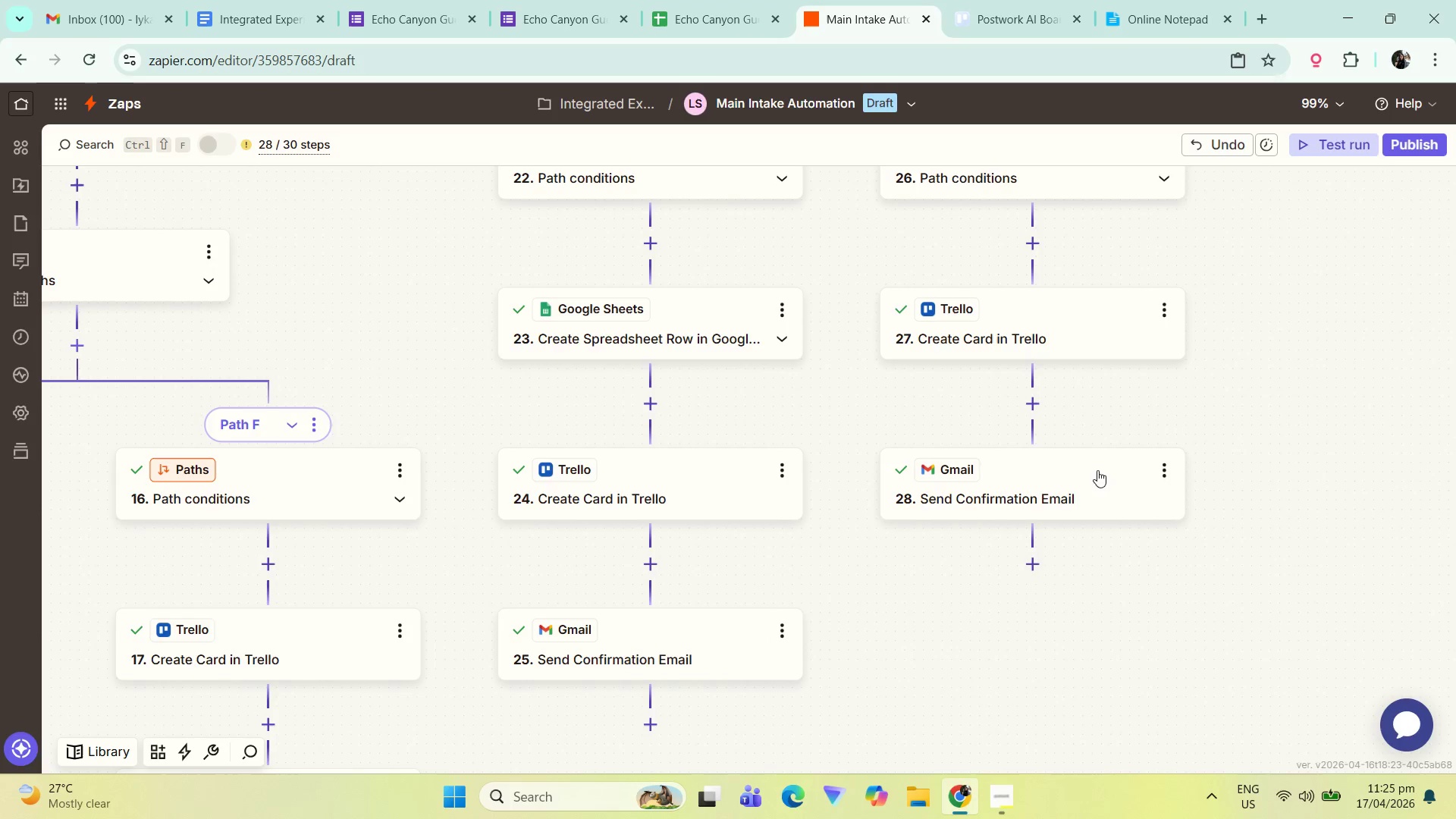 
left_click_drag(start_coordinate=[1222, 346], to_coordinate=[1370, 690])
 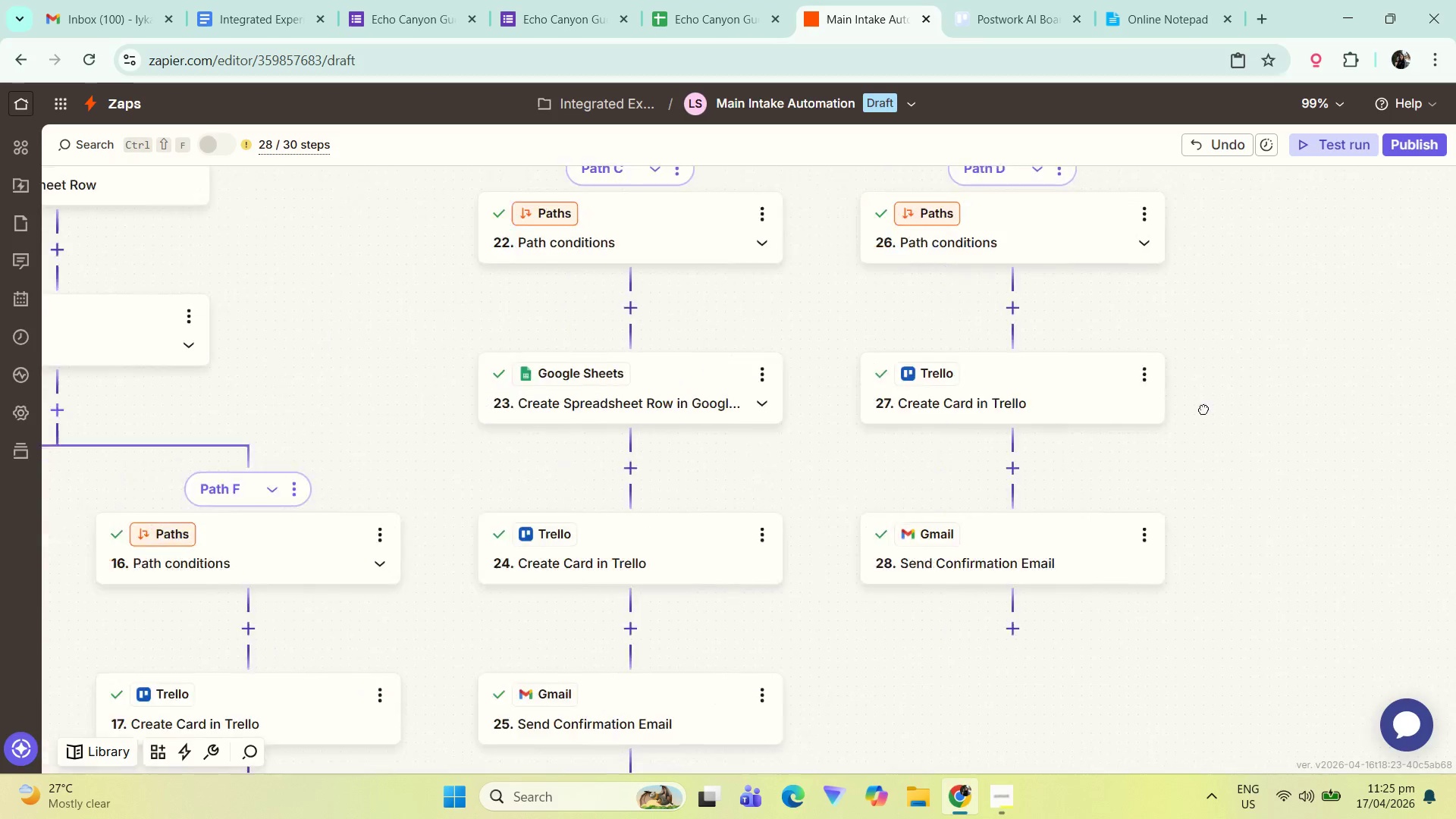 
left_click([1276, 453])
 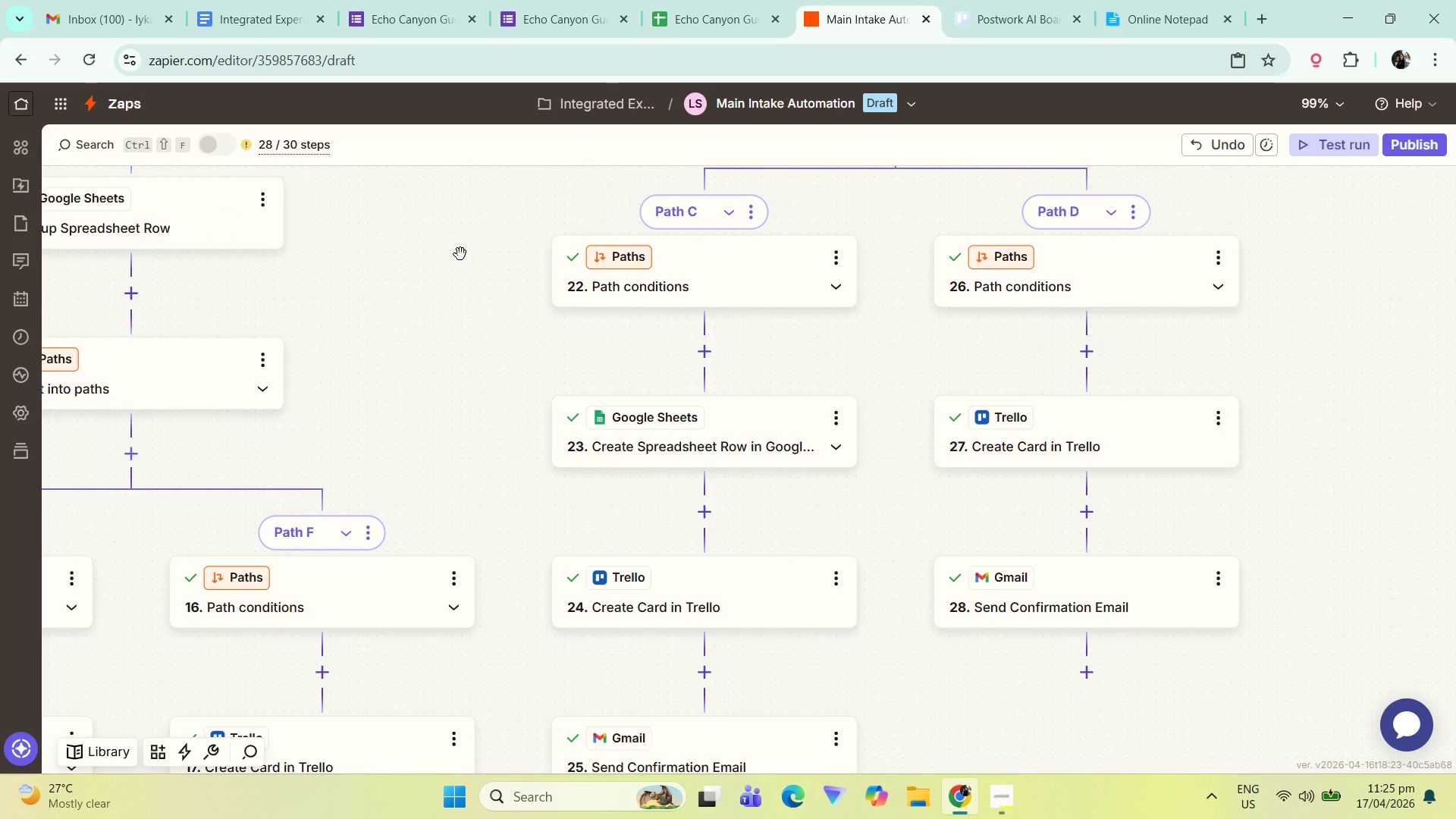 
left_click_drag(start_coordinate=[468, 261], to_coordinate=[733, 717])
 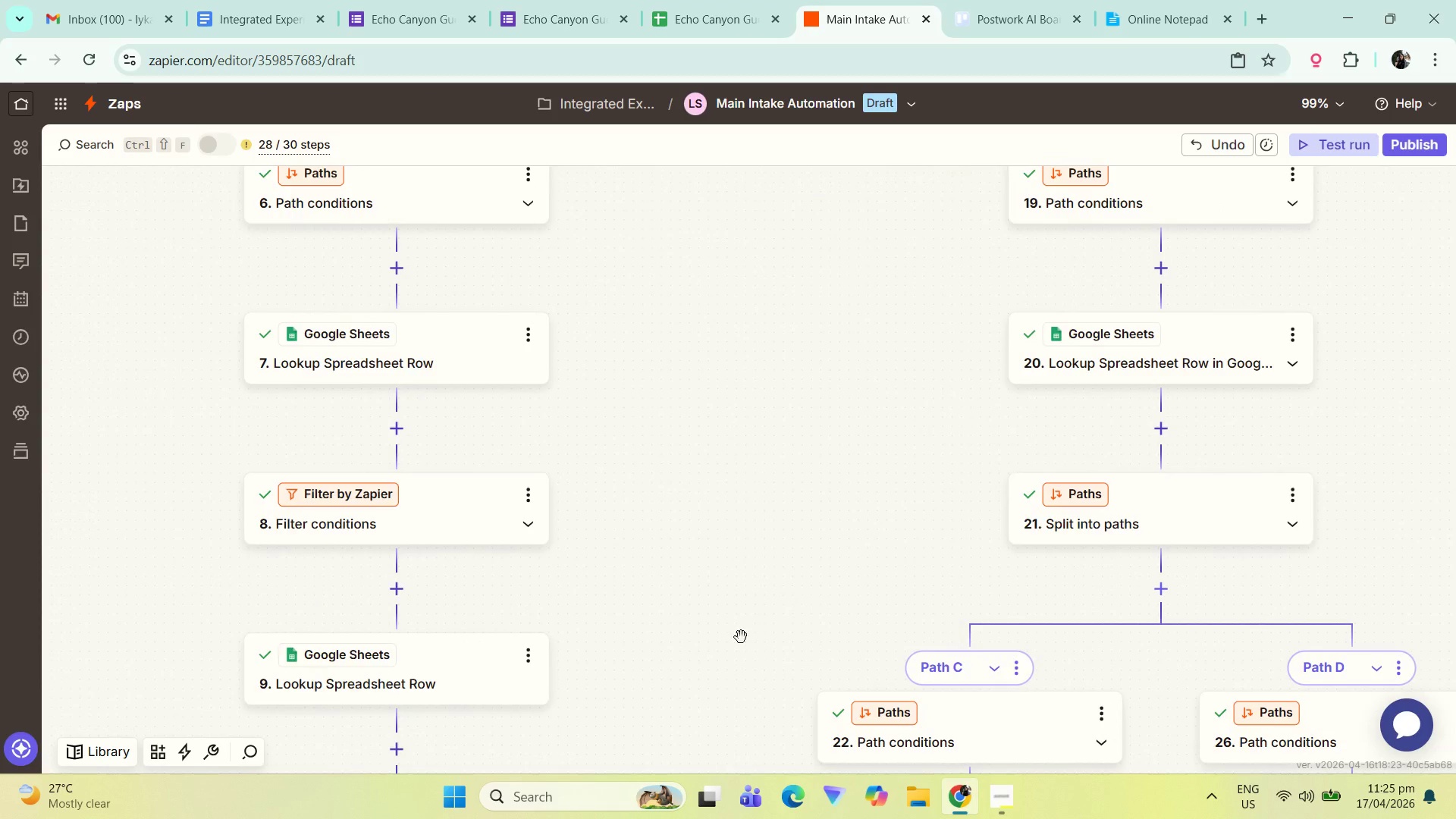 
hold_key(key=ControlLeft, duration=0.39)
 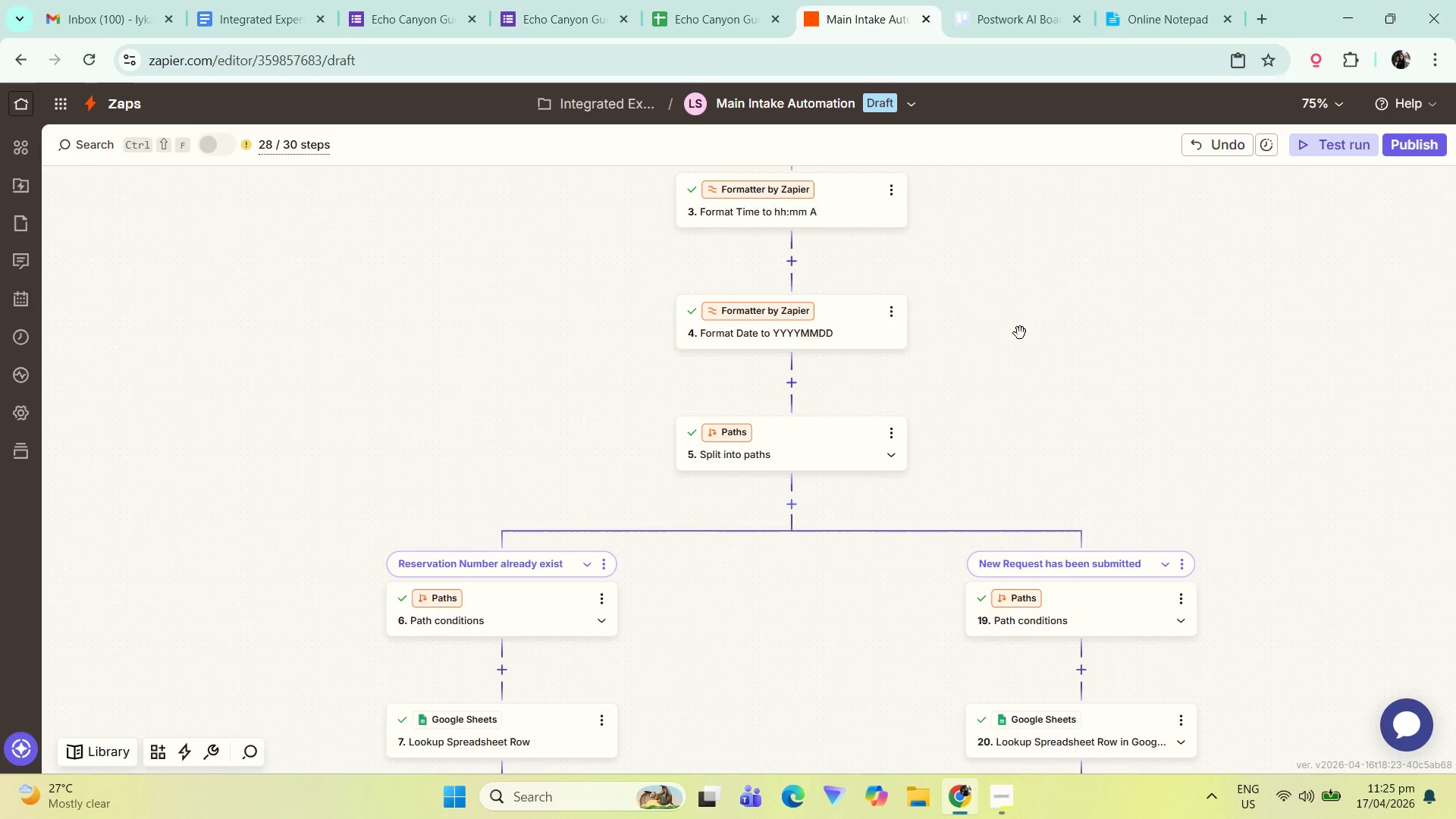 
left_click_drag(start_coordinate=[752, 366], to_coordinate=[756, 707])
 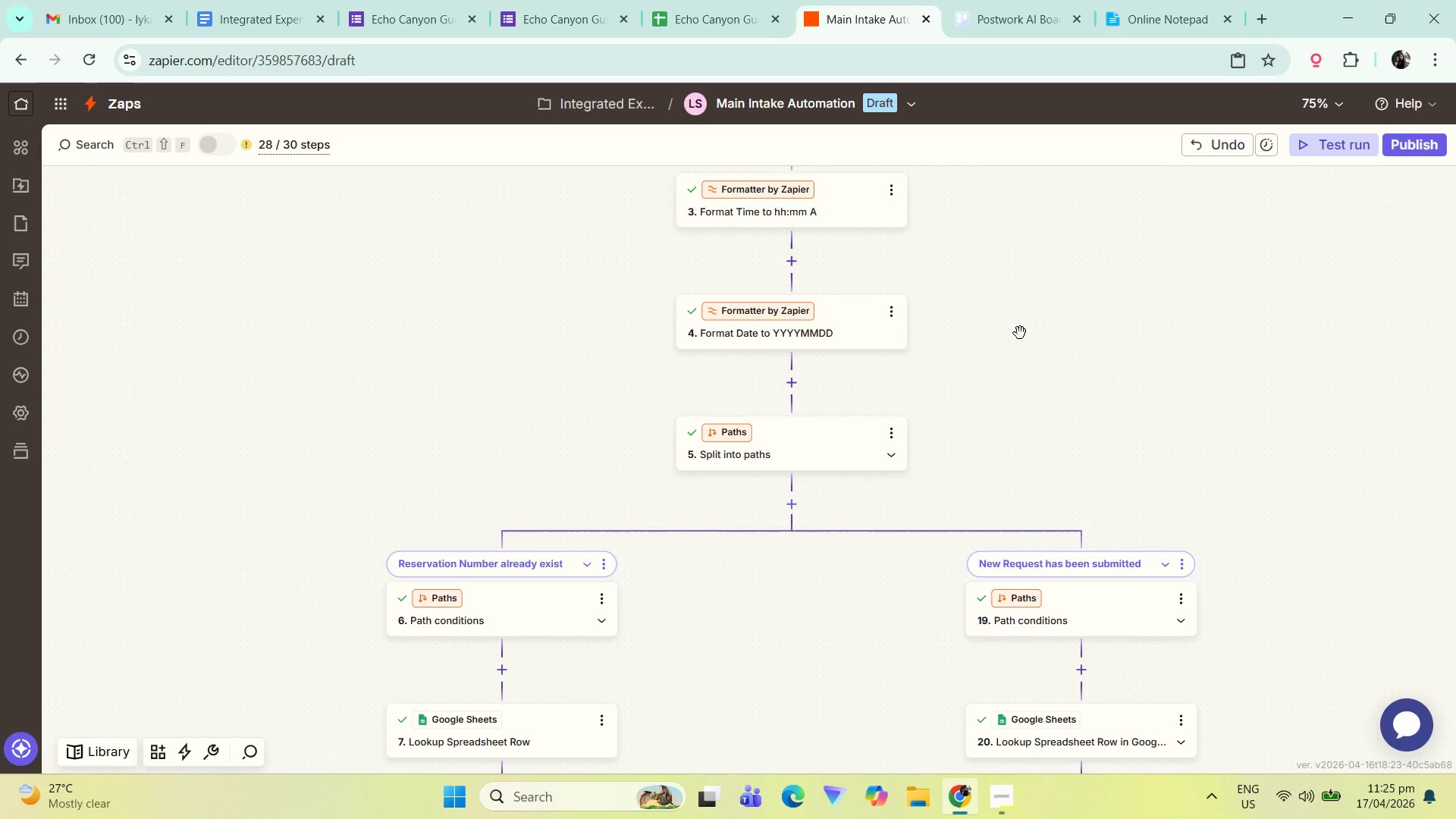 
scroll: coordinate [813, 517], scroll_direction: down, amount: 2.0
 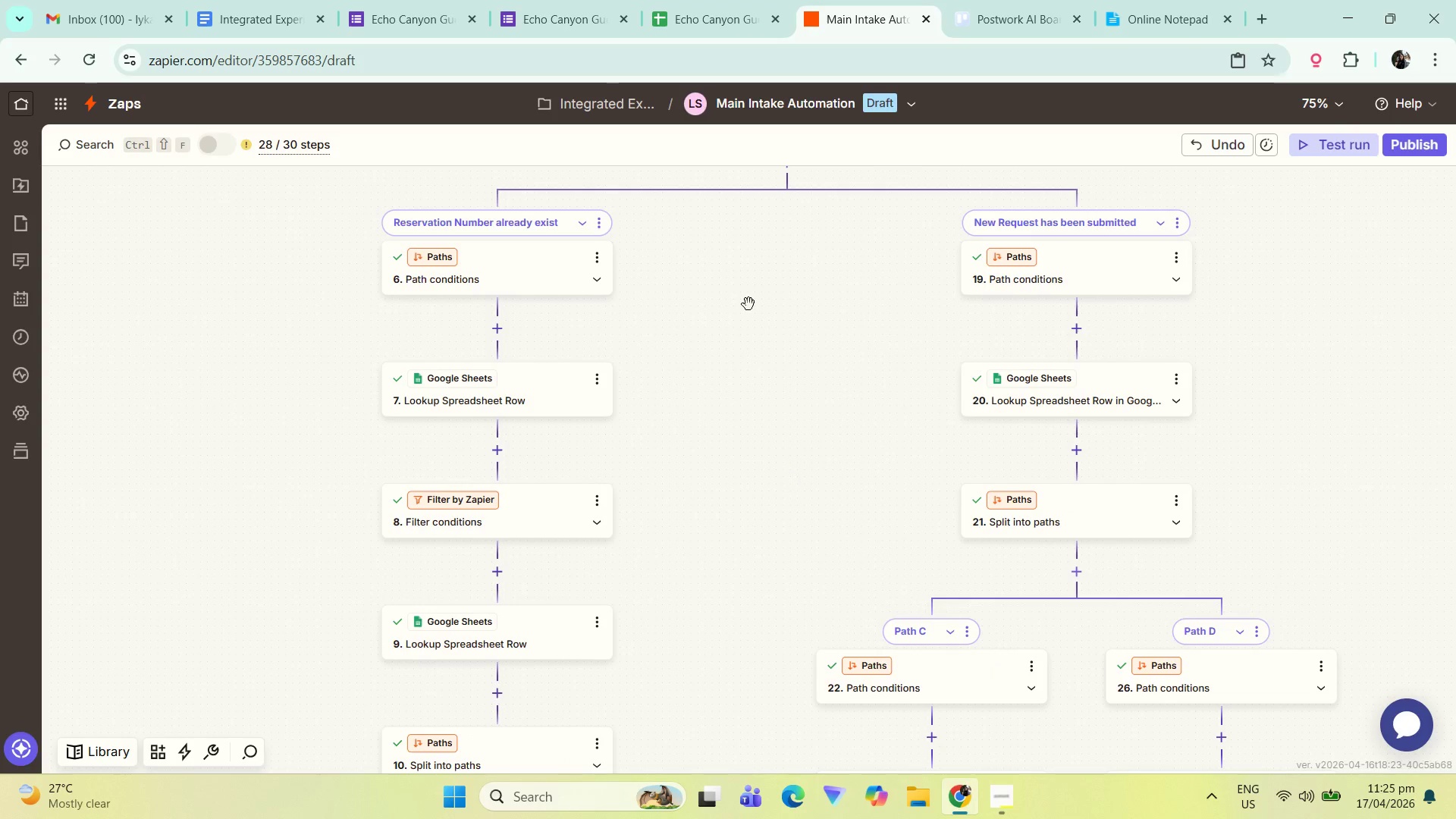 
hold_key(key=ControlLeft, duration=0.5)
 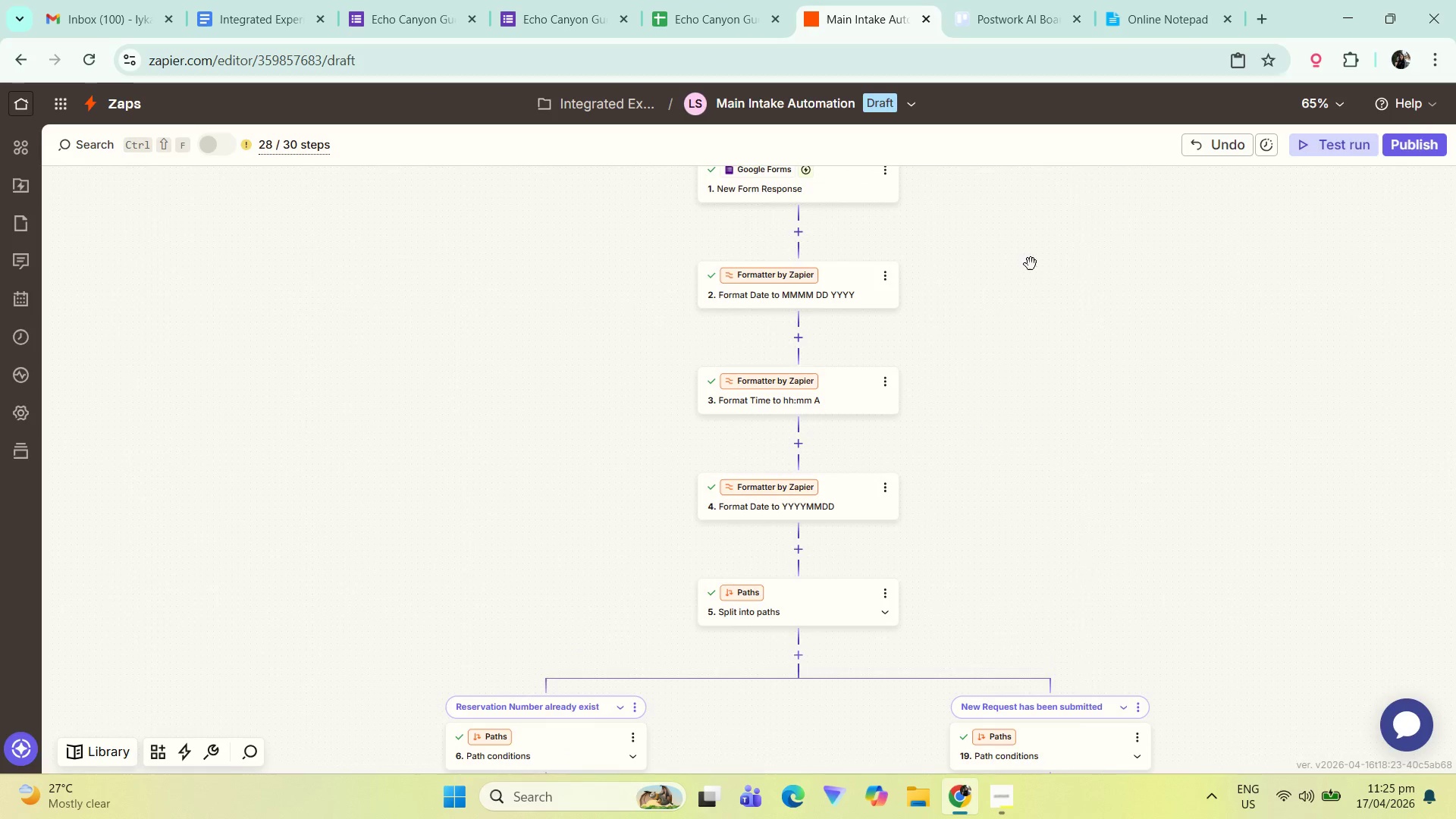 
left_click_drag(start_coordinate=[1009, 281], to_coordinate=[990, 456])
 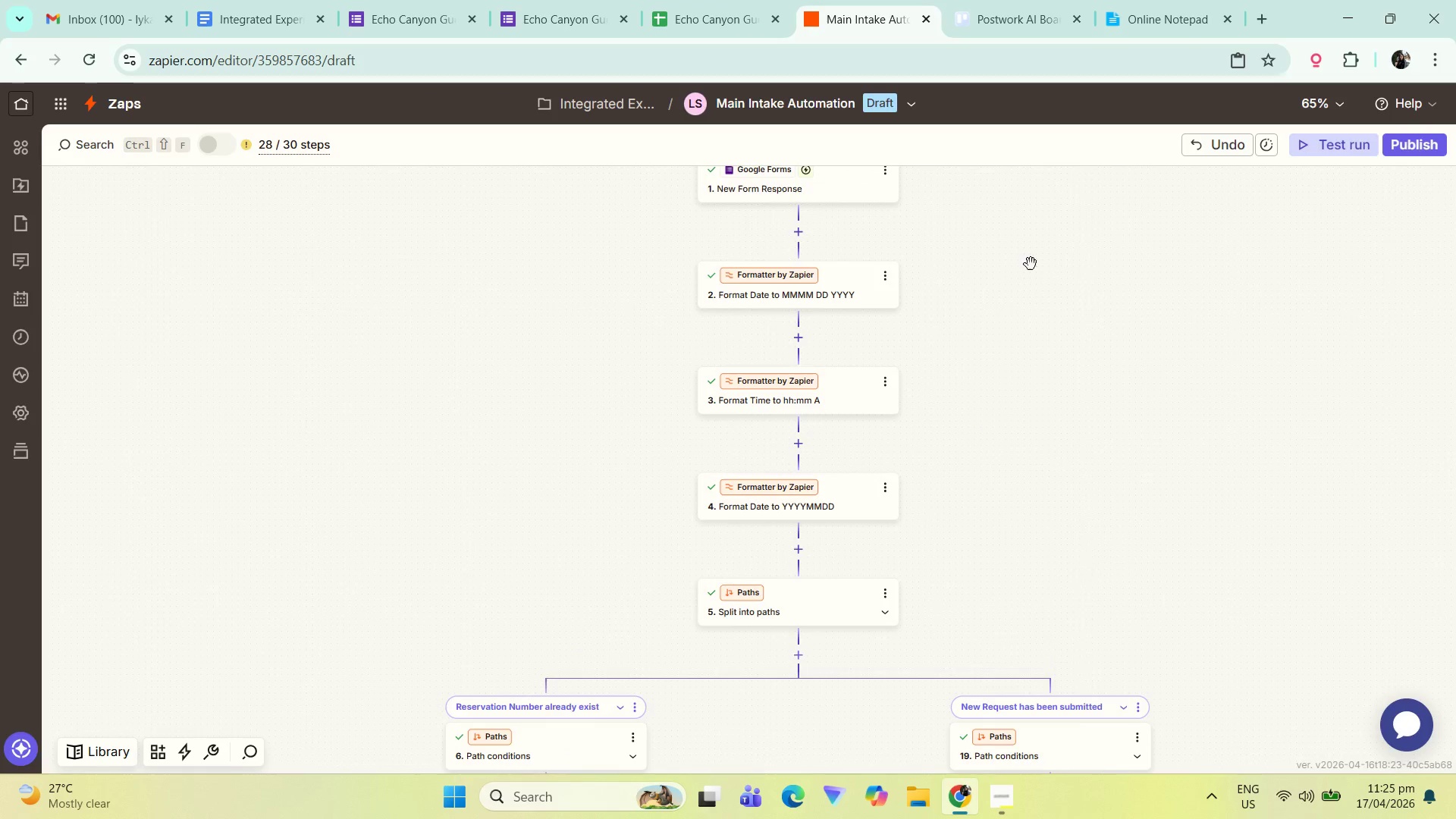 
scroll: coordinate [990, 323], scroll_direction: down, amount: 1.0
 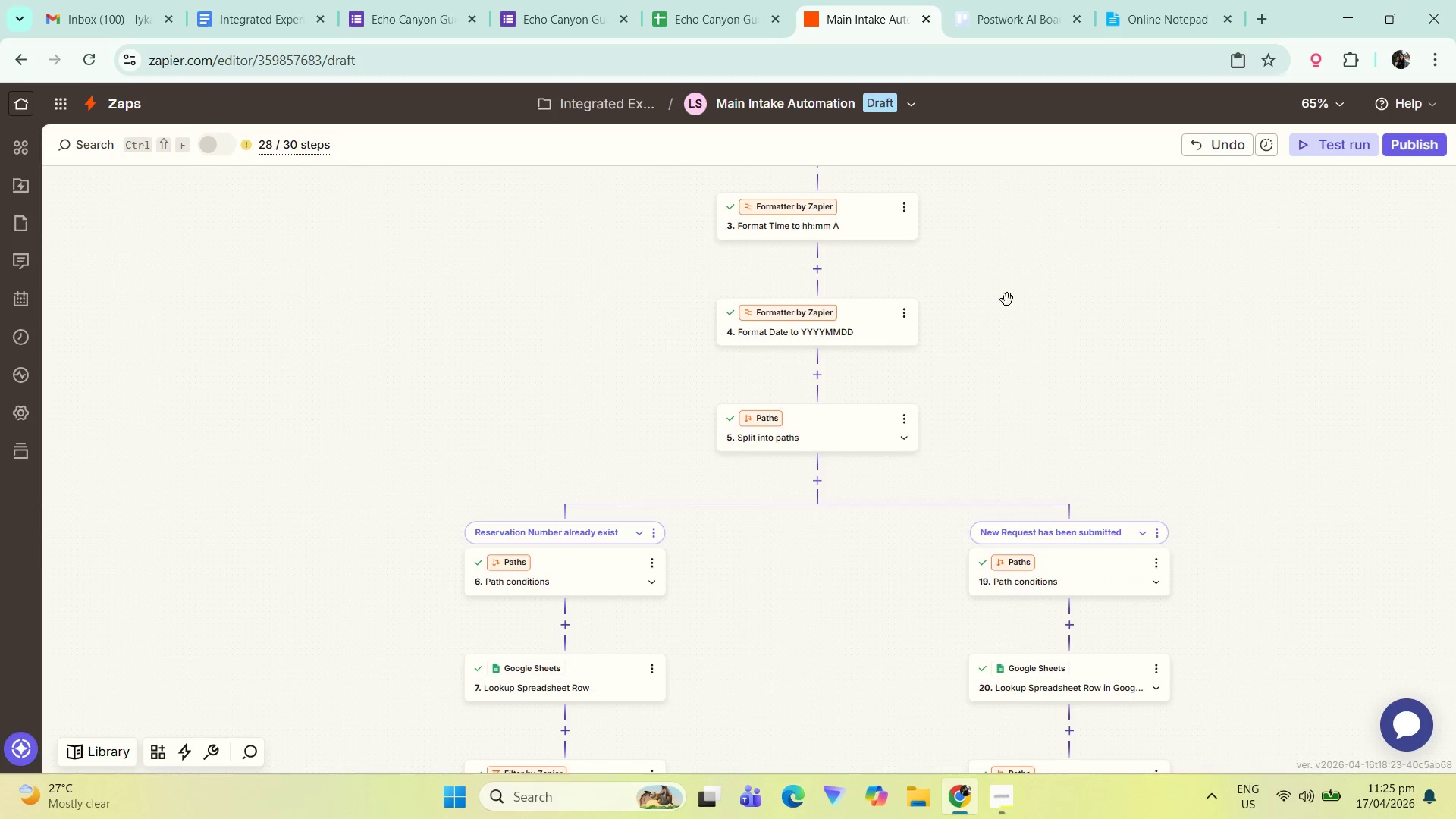 
left_click_drag(start_coordinate=[1028, 256], to_coordinate=[983, 472])
 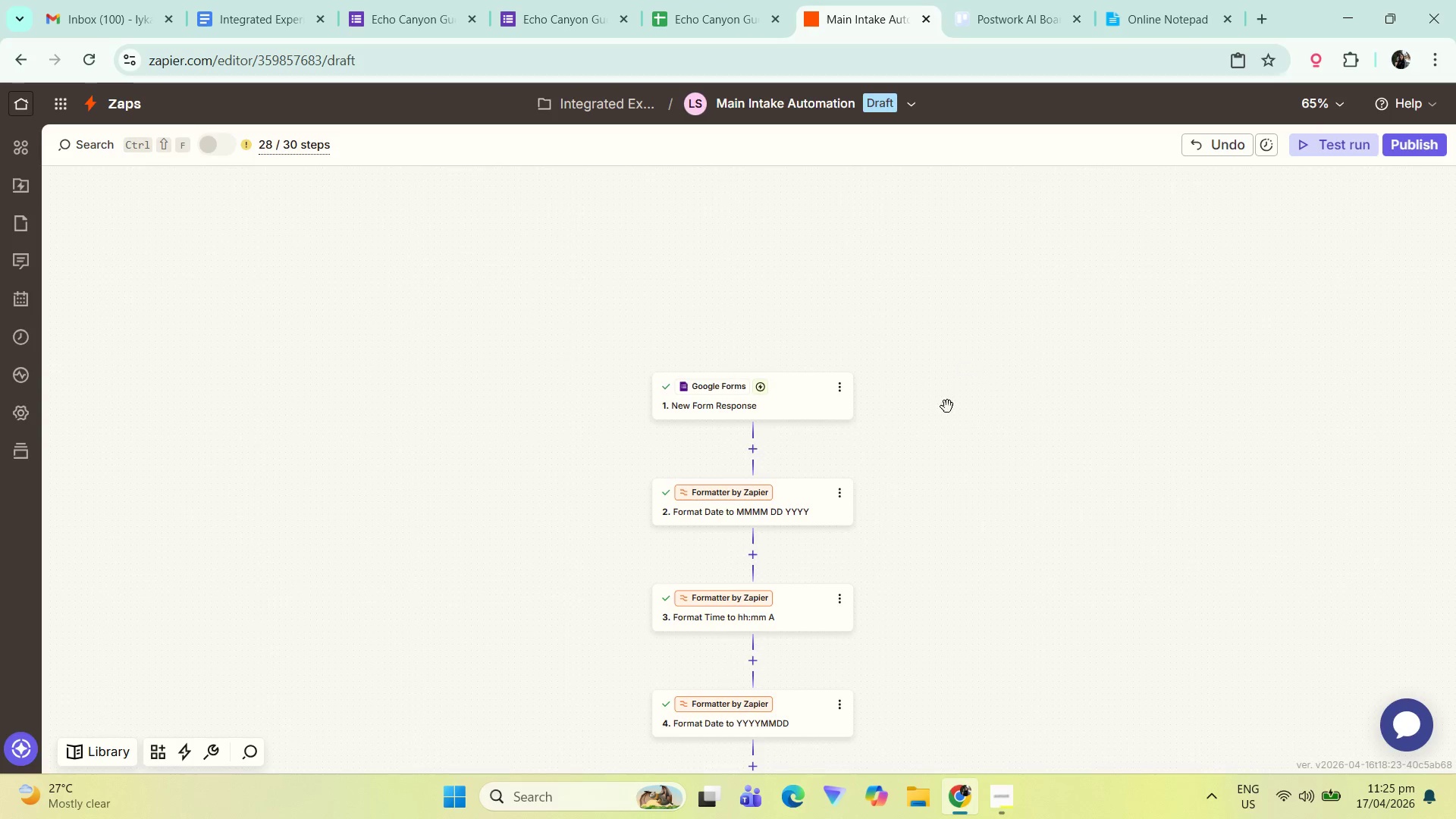 
left_click_drag(start_coordinate=[947, 458], to_coordinate=[952, 287])
 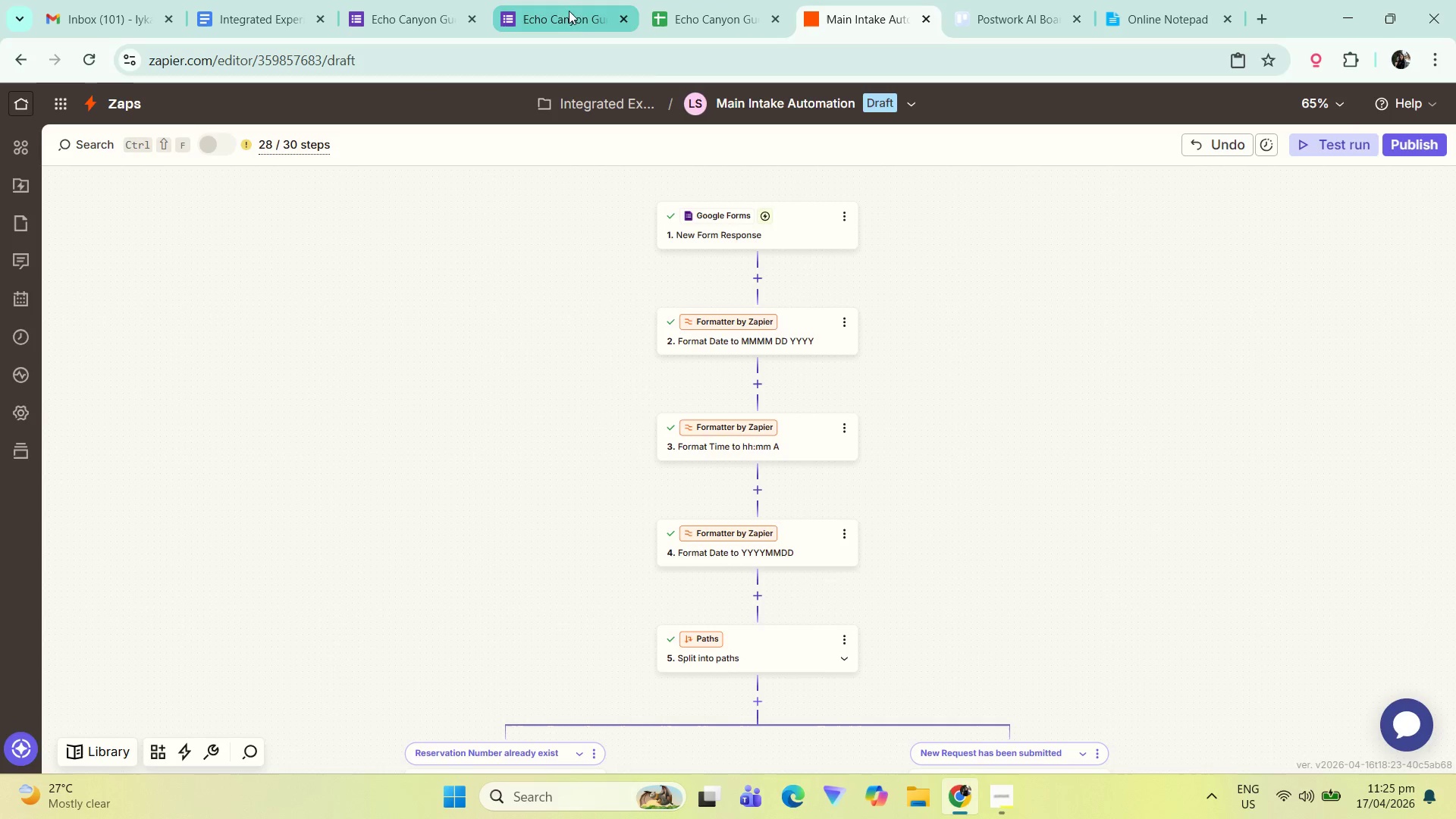 
hold_key(key=ControlLeft, duration=0.31)
 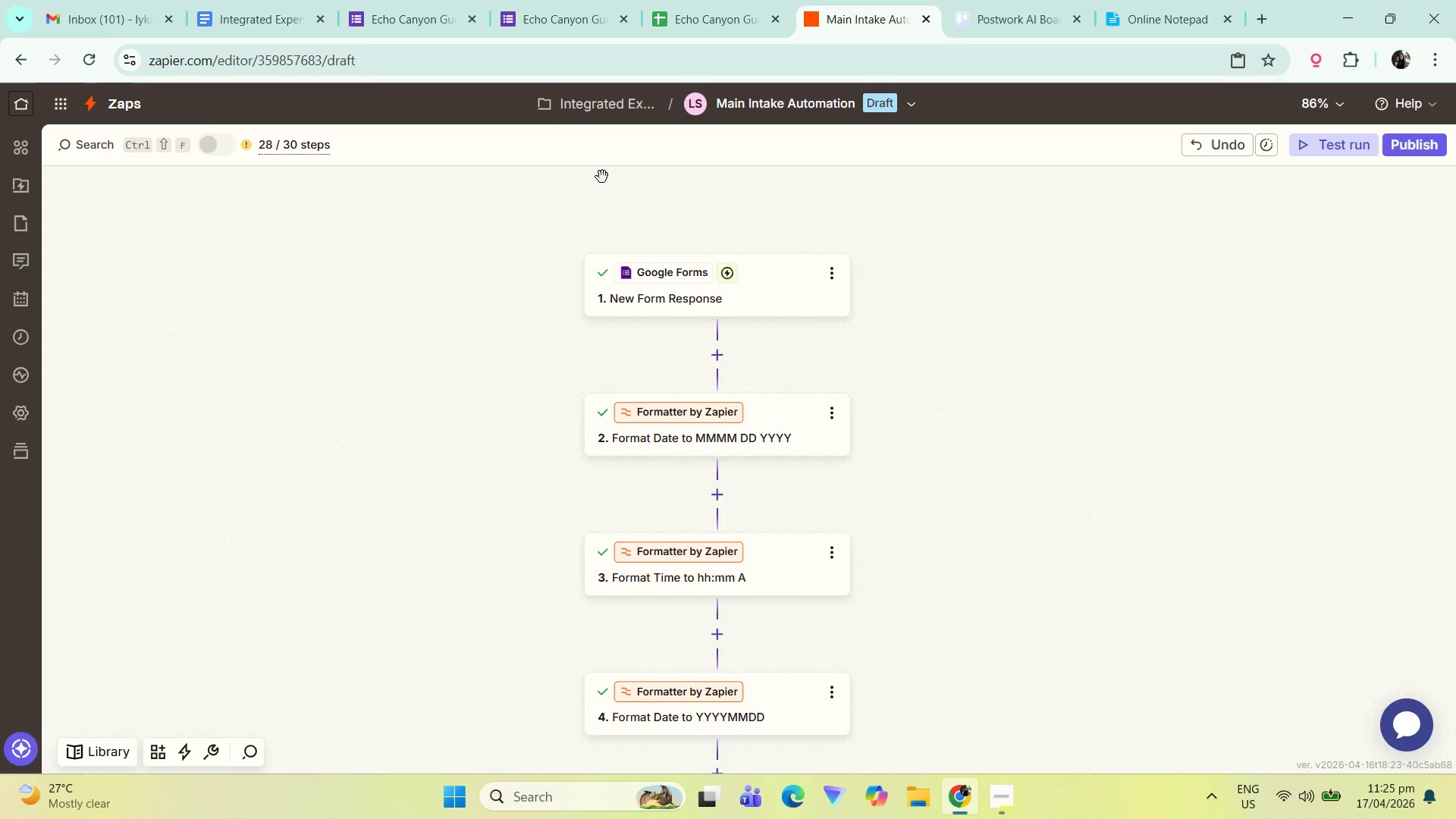 
left_click_drag(start_coordinate=[963, 366], to_coordinate=[987, 470])
 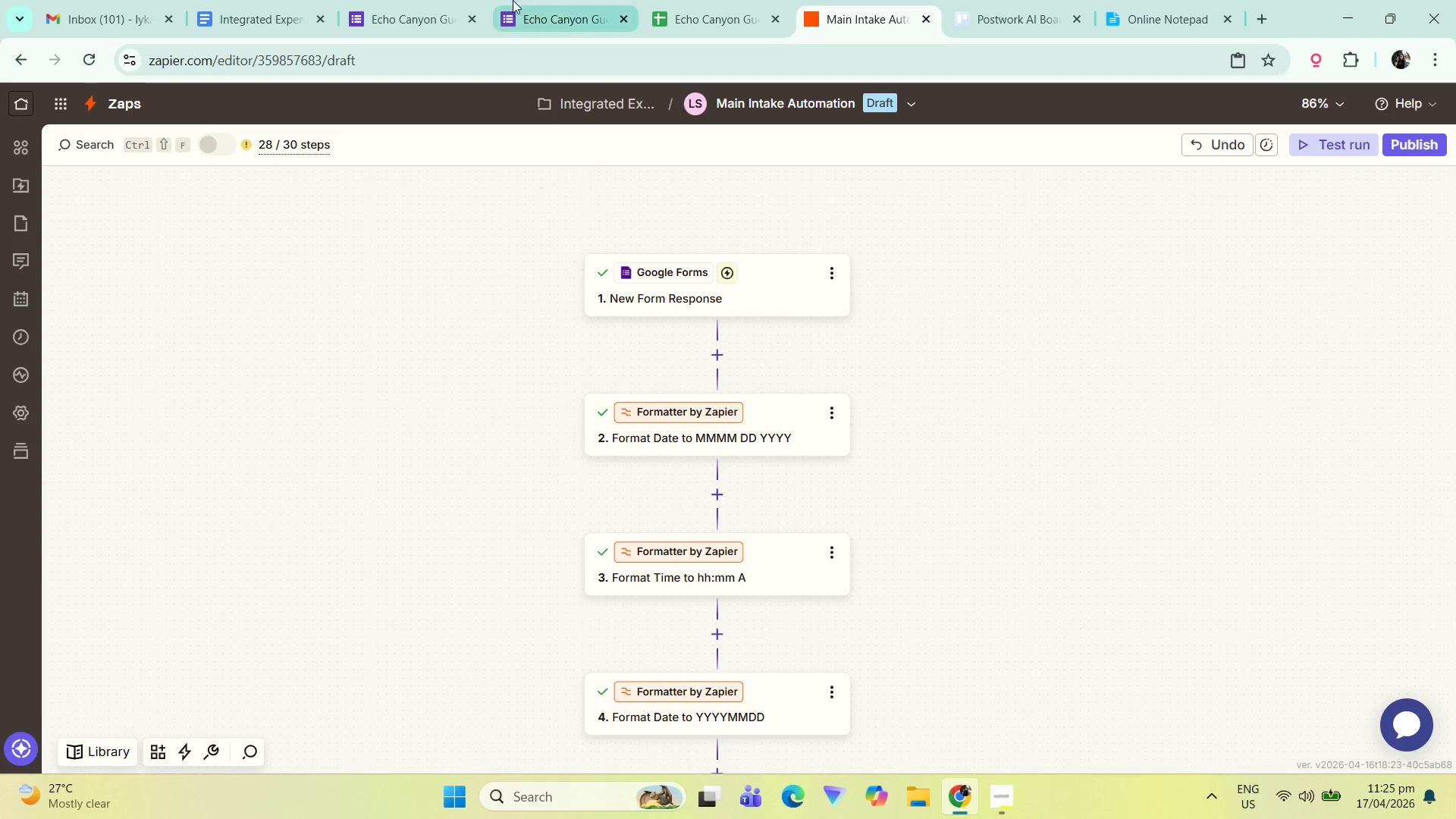 
scroll: coordinate [956, 366], scroll_direction: up, amount: 2.0
 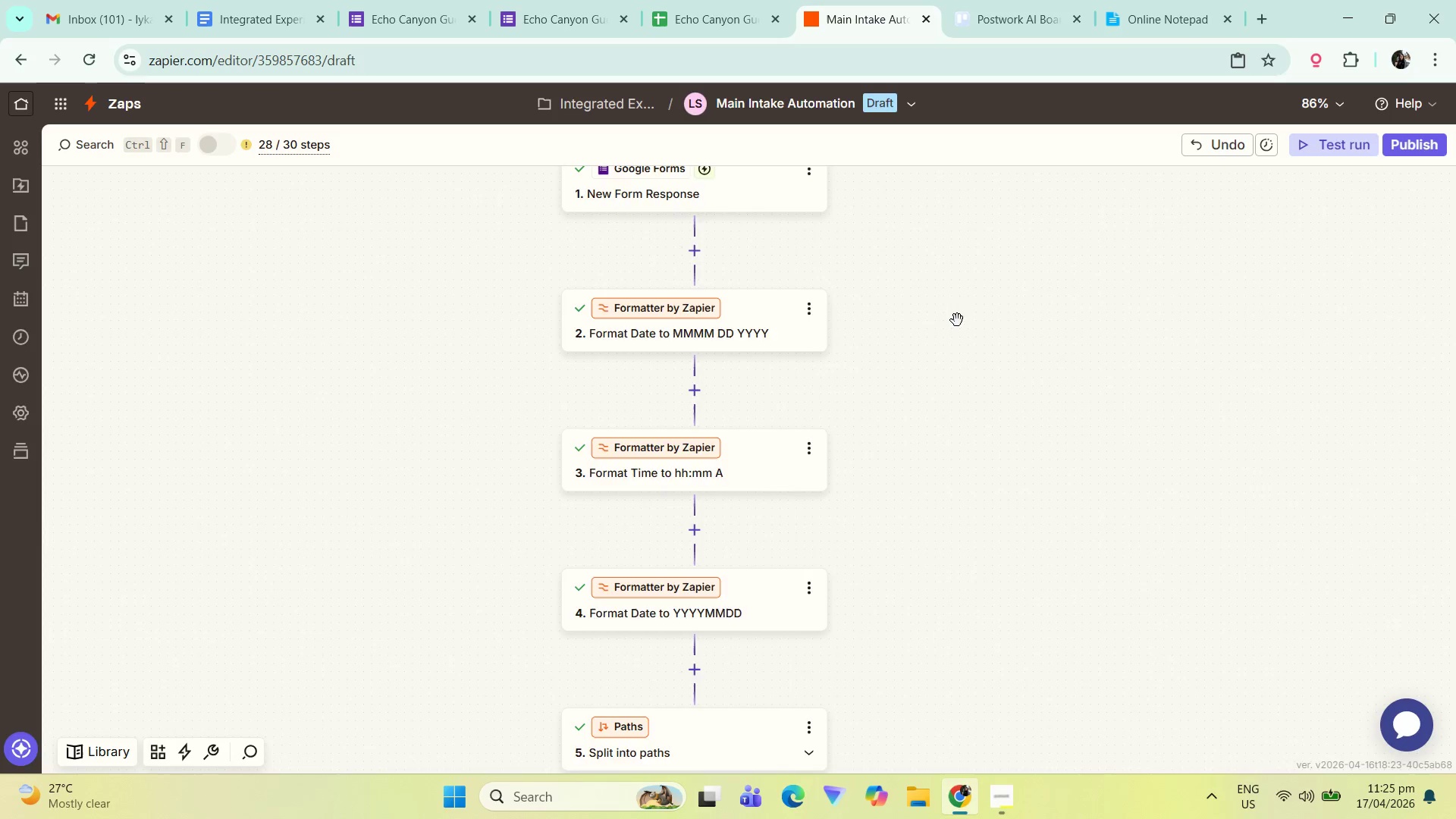 
left_click([536, 0])
 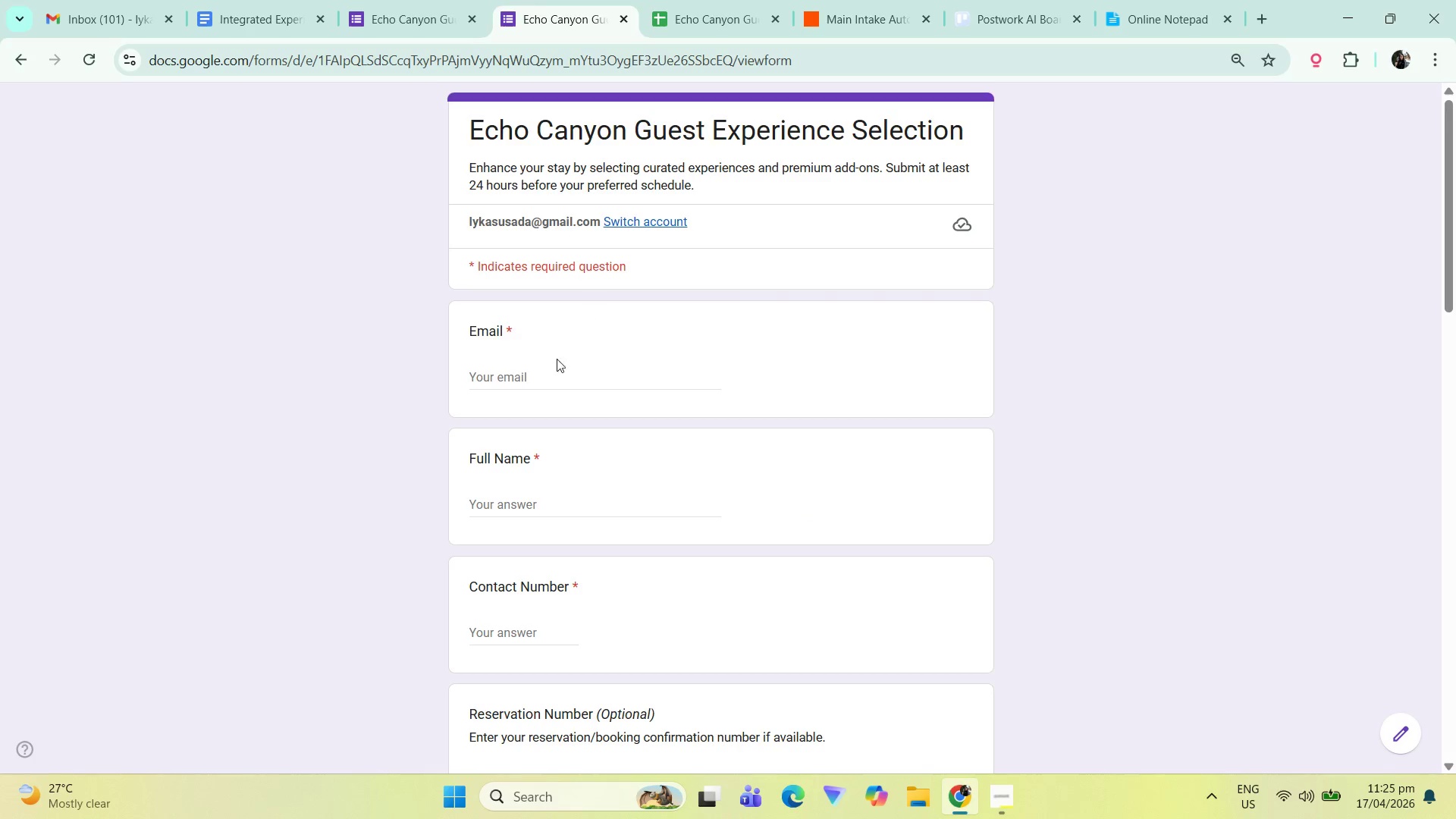 
left_click([536, 374])
 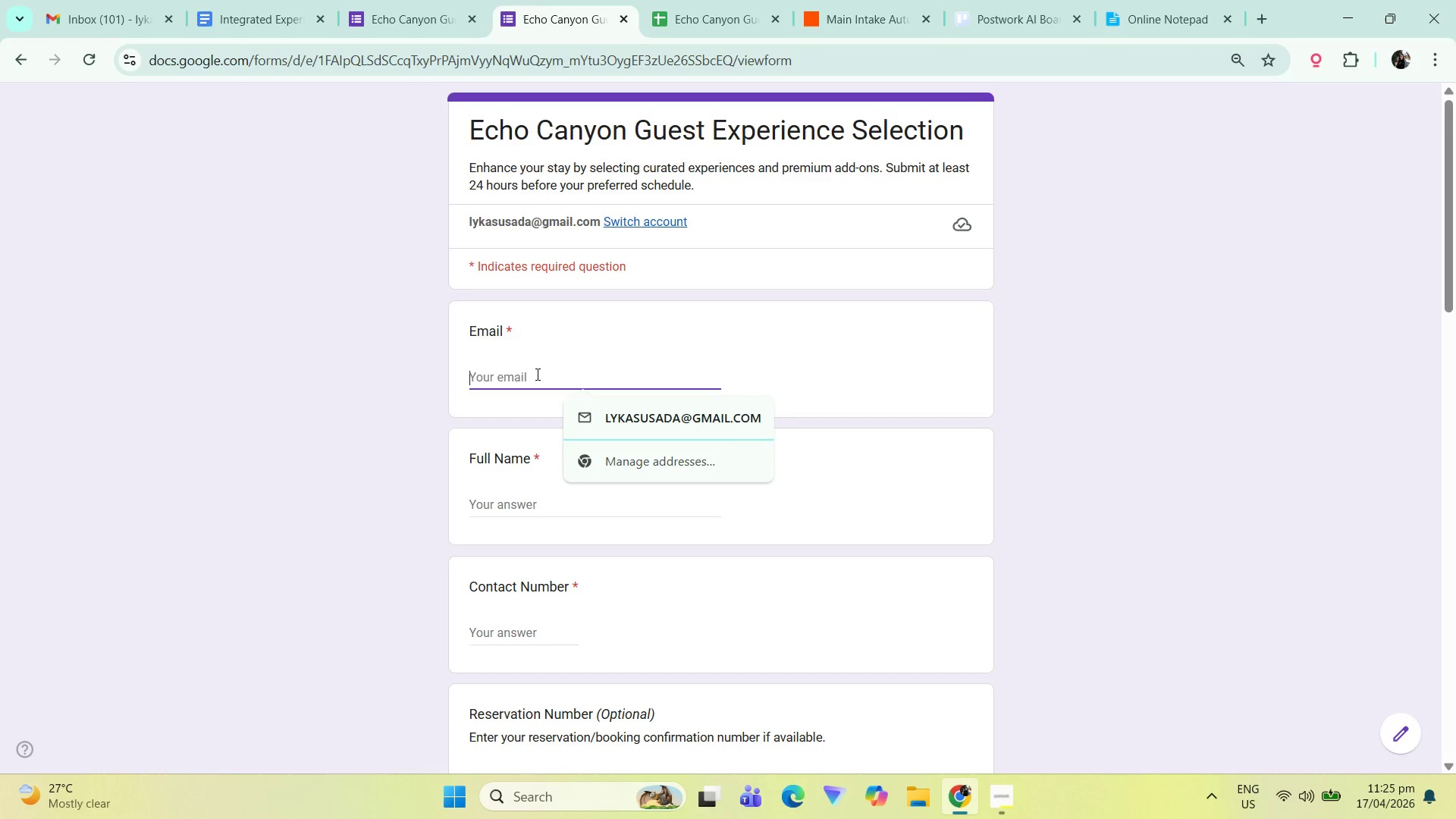 
type(lykasusada)
key(Tab)
 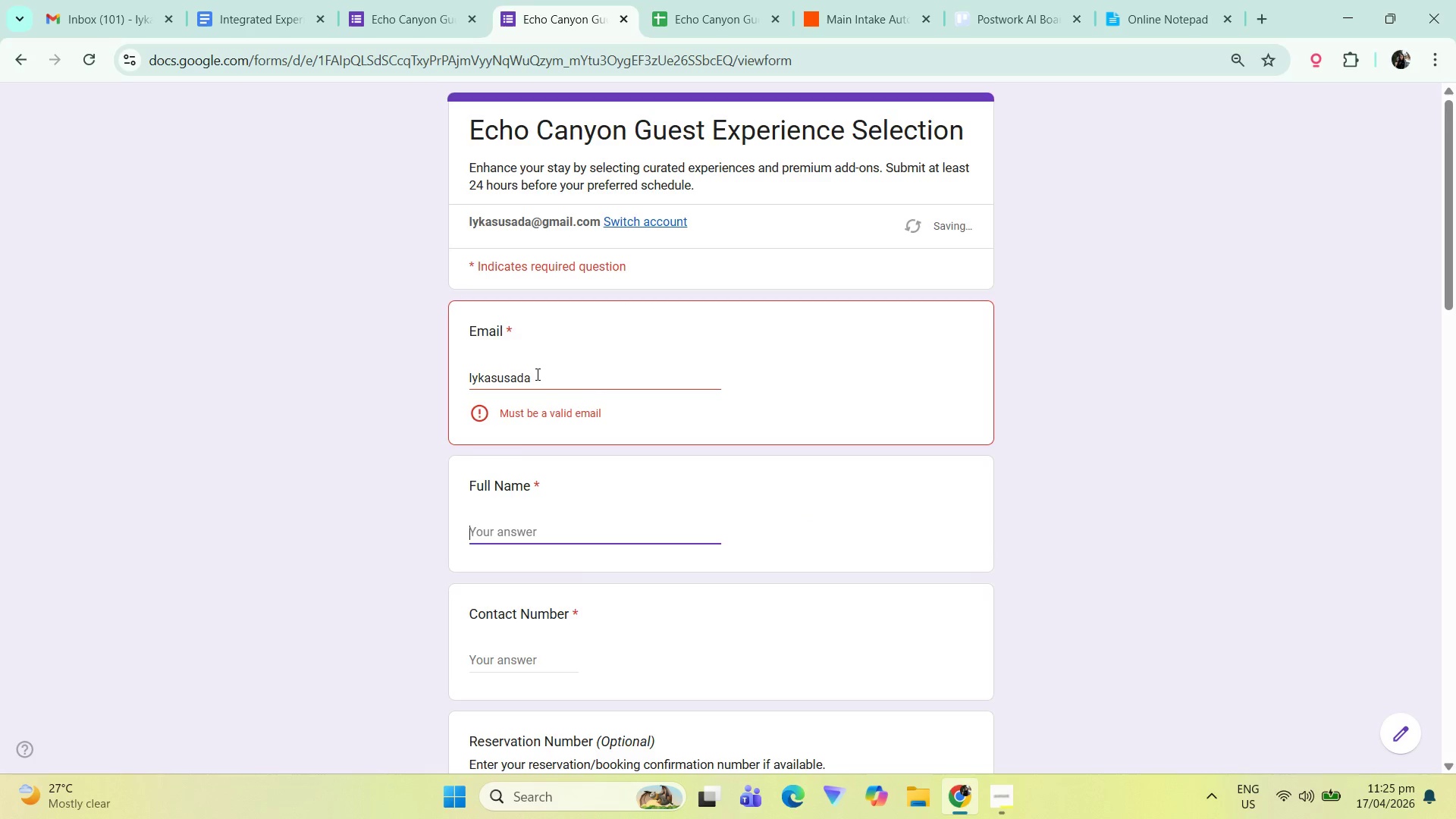 
left_click([536, 374])
 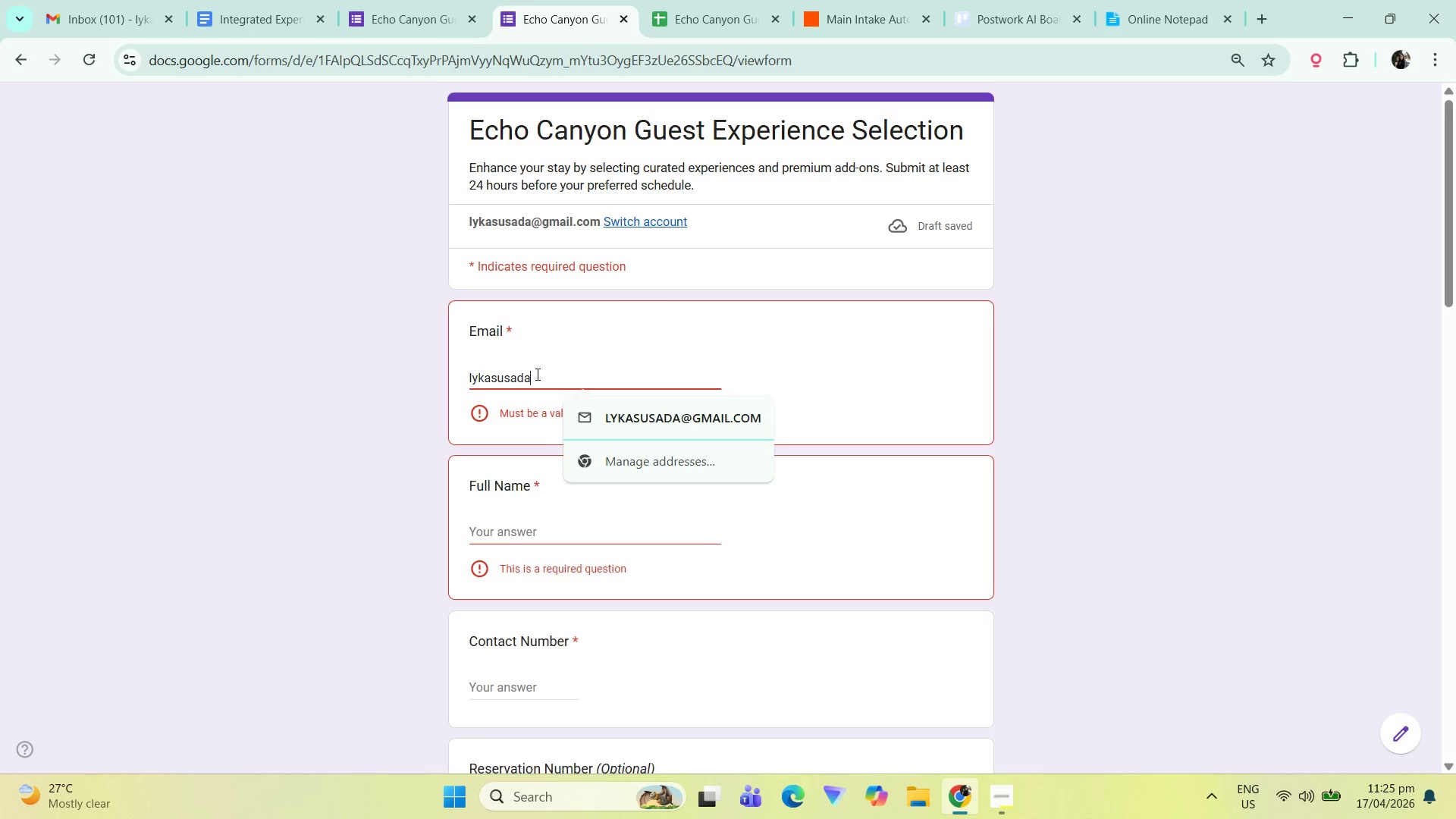 
type(@gmail.com)
 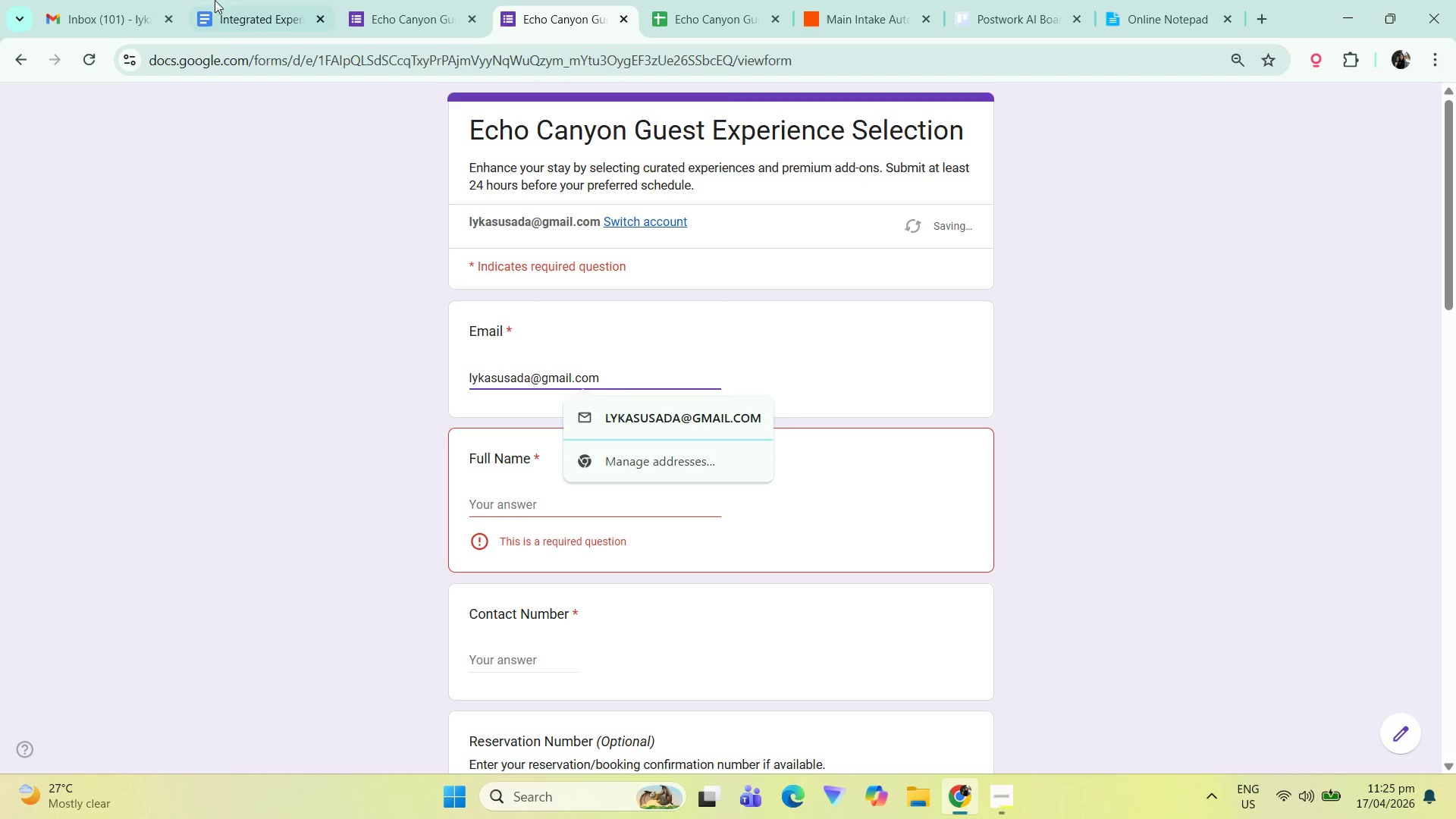 
left_click([105, 0])
 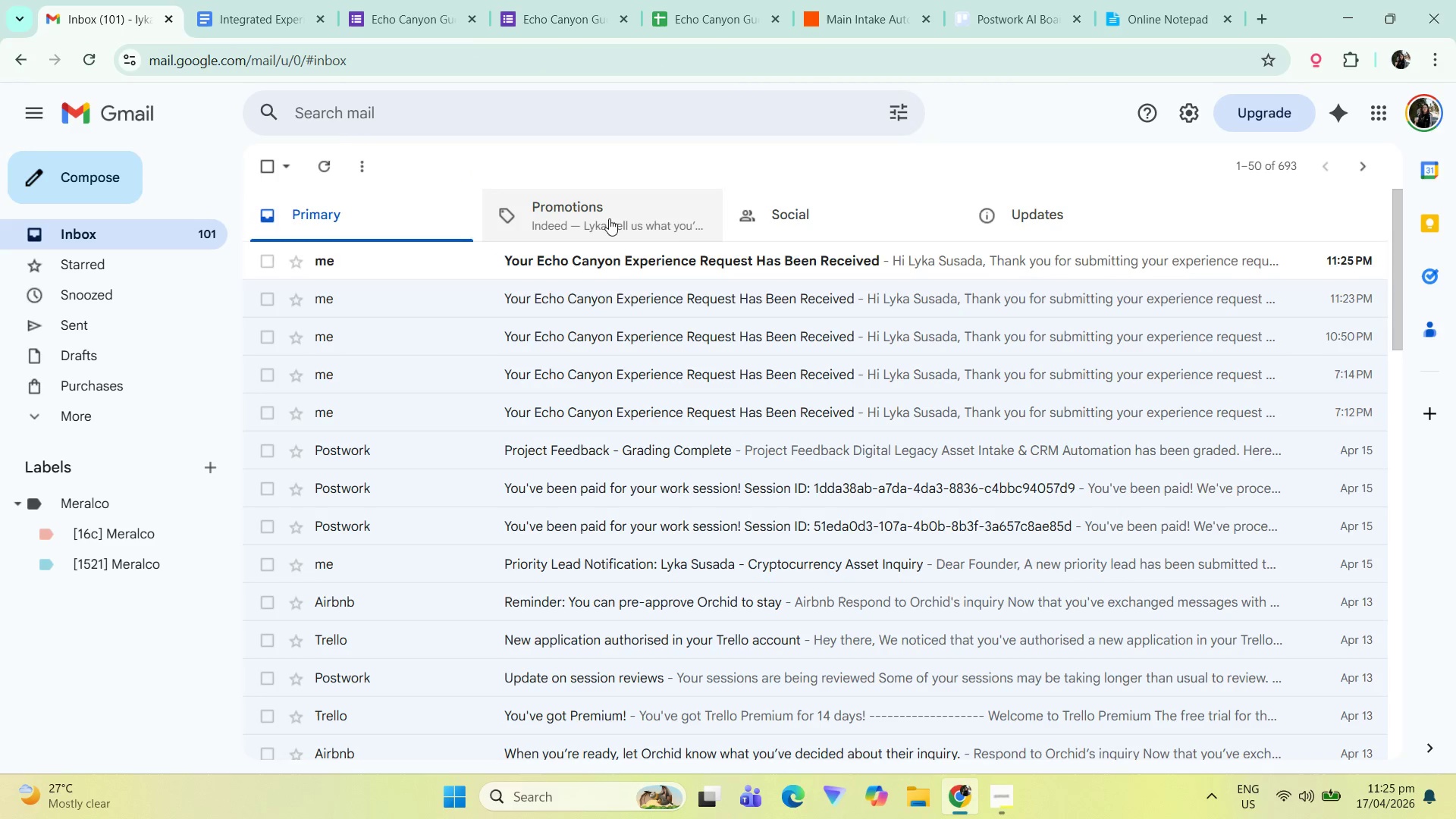 
left_click([611, 264])
 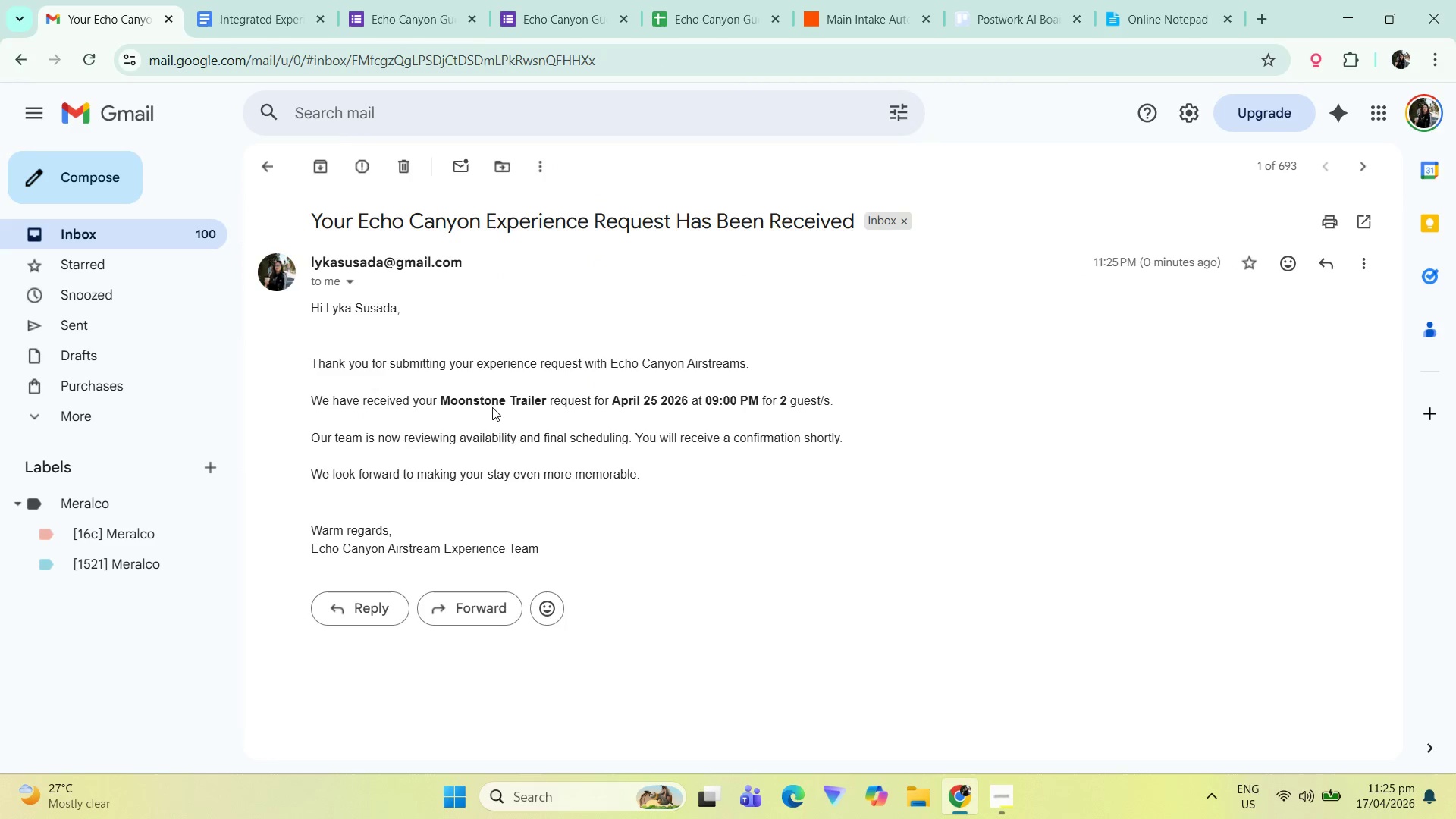 
left_click([890, 0])
 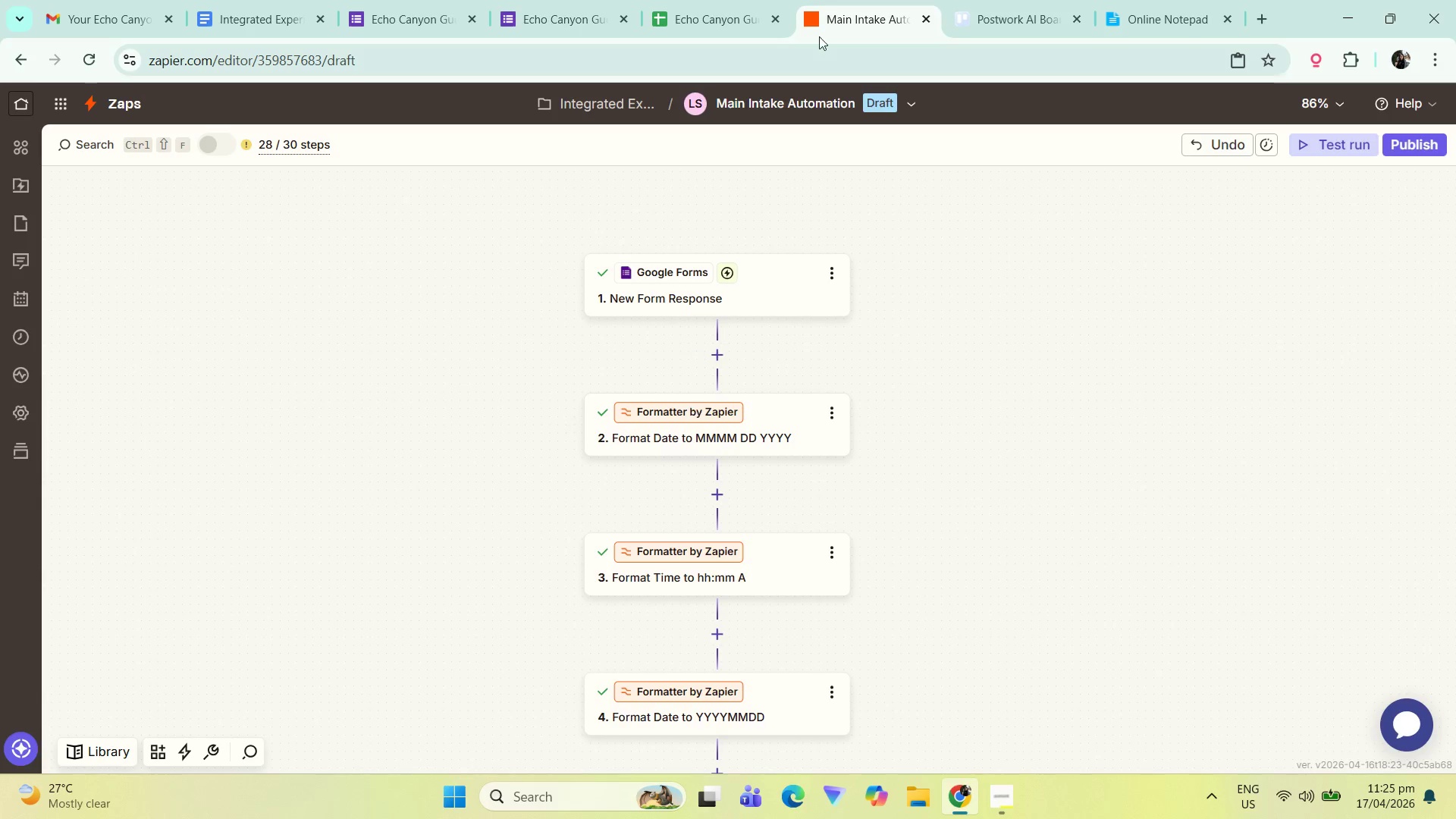 
left_click([752, 0])
 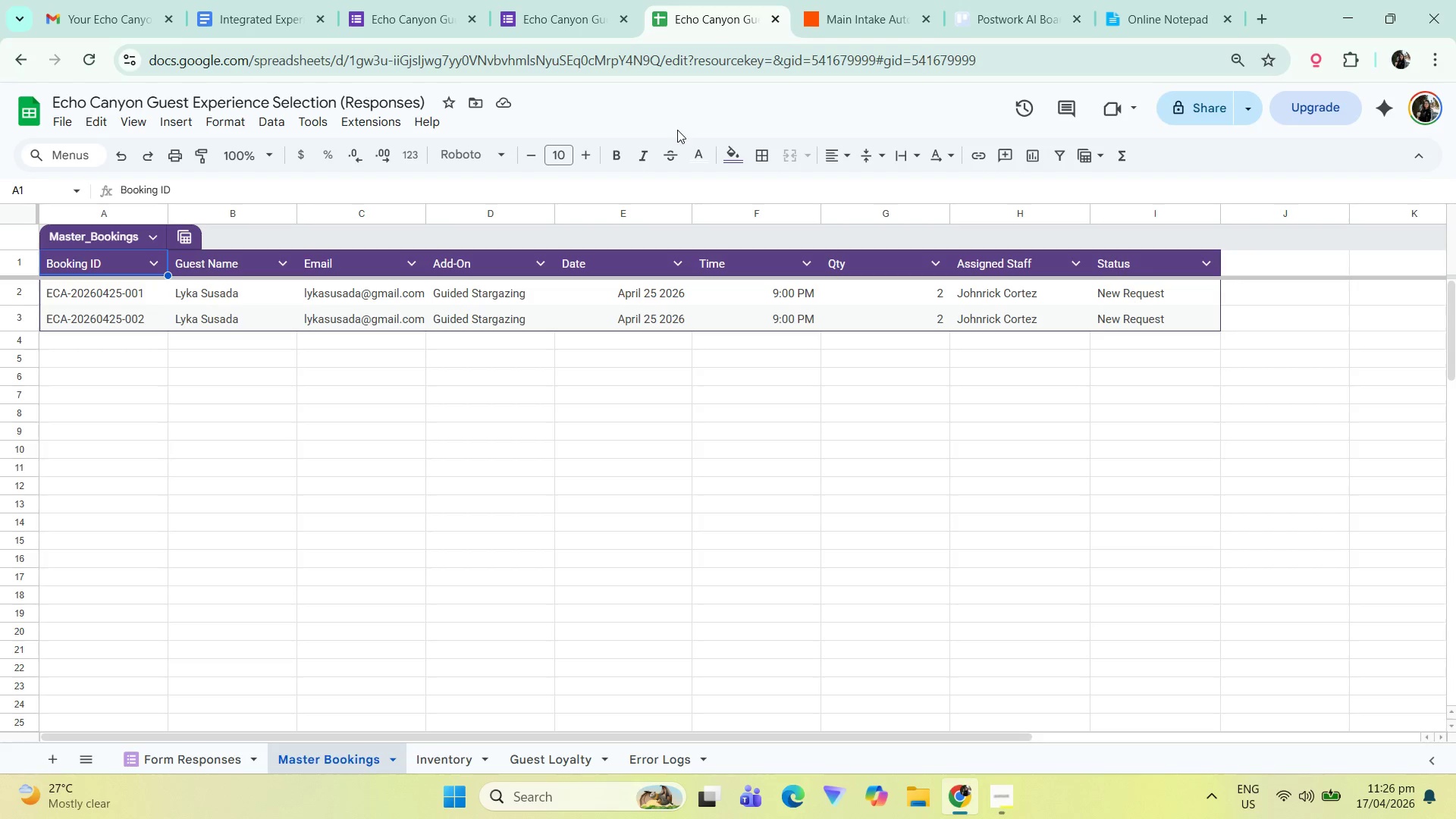 
left_click([553, 0])
 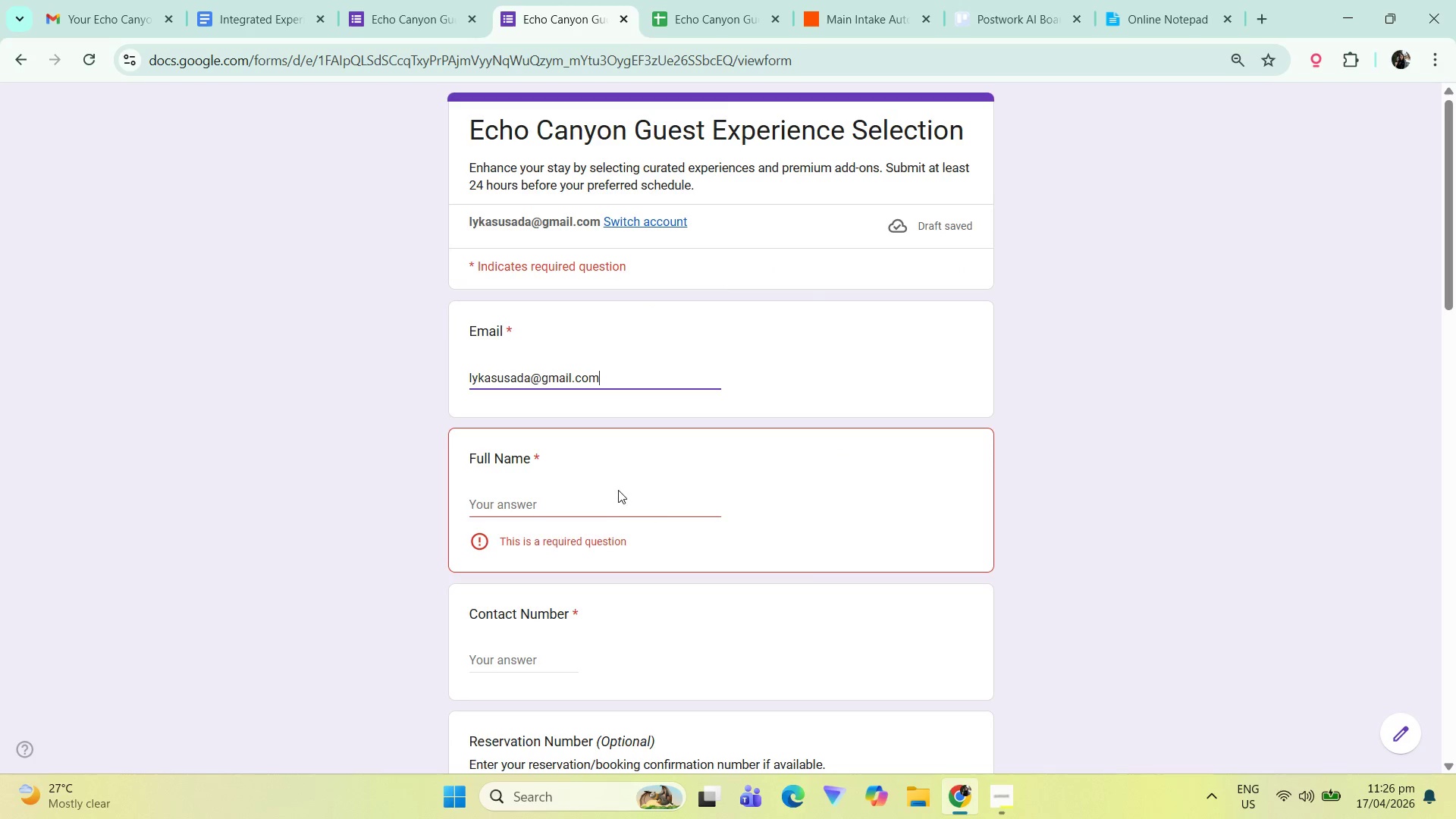 
double_click([598, 509])
 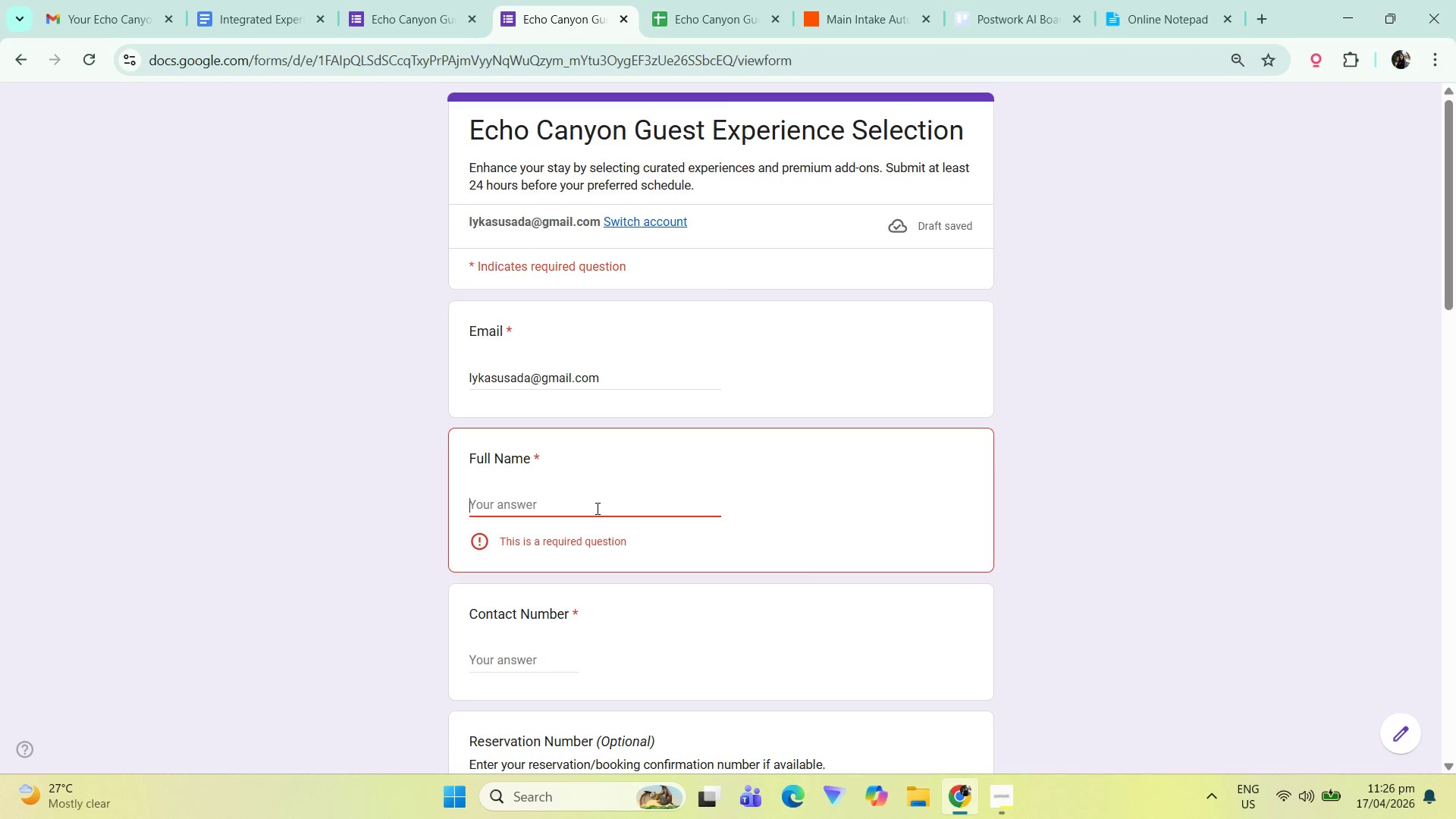 
type(Khel Pumarada)
 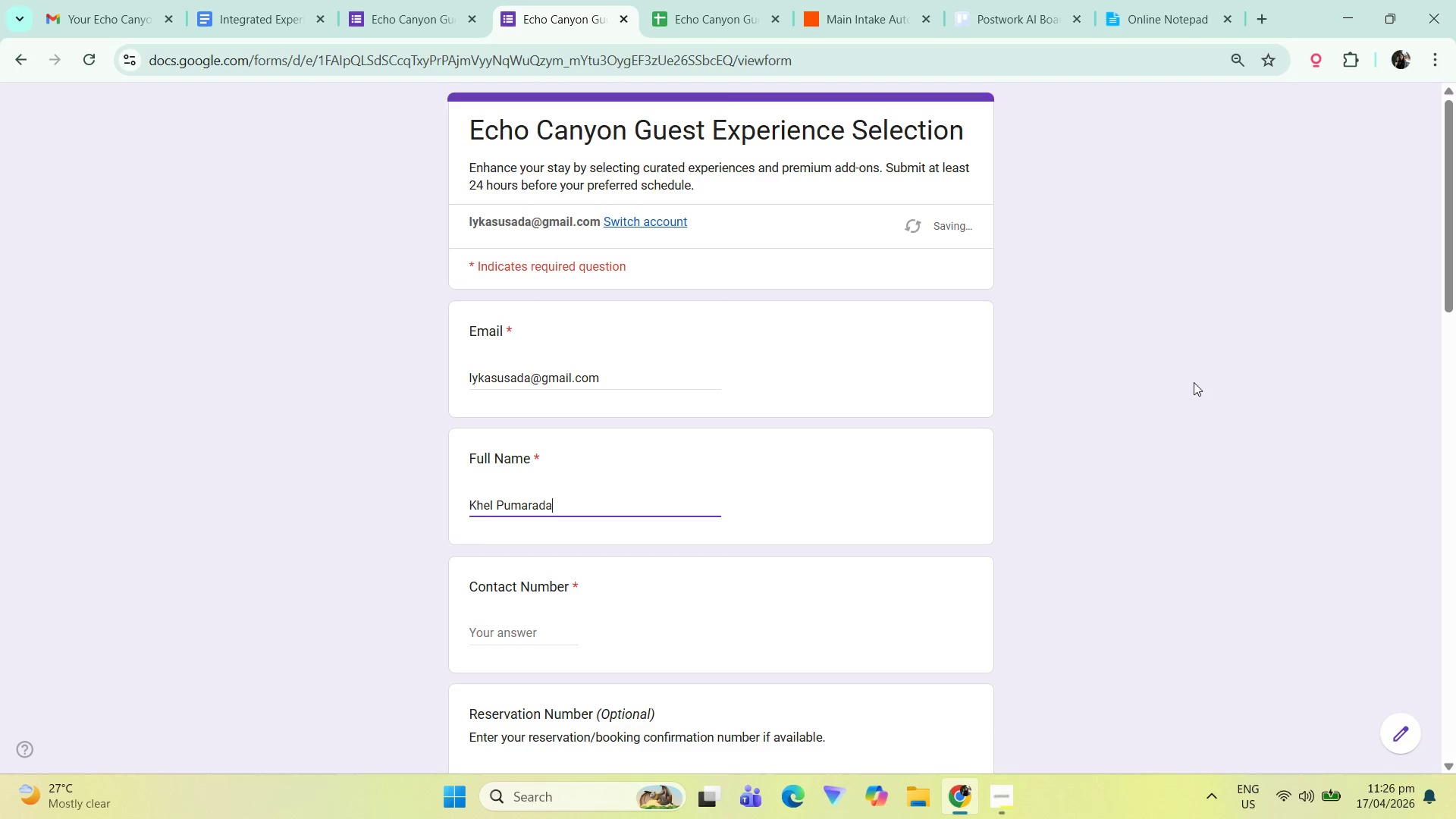 
left_click([1194, 382])
 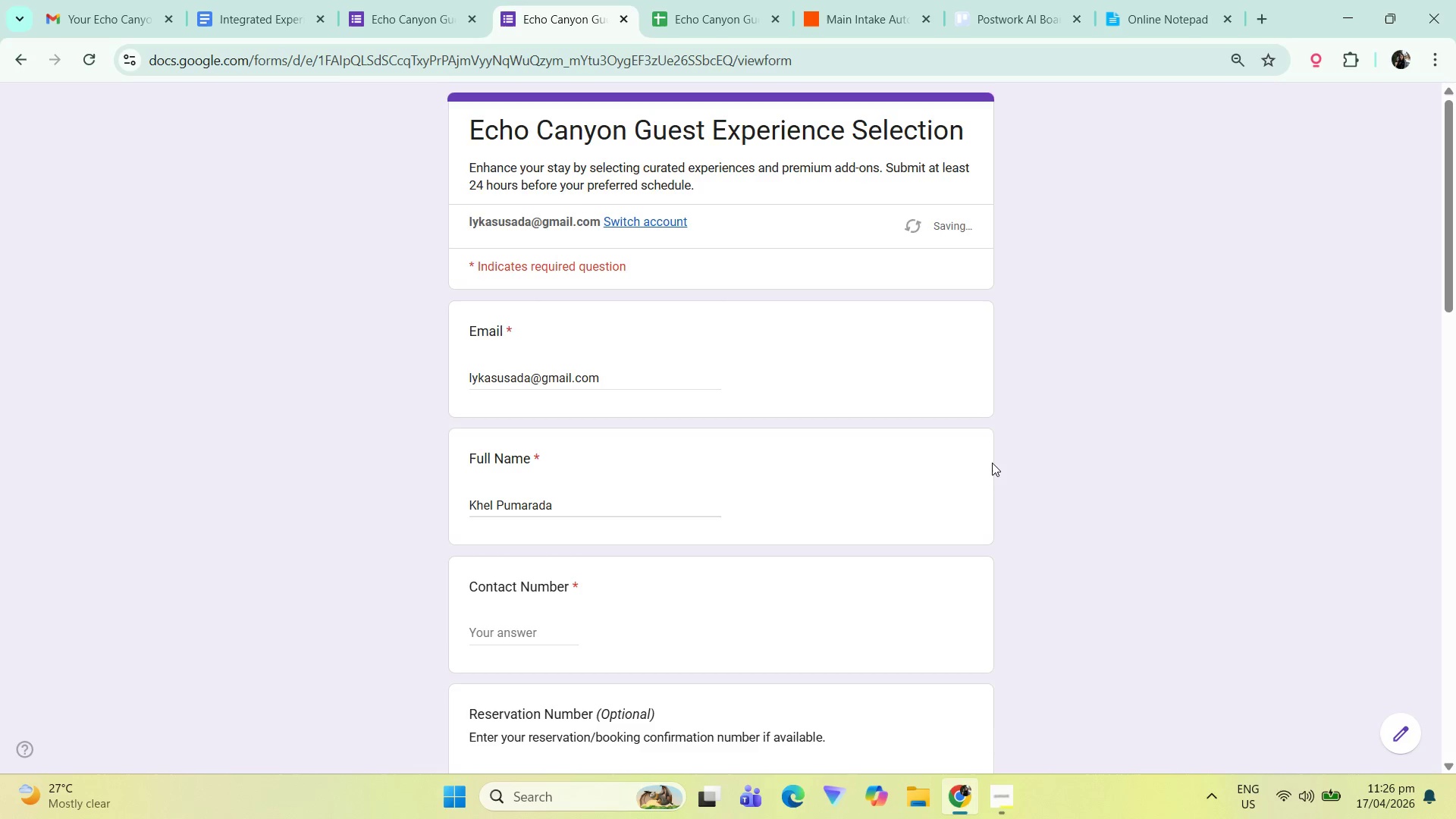 
scroll: coordinate [984, 475], scroll_direction: down, amount: 2.0
 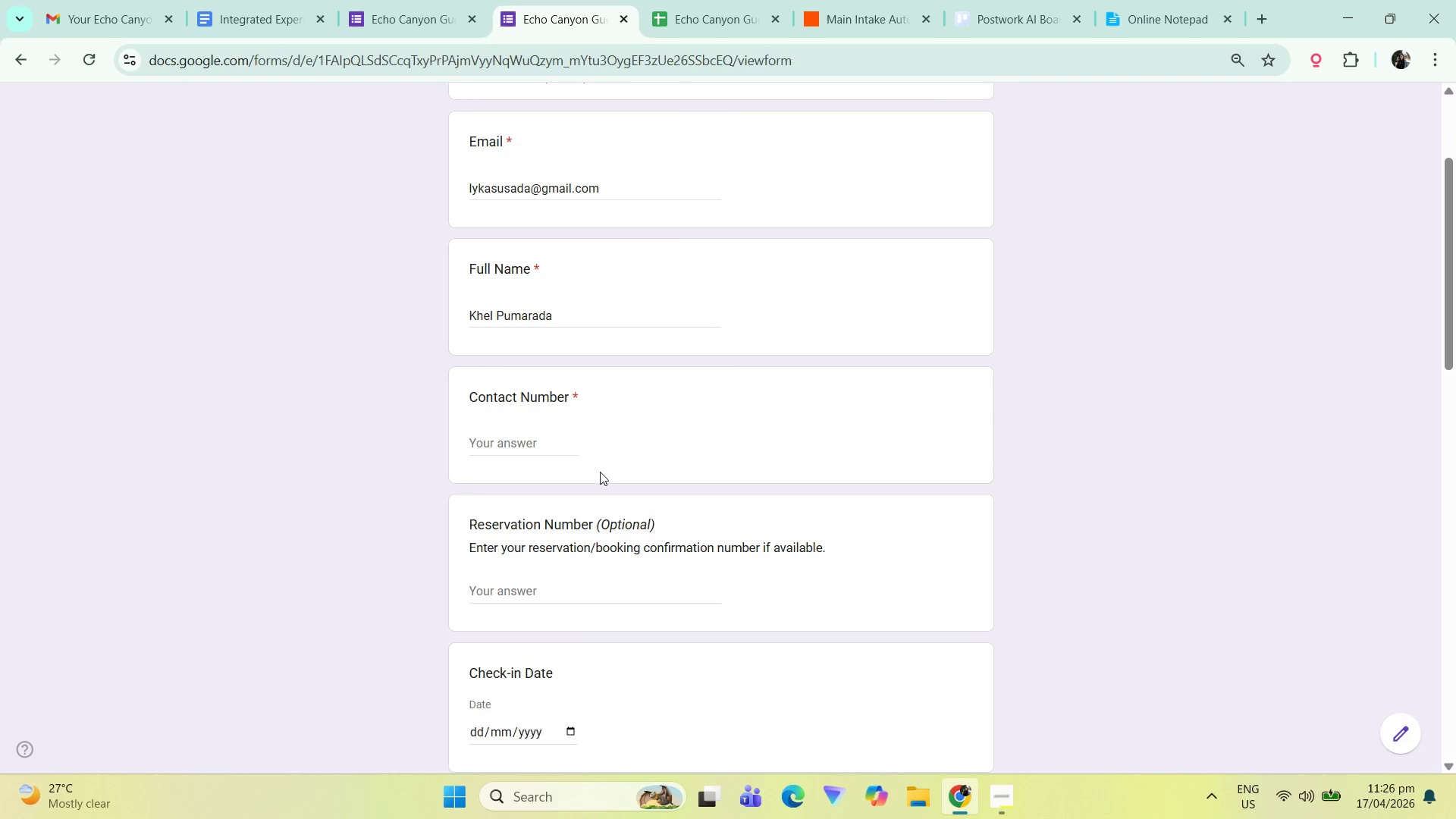 
left_click_drag(start_coordinate=[561, 439], to_coordinate=[559, 444])
 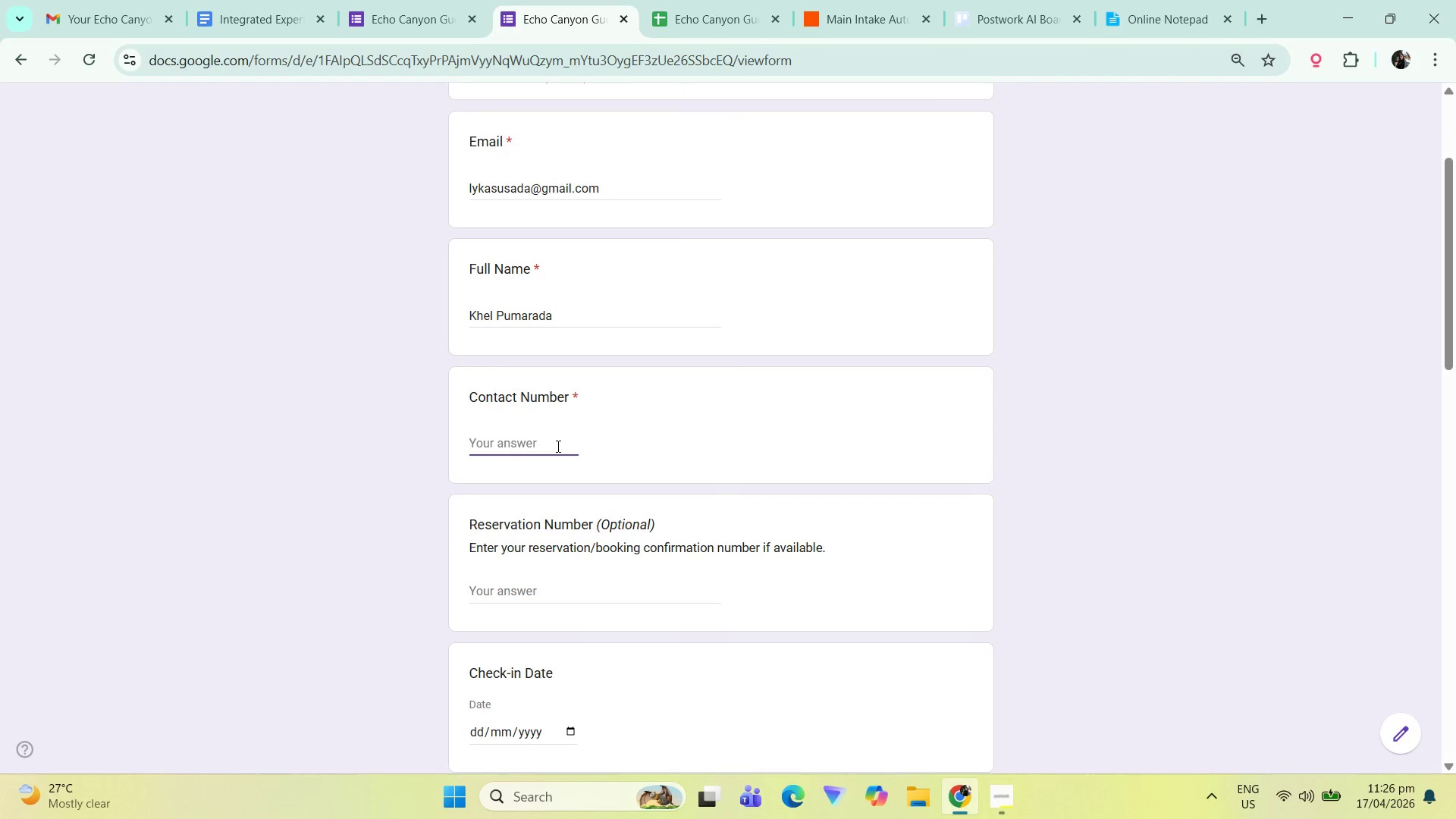 
key(Numpad0)
 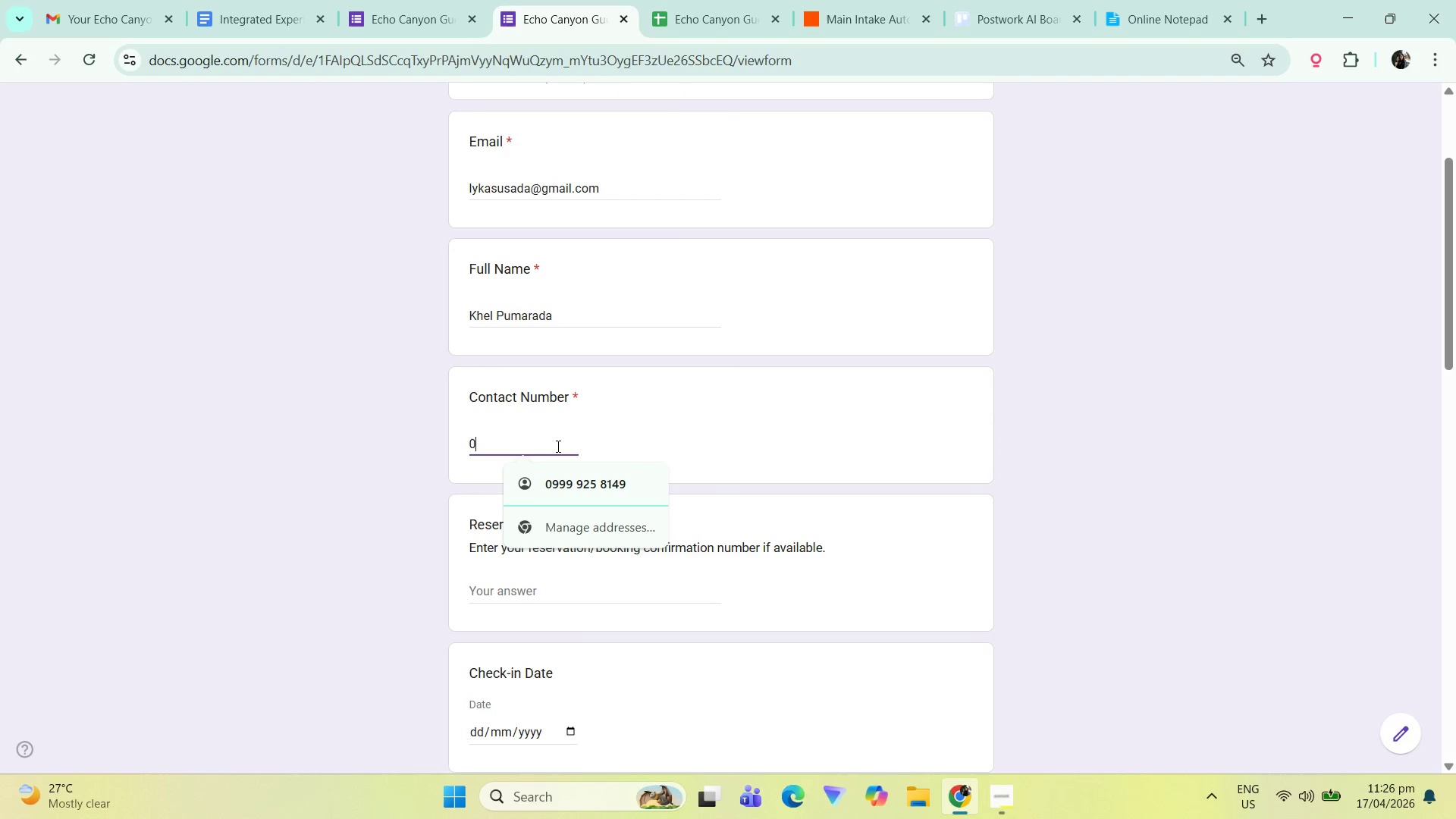 
key(Numpad9)
 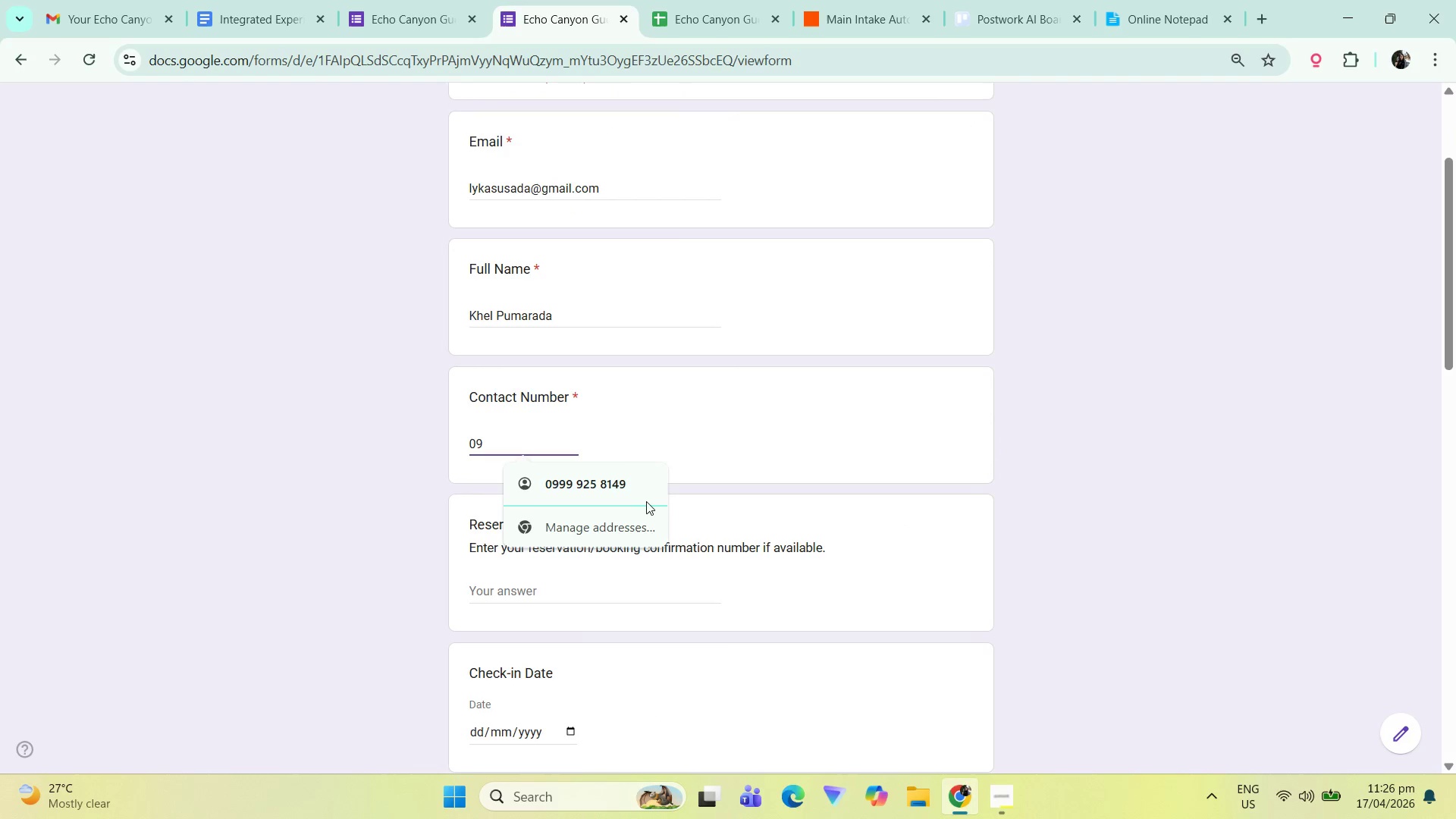 
double_click([635, 490])
 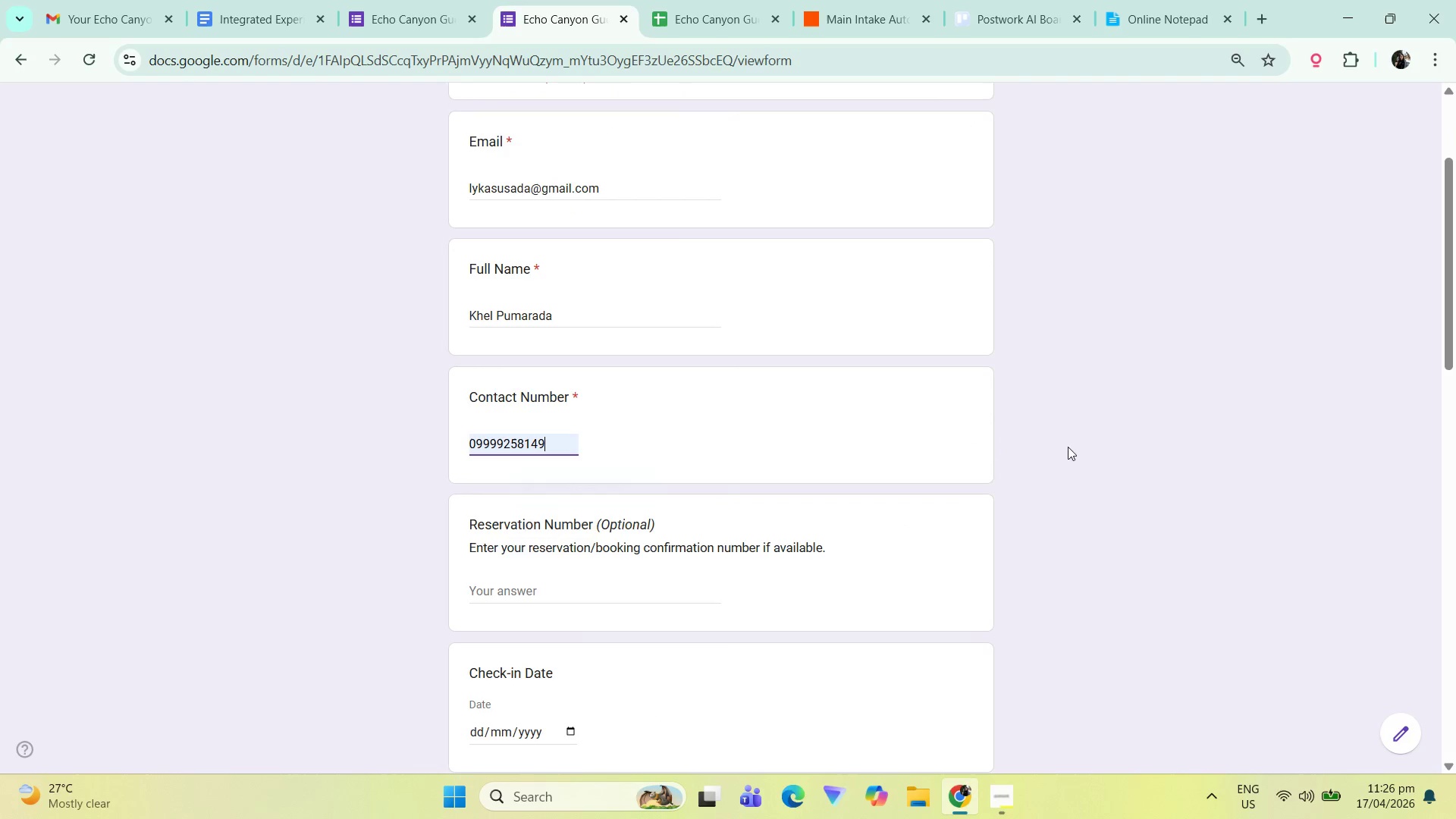 
left_click_drag(start_coordinate=[1161, 472], to_coordinate=[1025, 391])
 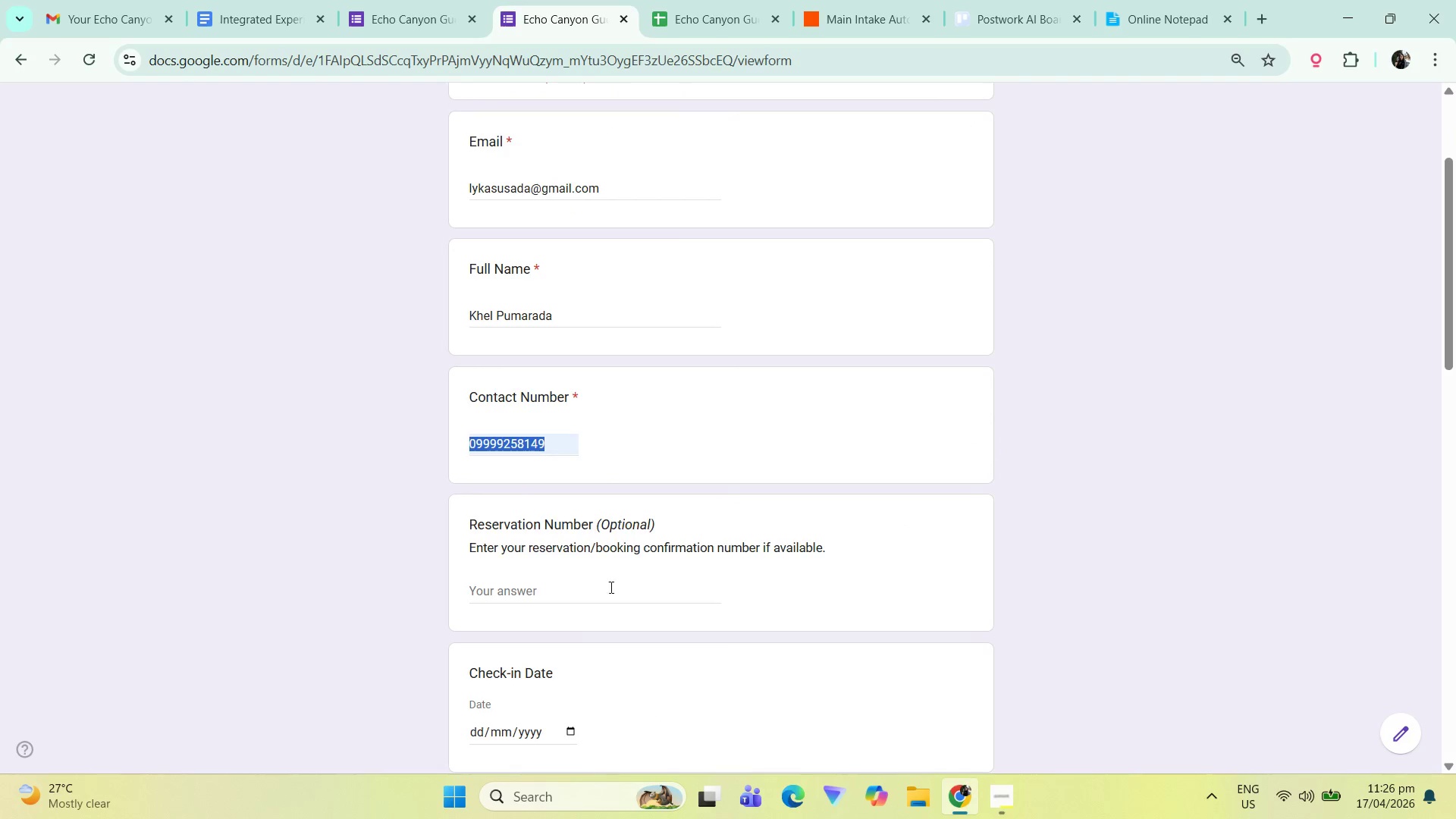 
left_click([573, 582])
 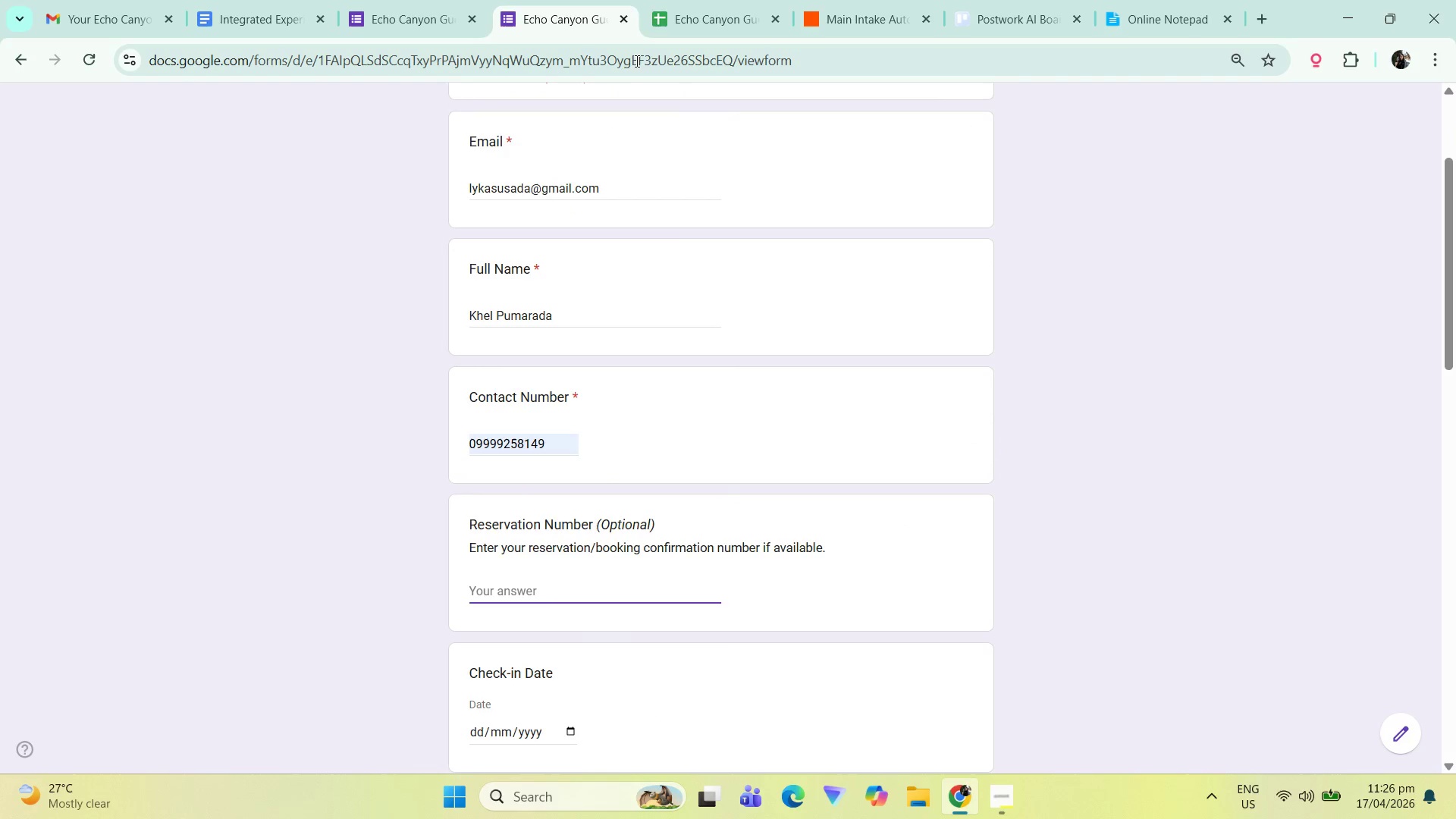 
left_click([722, 0])
 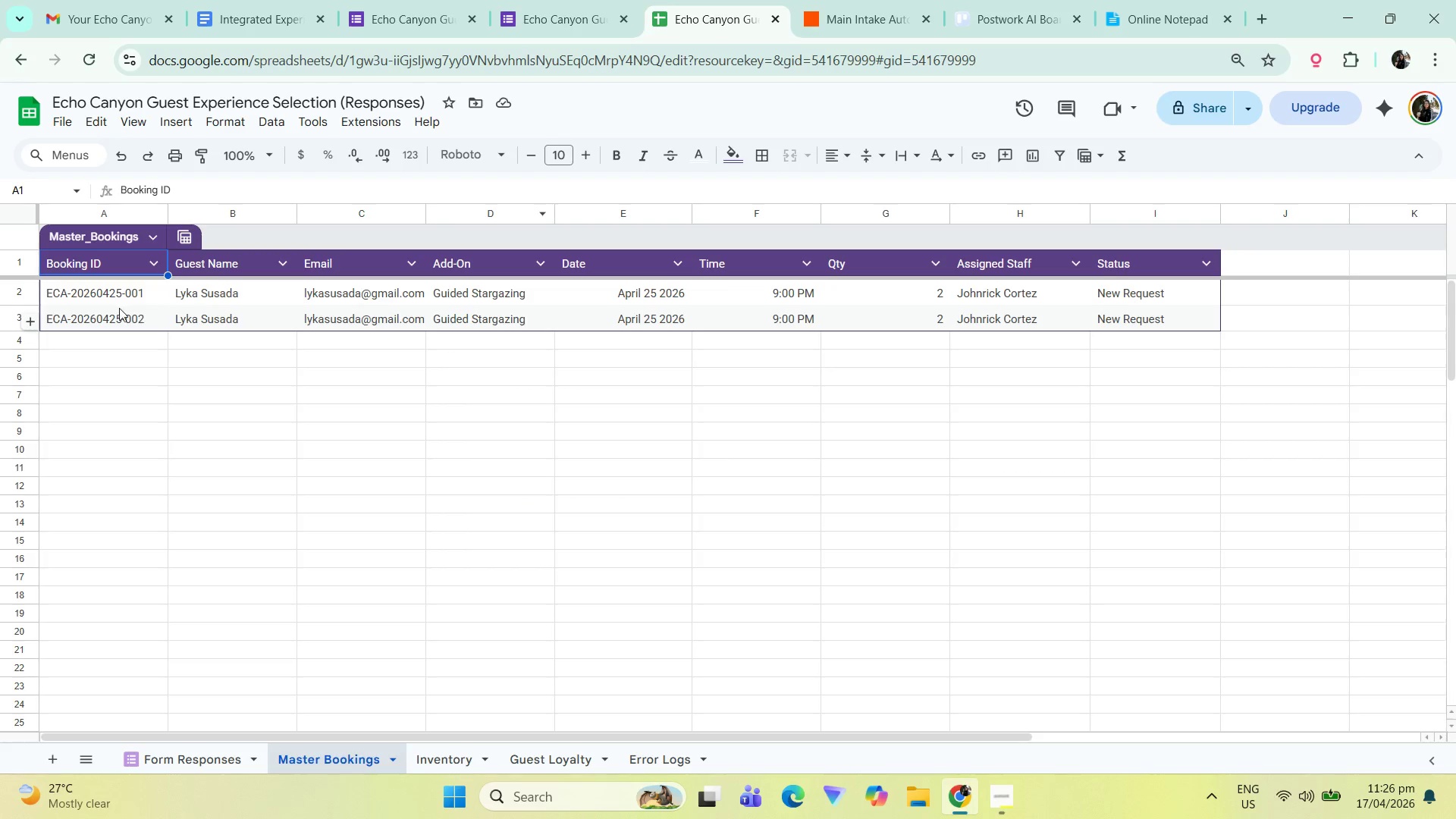 
left_click([128, 297])
 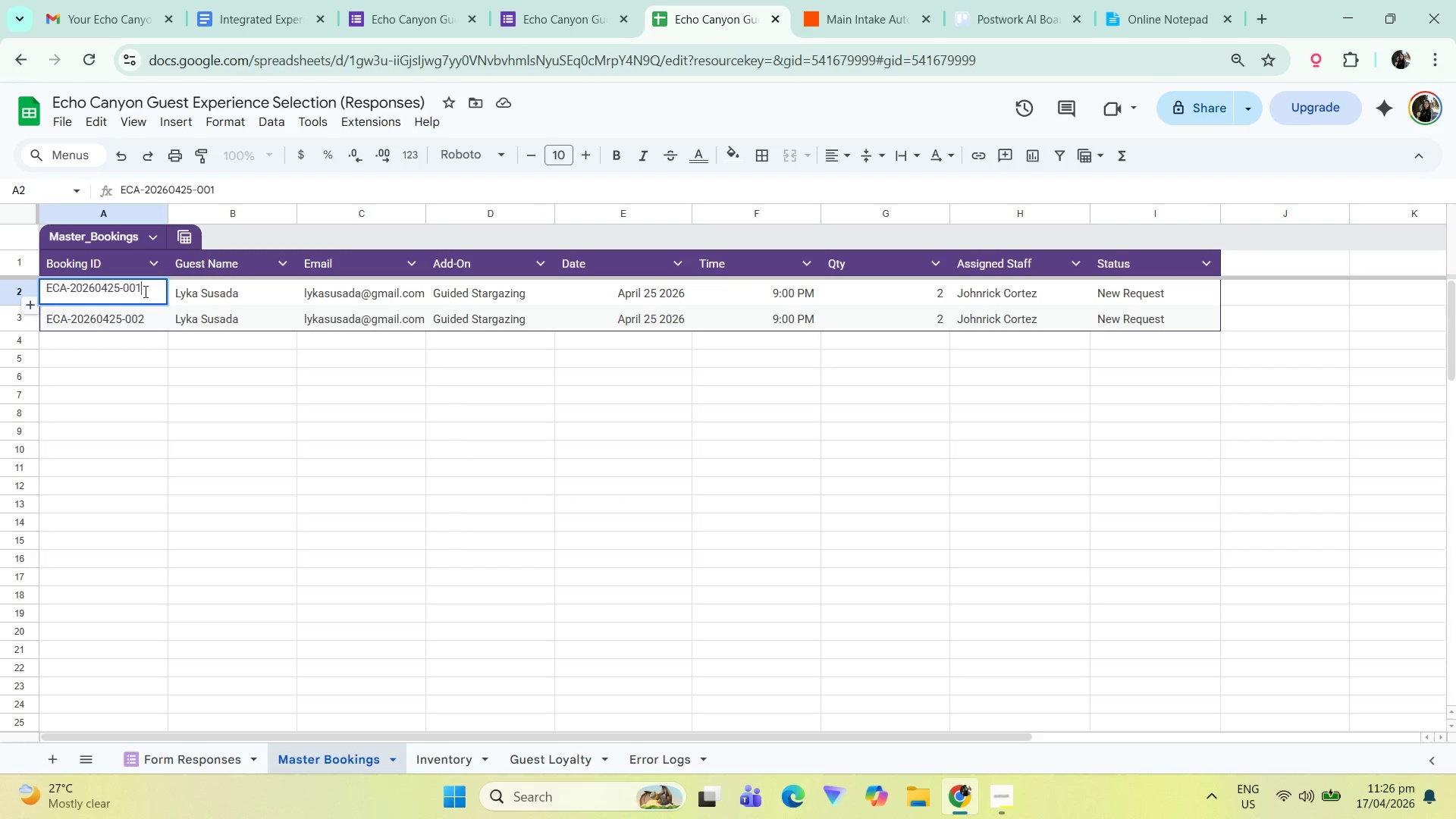 
key(Control+A)
 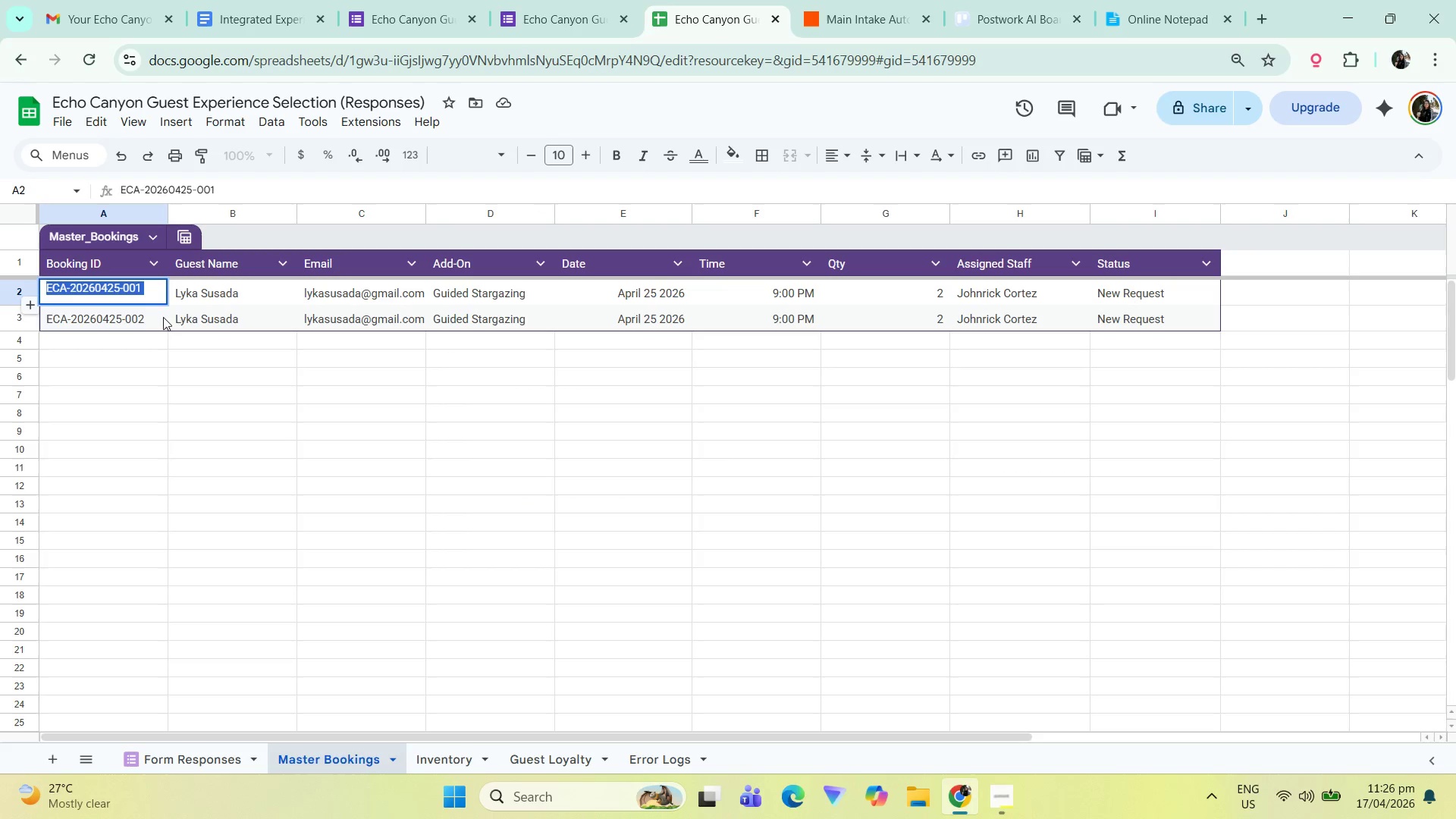 
key(Control+C)
 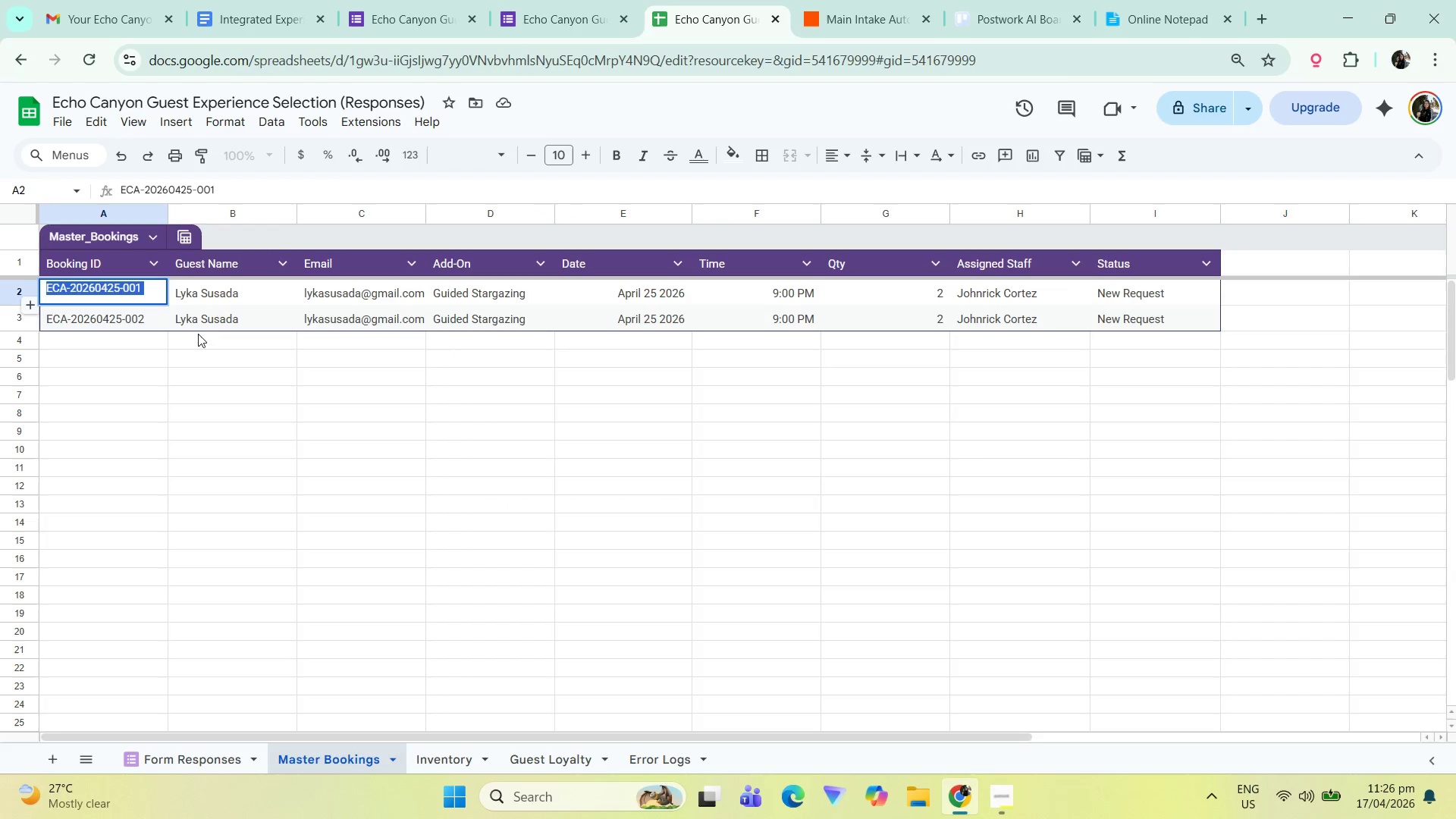 
key(Control+C)
 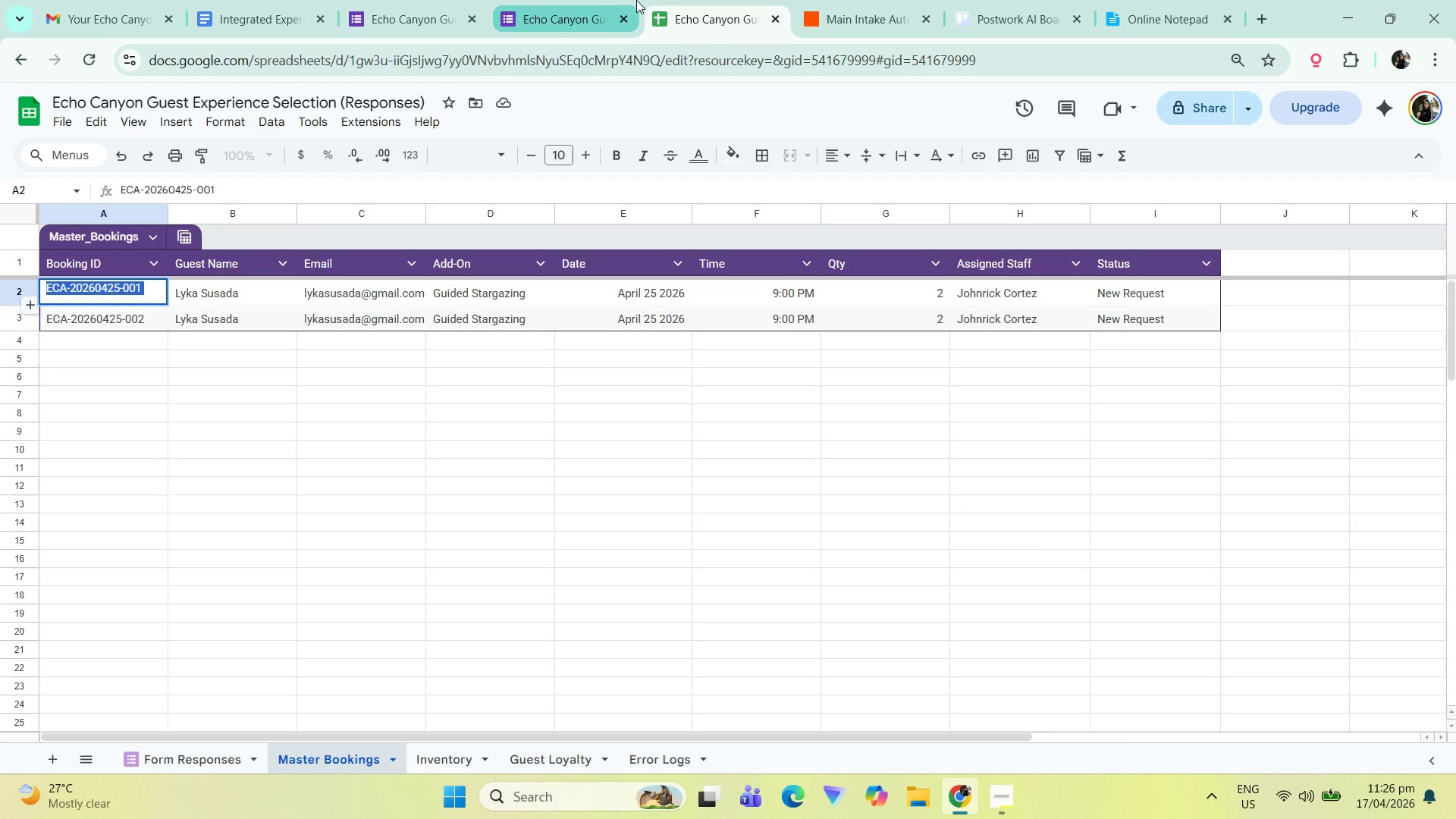 
left_click([583, 0])
 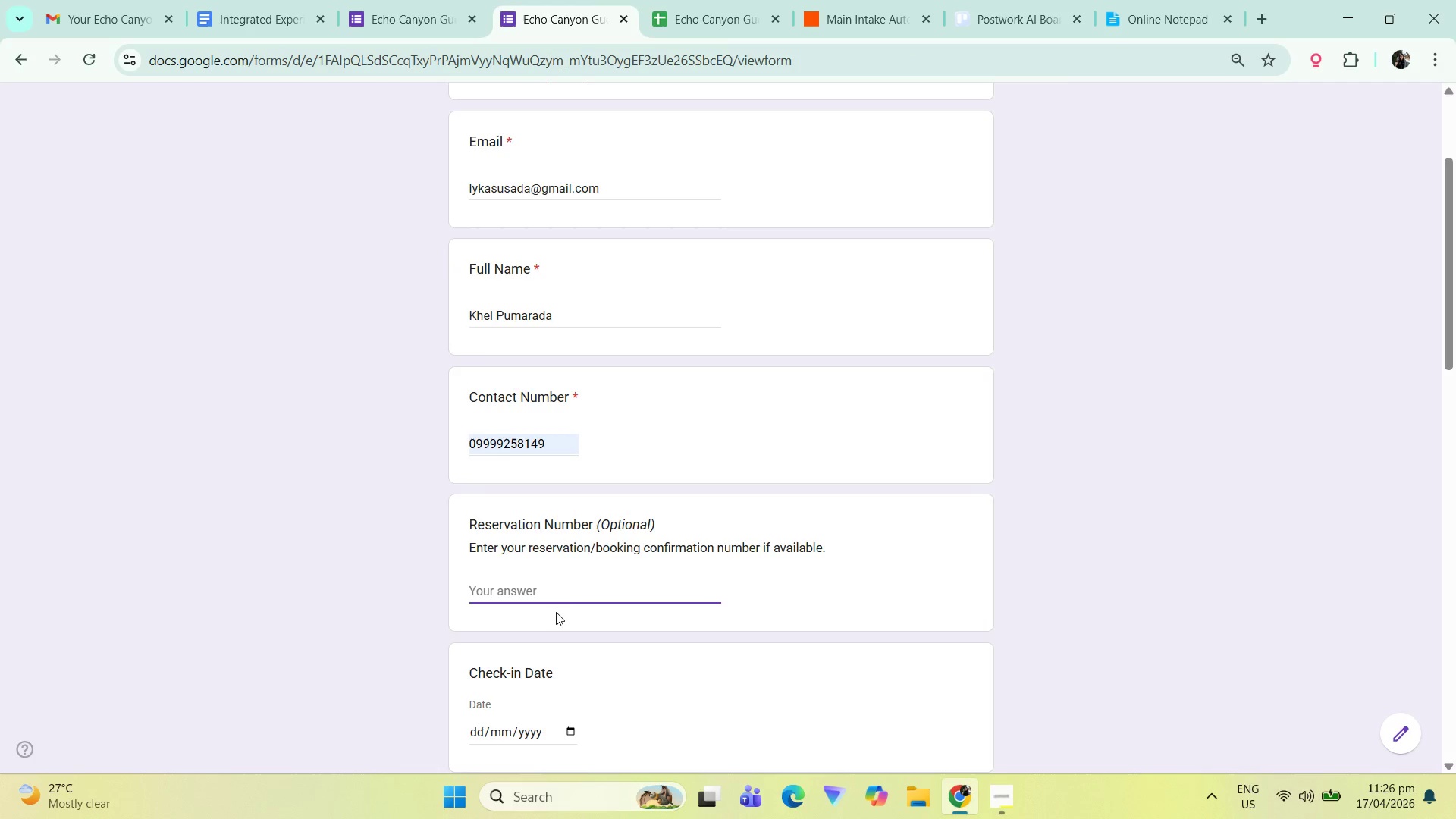 
left_click([567, 592])
 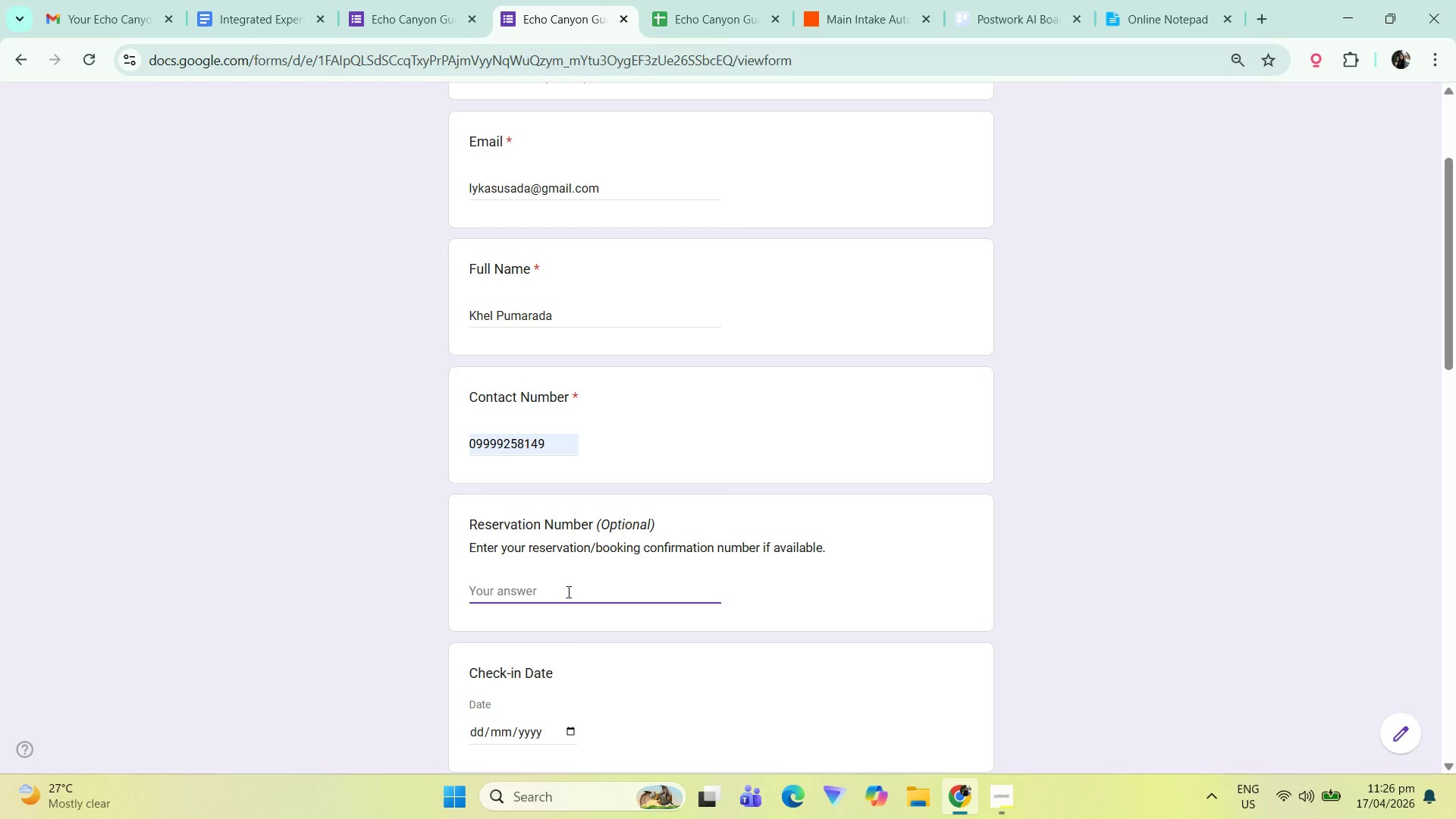 
key(Control+ControlLeft)
 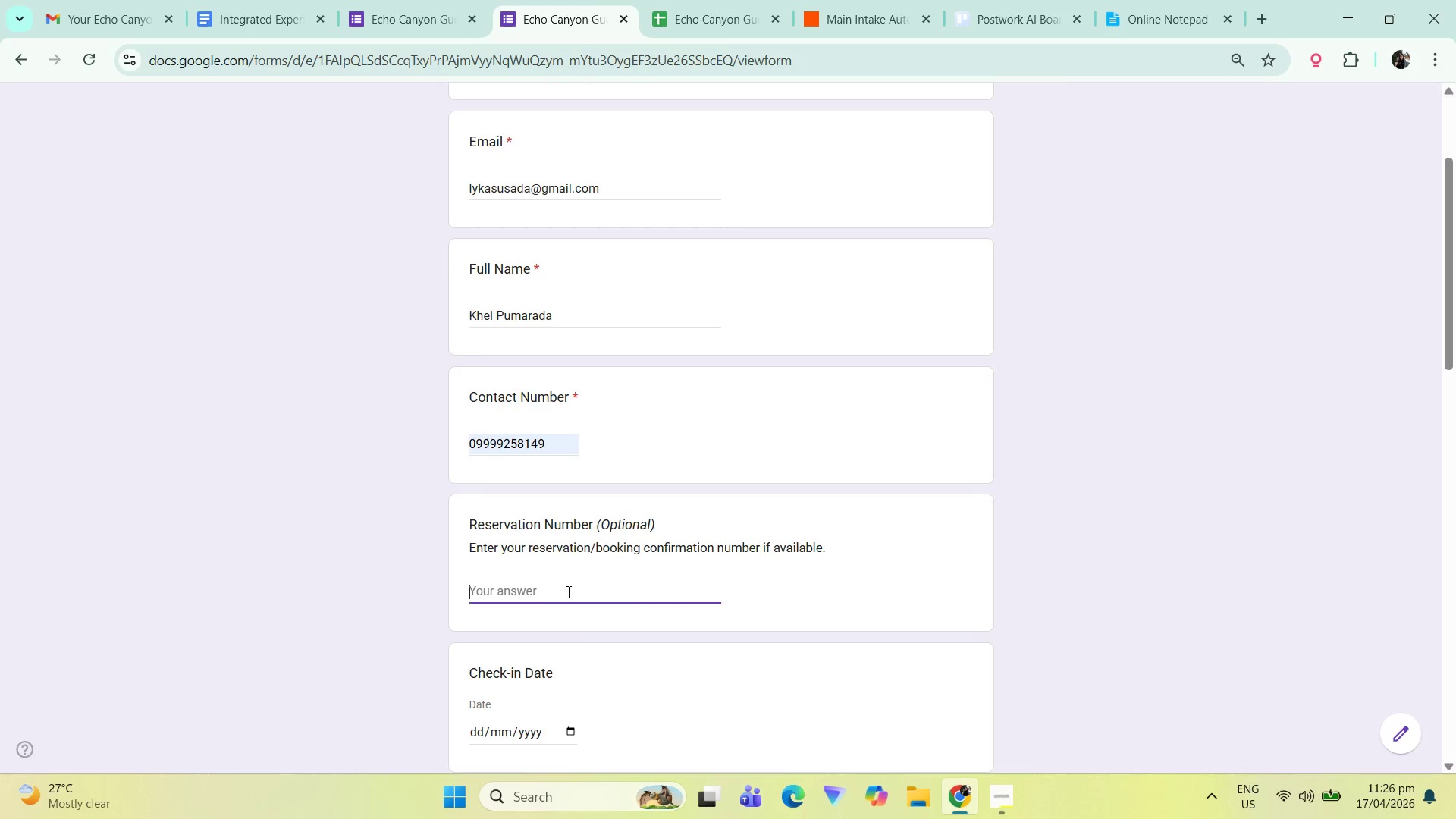 
key(Control+V)
 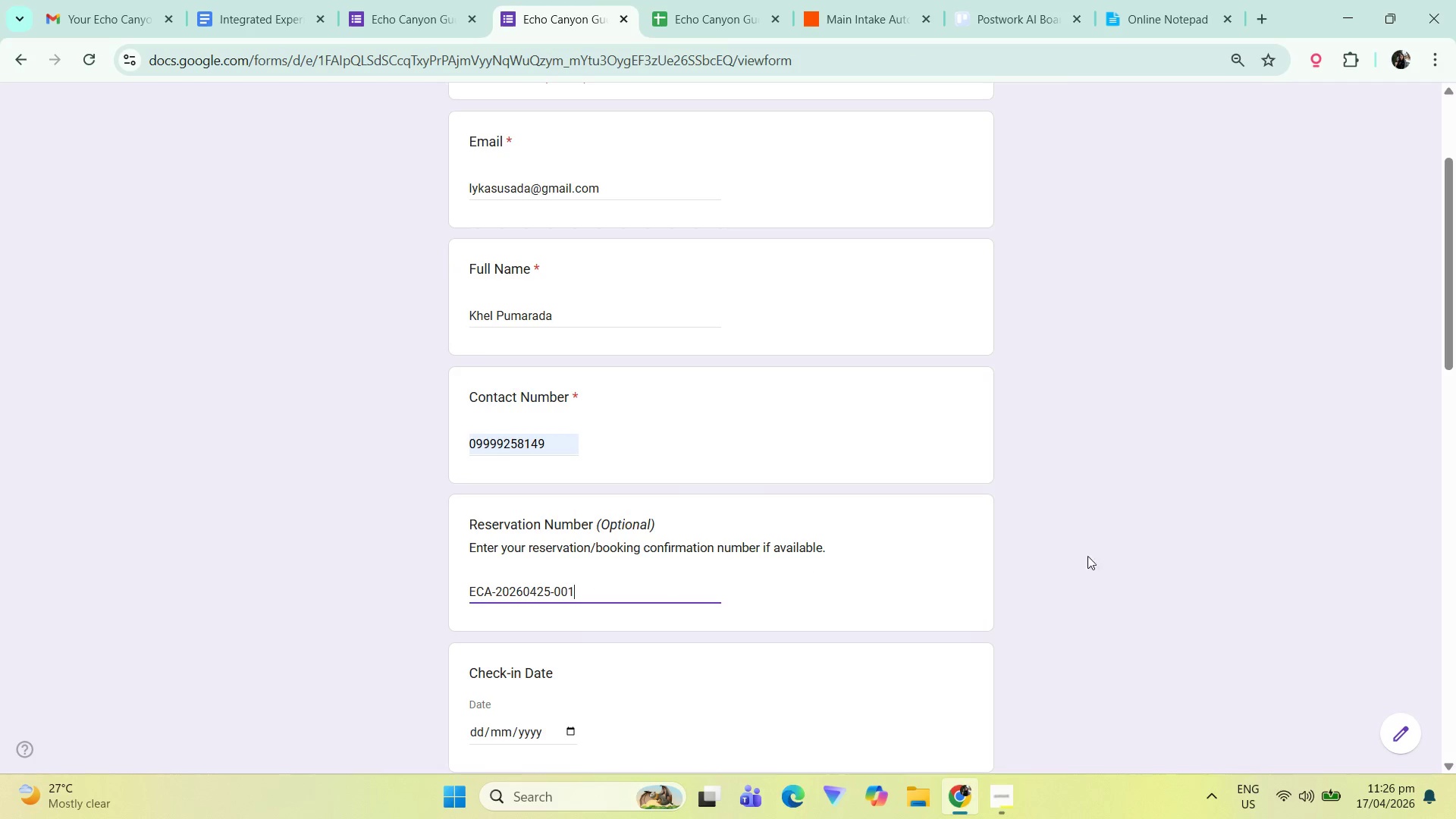 
left_click([1122, 552])
 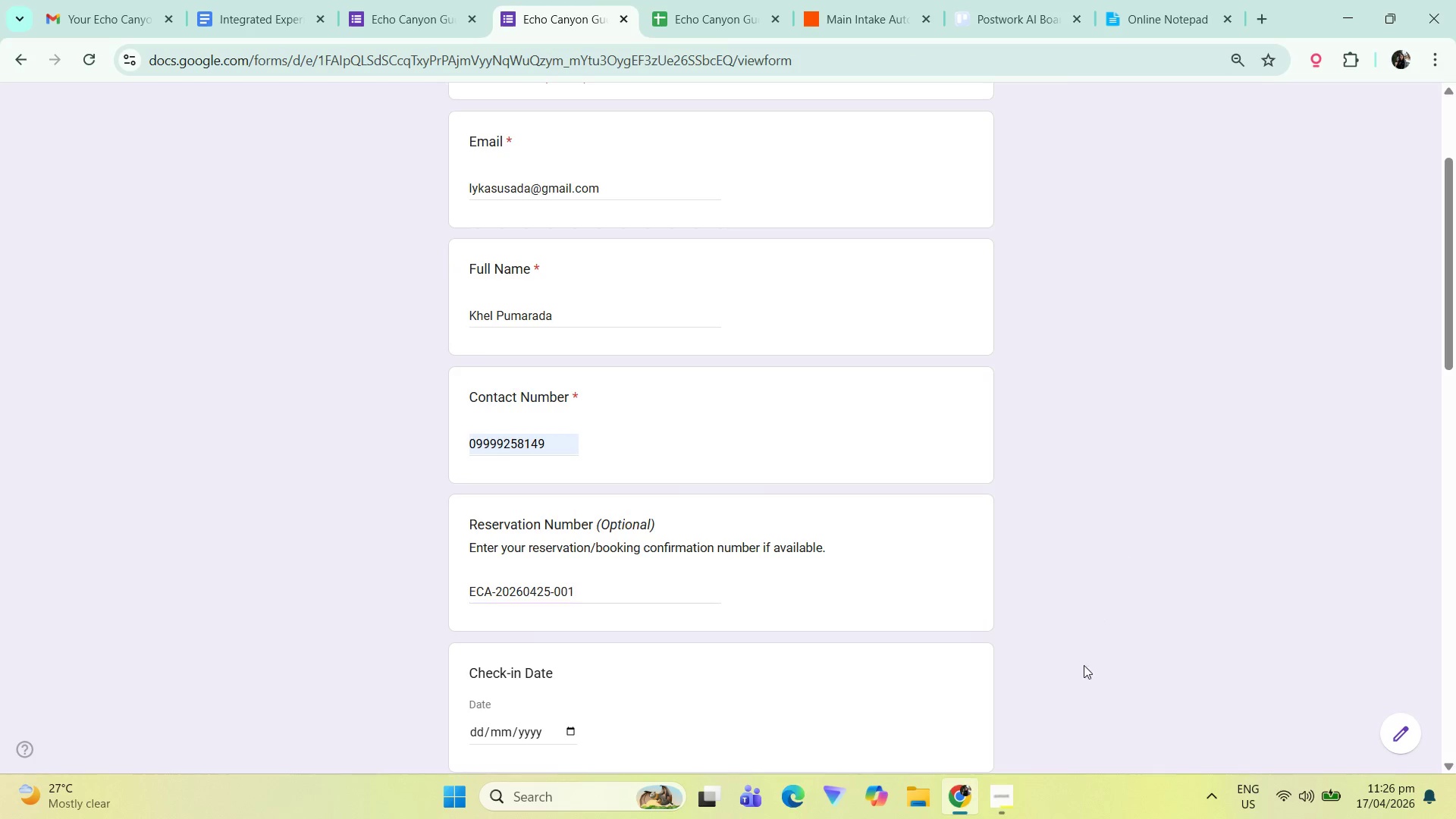 
left_click_drag(start_coordinate=[1079, 649], to_coordinate=[957, 348])
 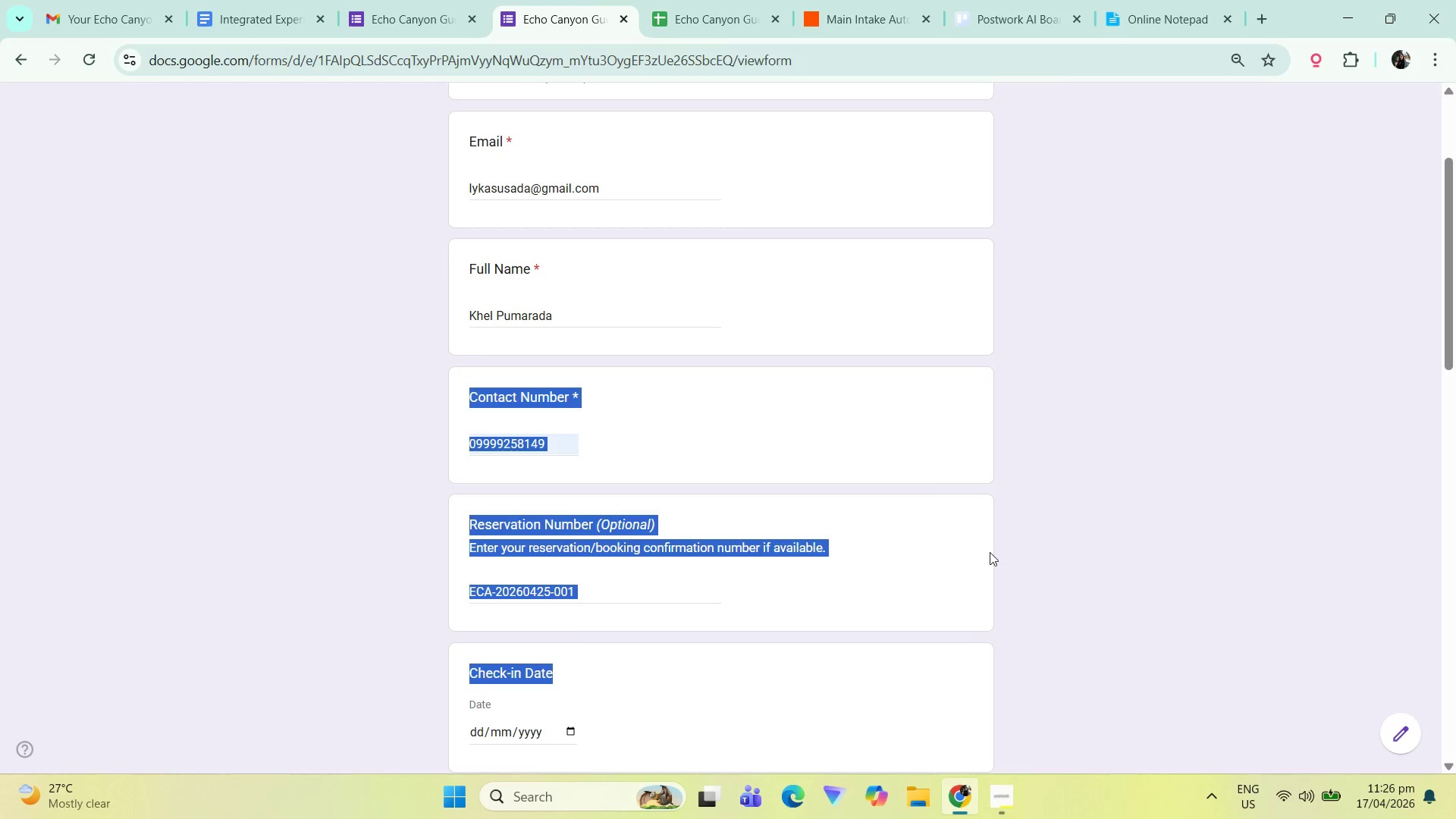 
triple_click([192, 617])
 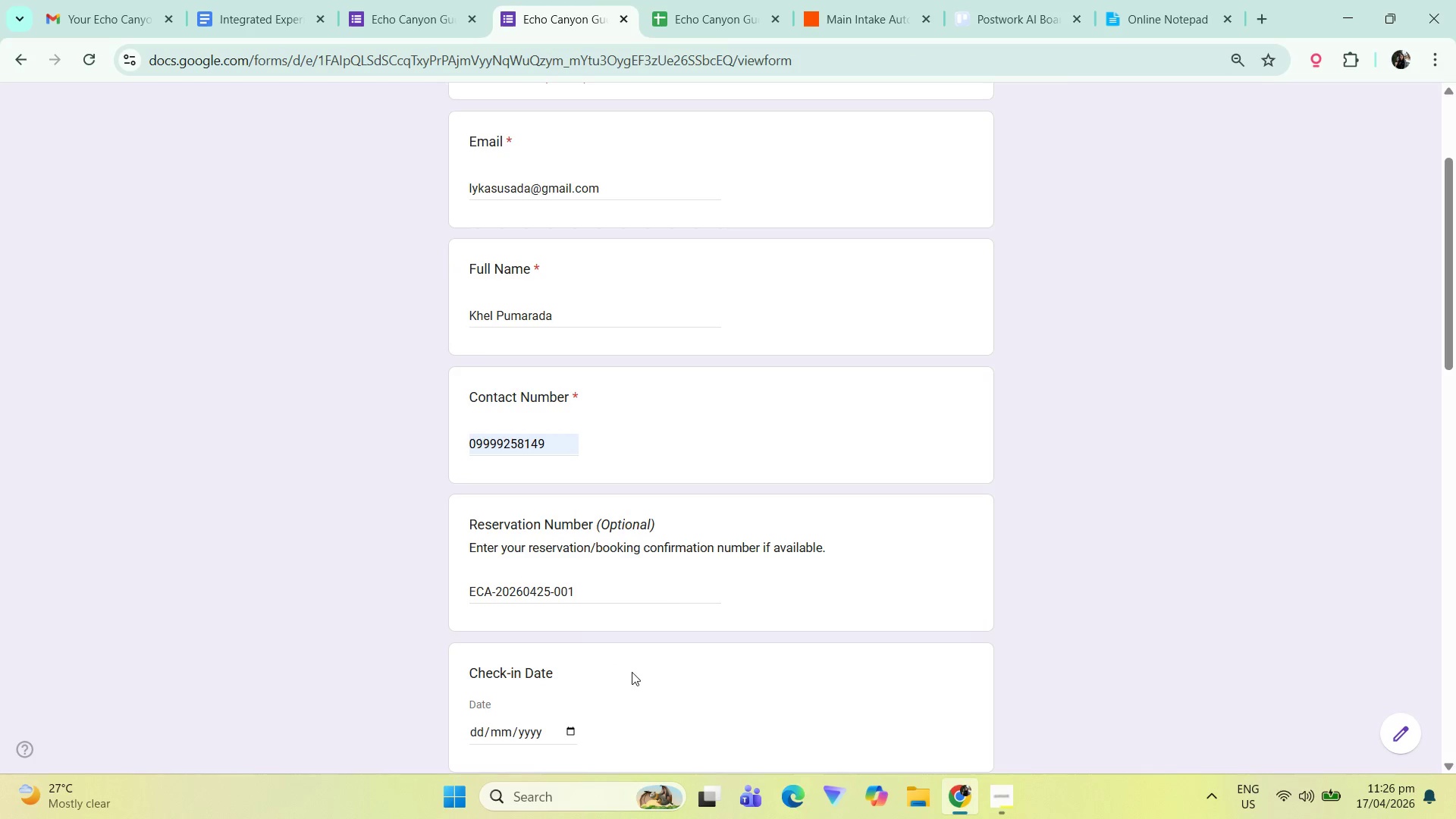 
scroll: coordinate [614, 592], scroll_direction: down, amount: 5.0
 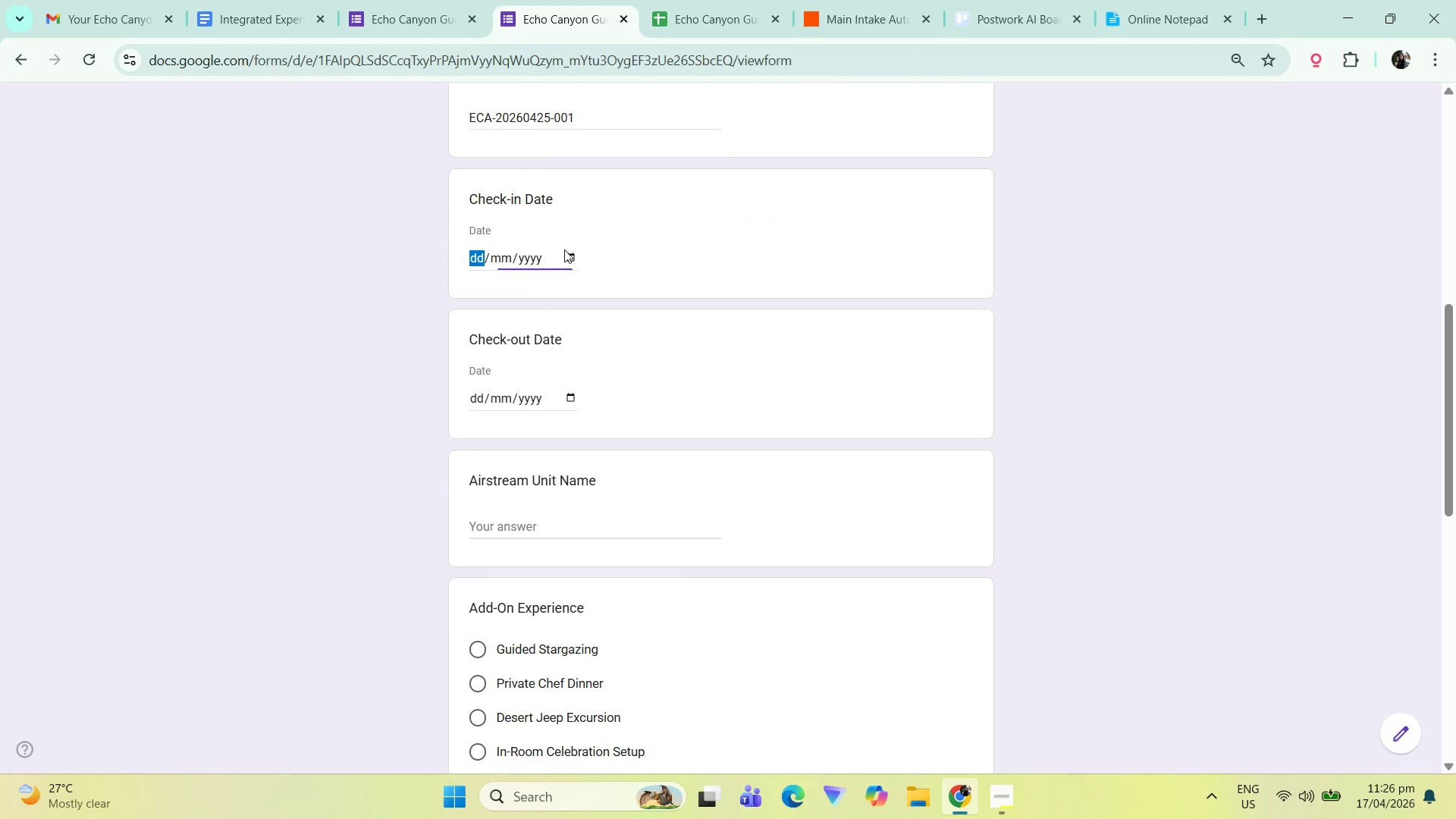 
double_click([566, 258])
 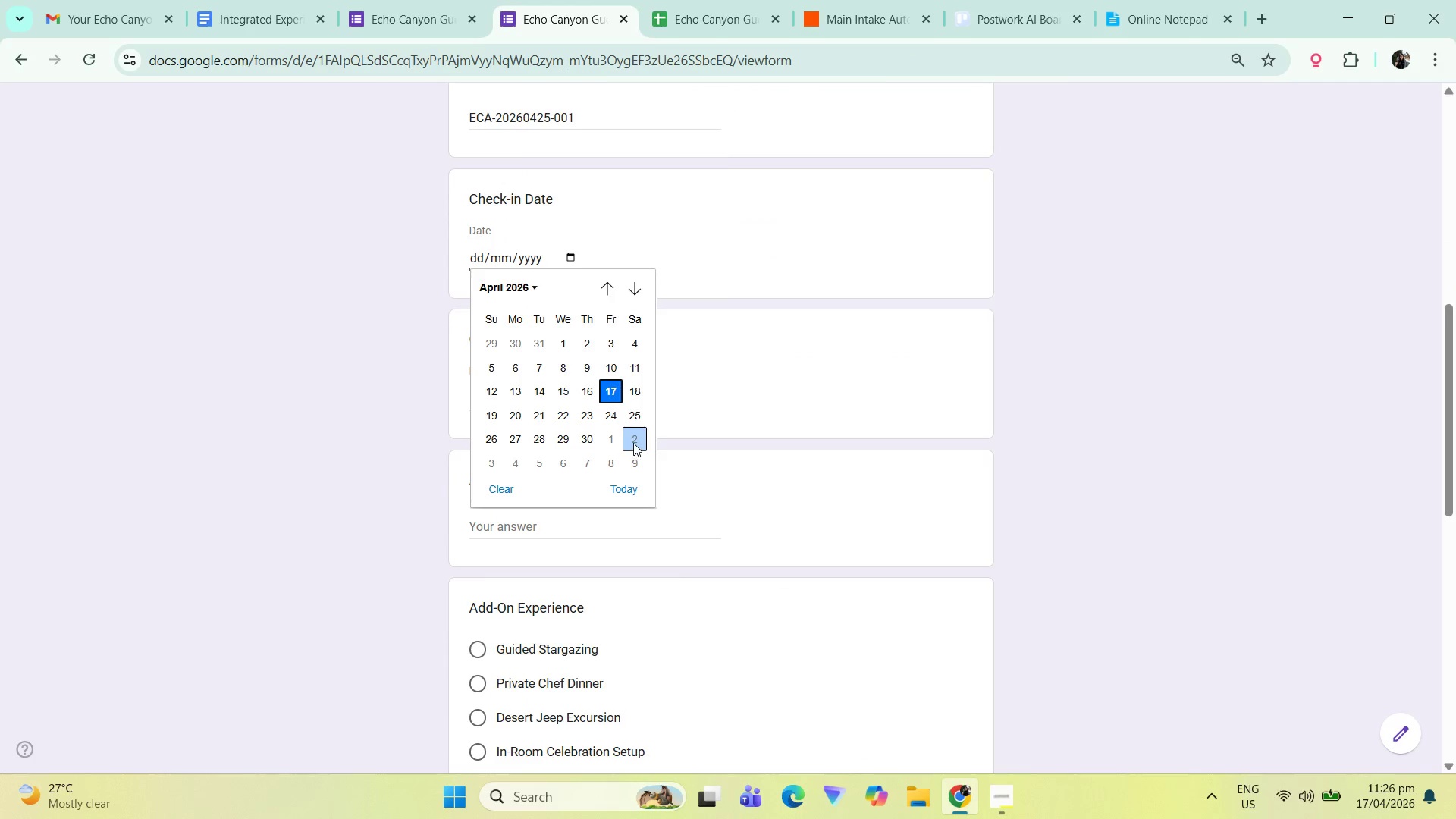 
left_click([633, 443])
 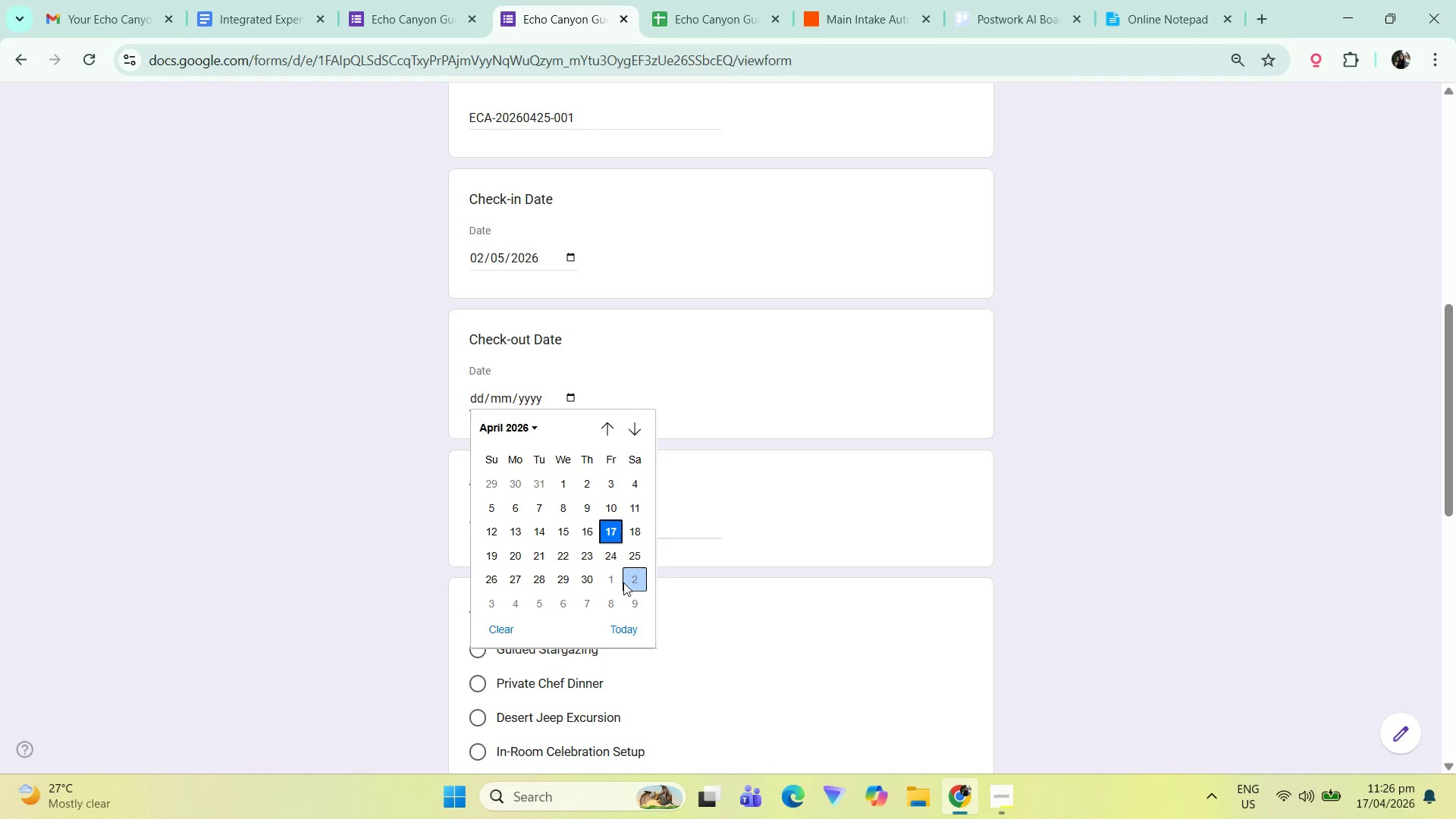 
left_click([491, 599])
 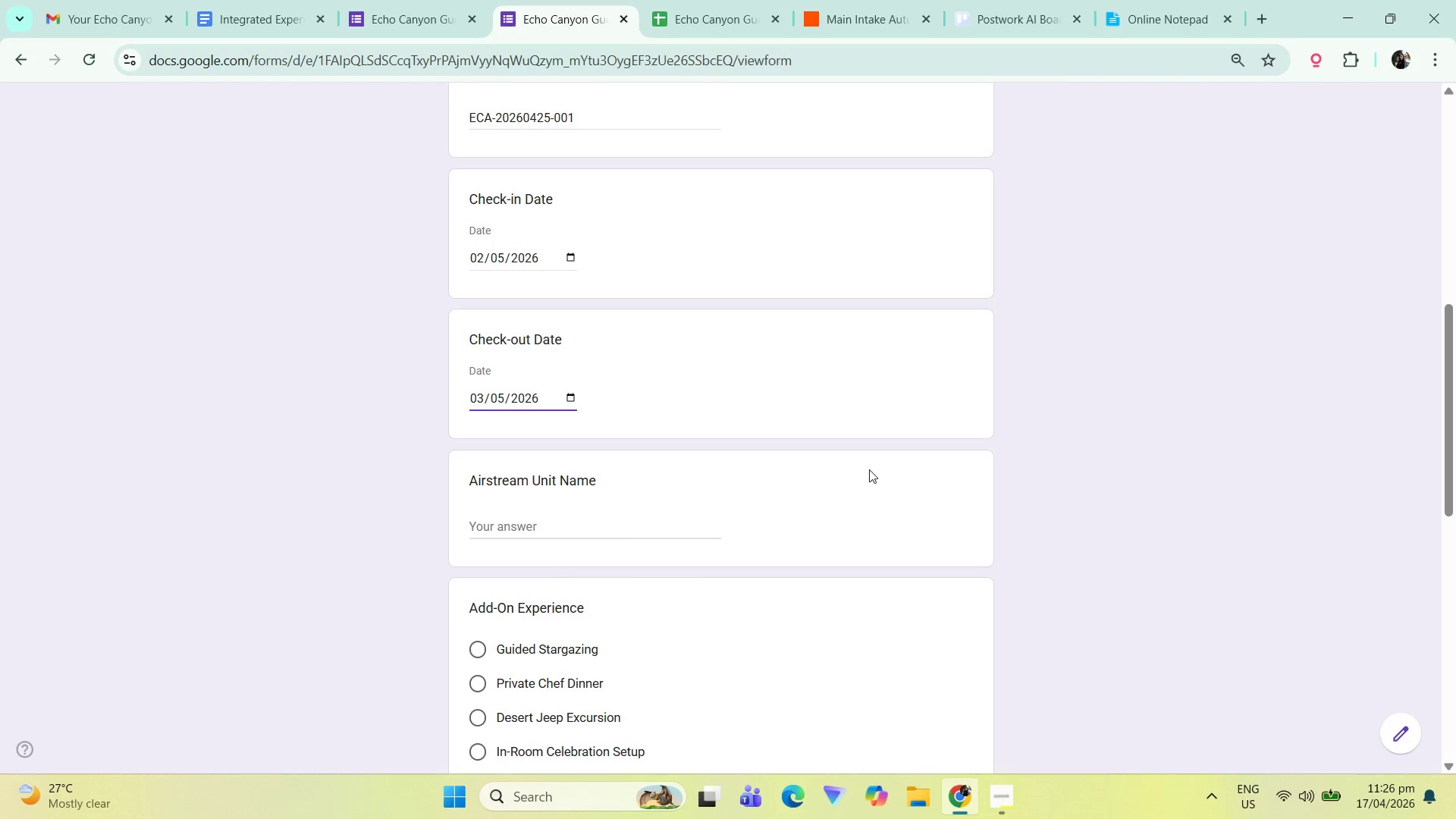 
left_click([1119, 414])
 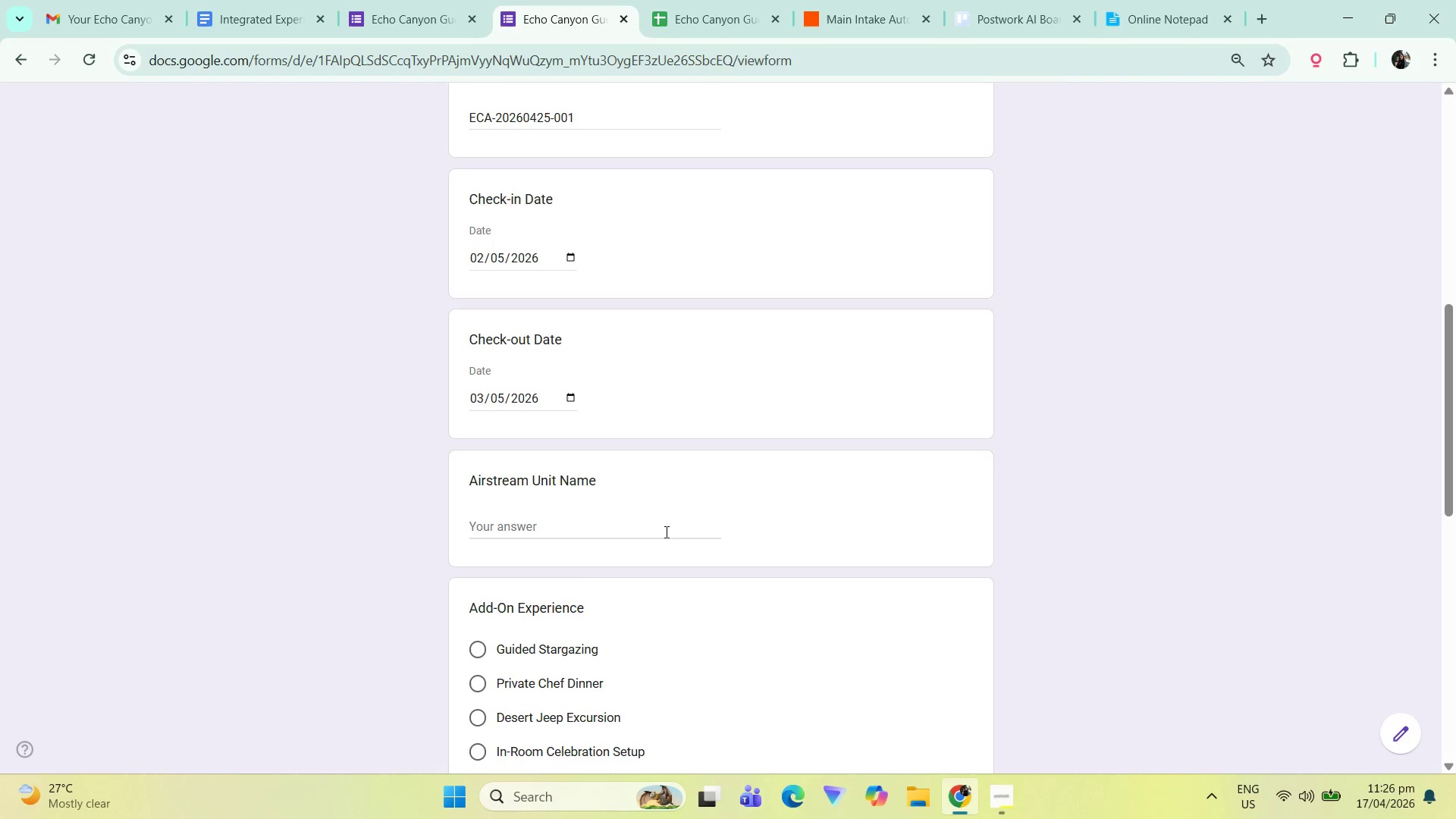 
left_click([646, 533])
 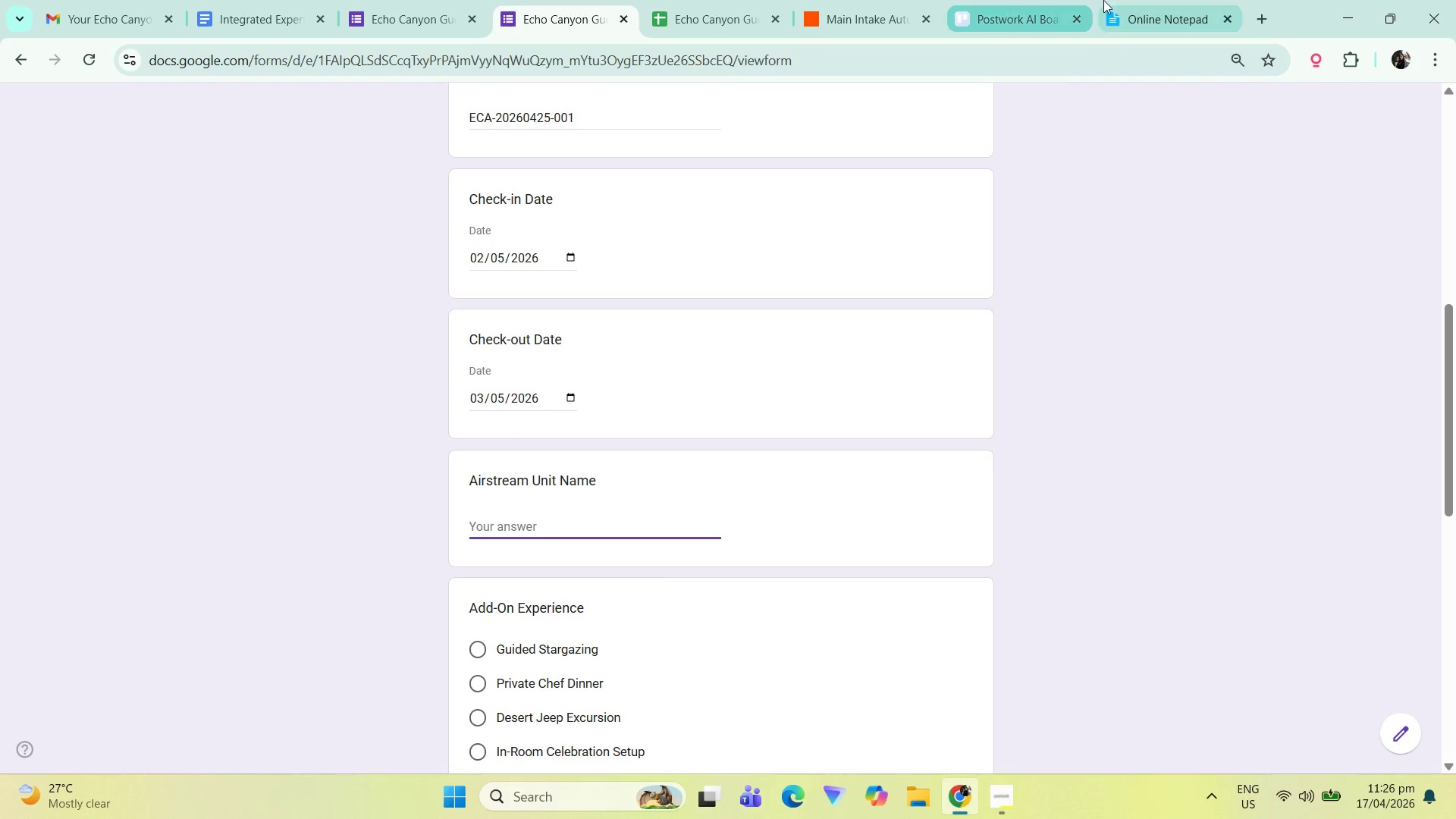 
left_click([1144, 0])
 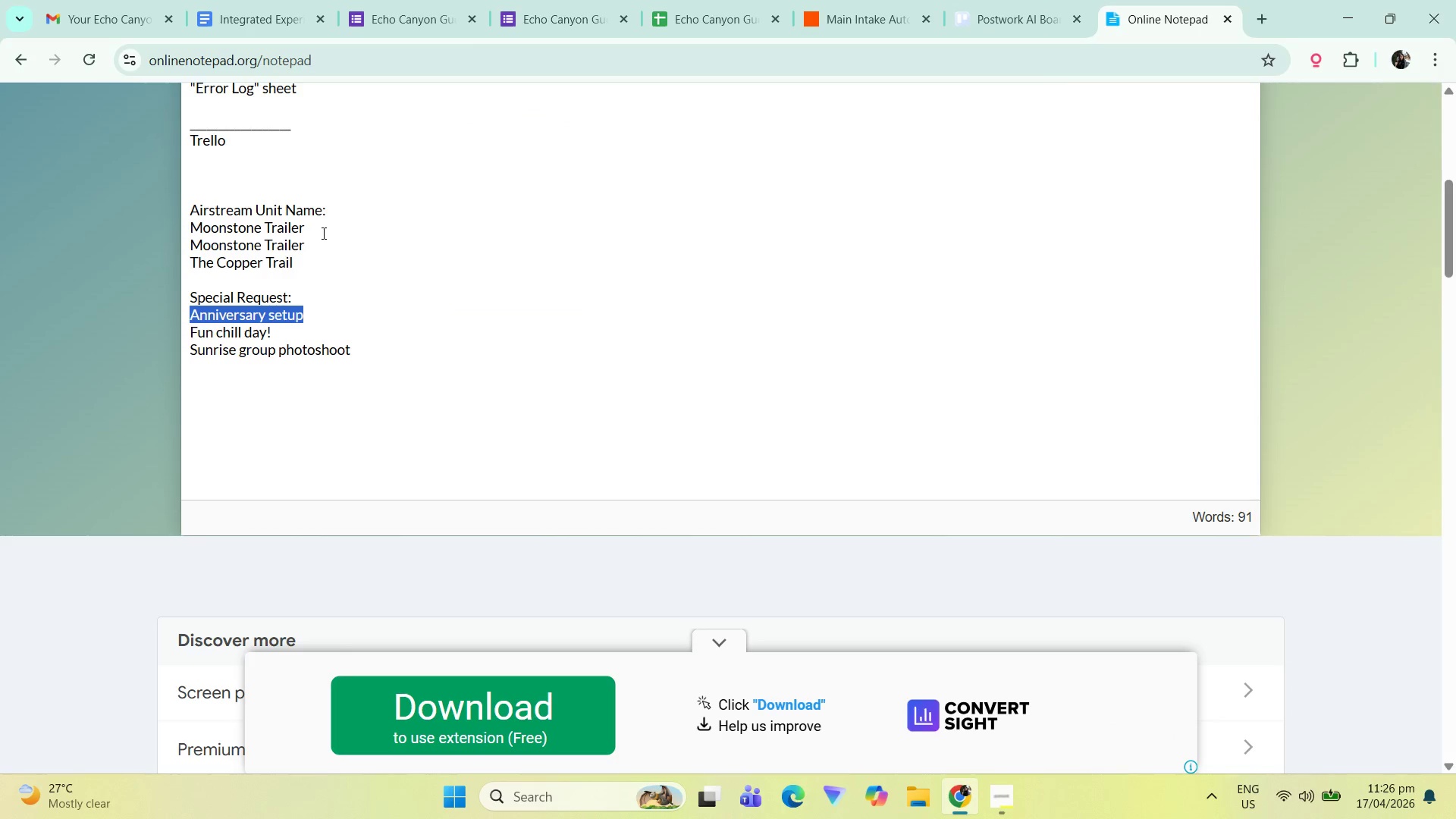 
left_click_drag(start_coordinate=[328, 267], to_coordinate=[166, 257])
 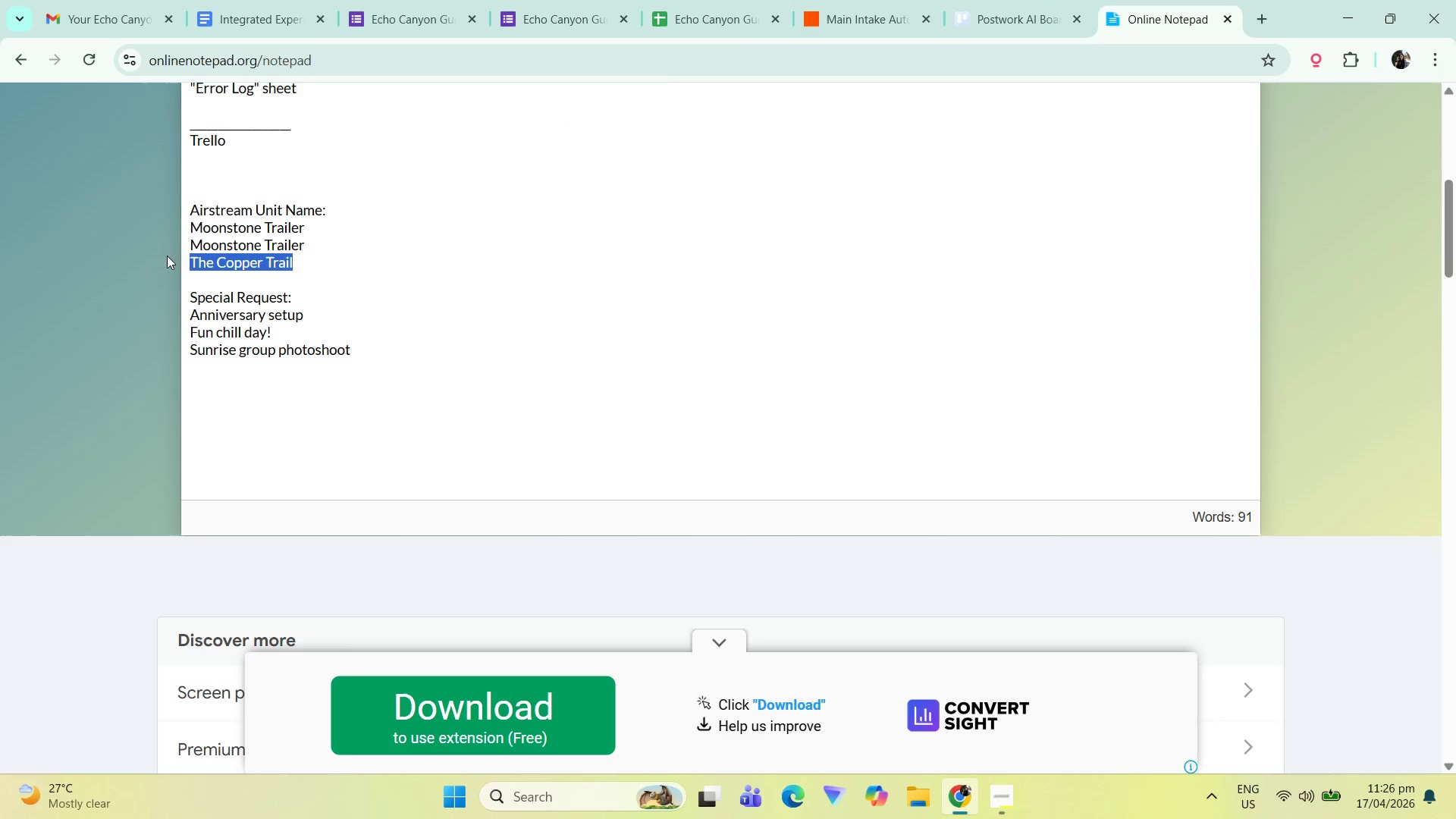 
key(Control+C)
 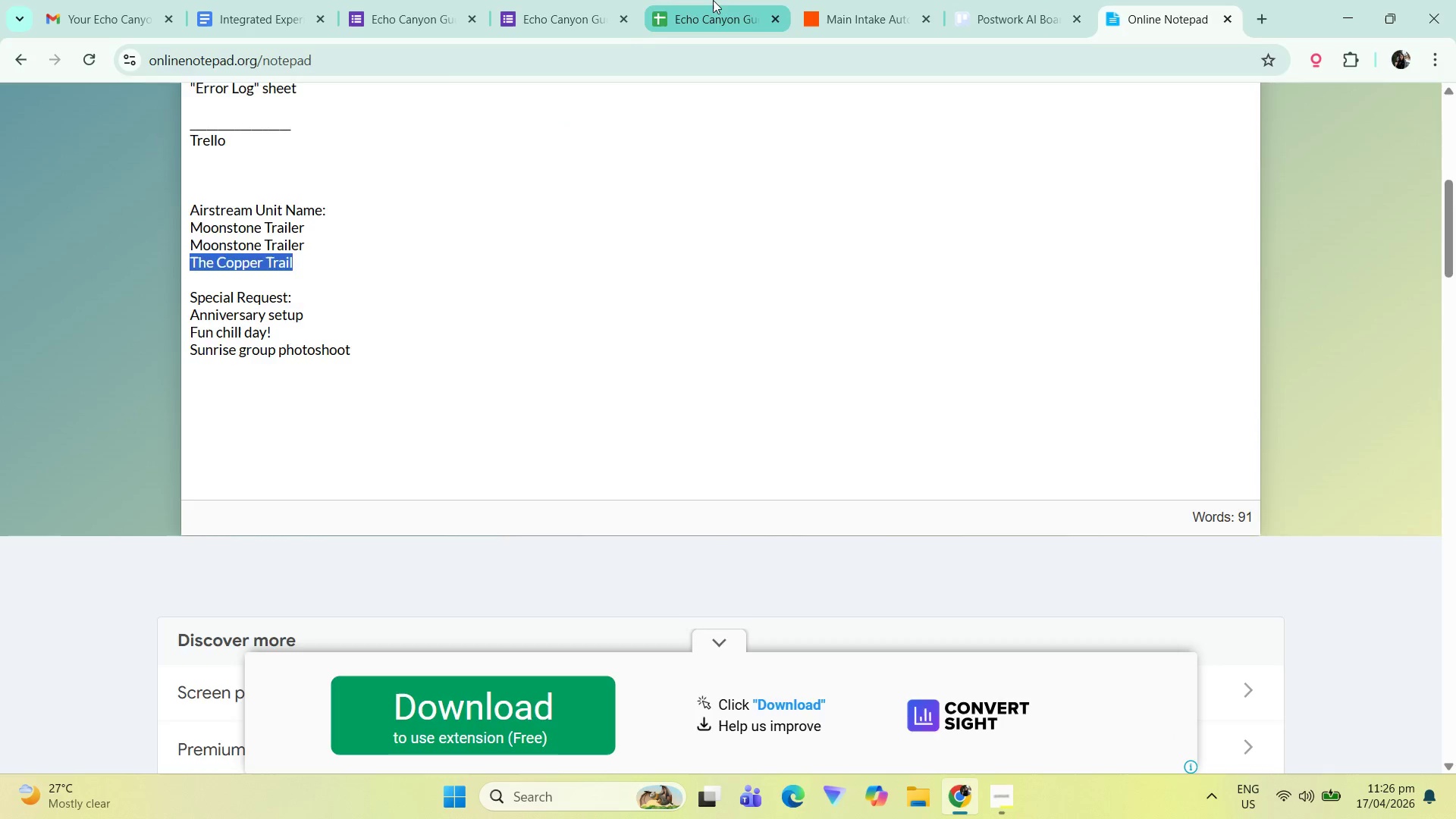 
left_click([711, 0])
 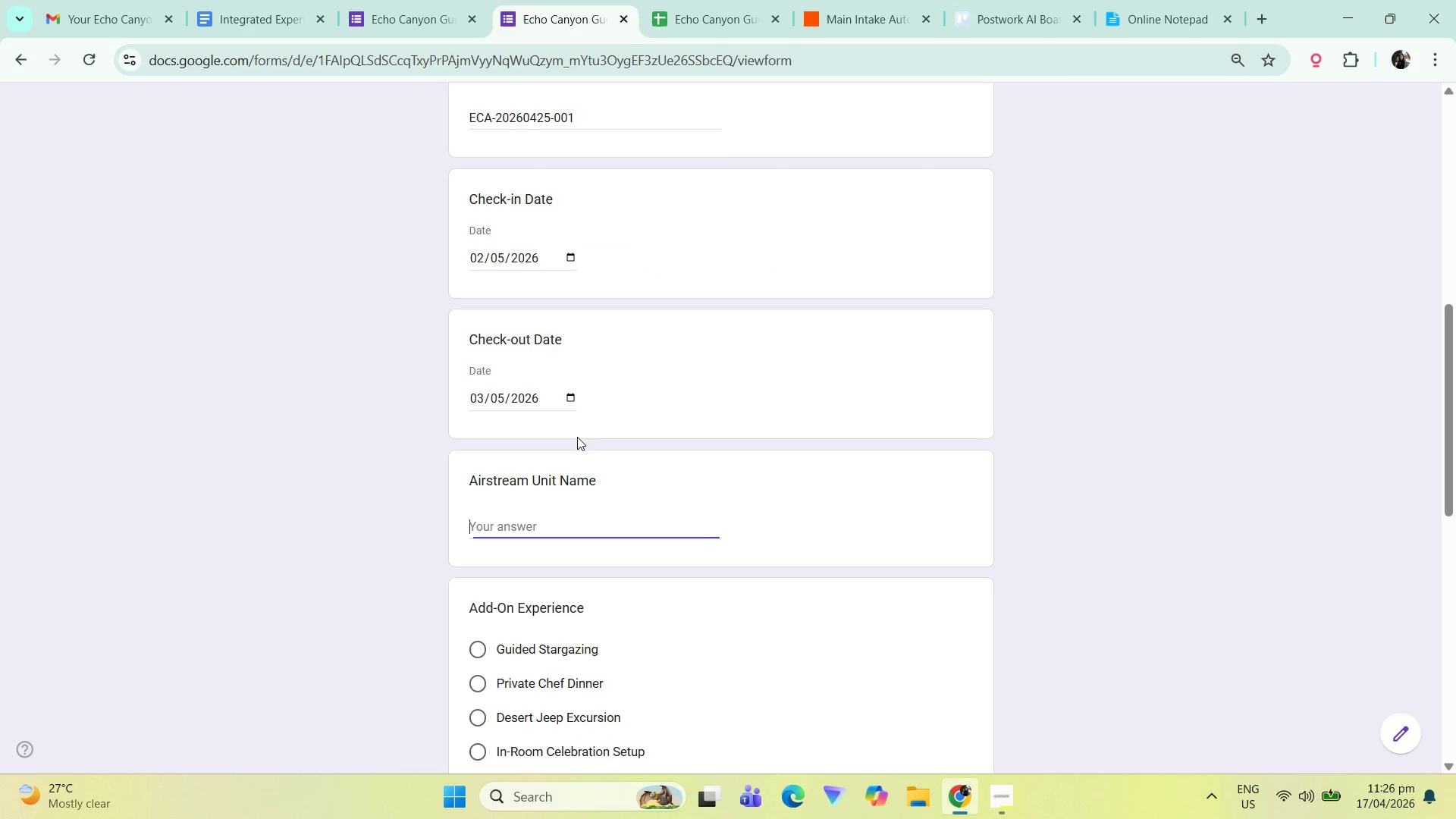 
key(Control+ControlLeft)
 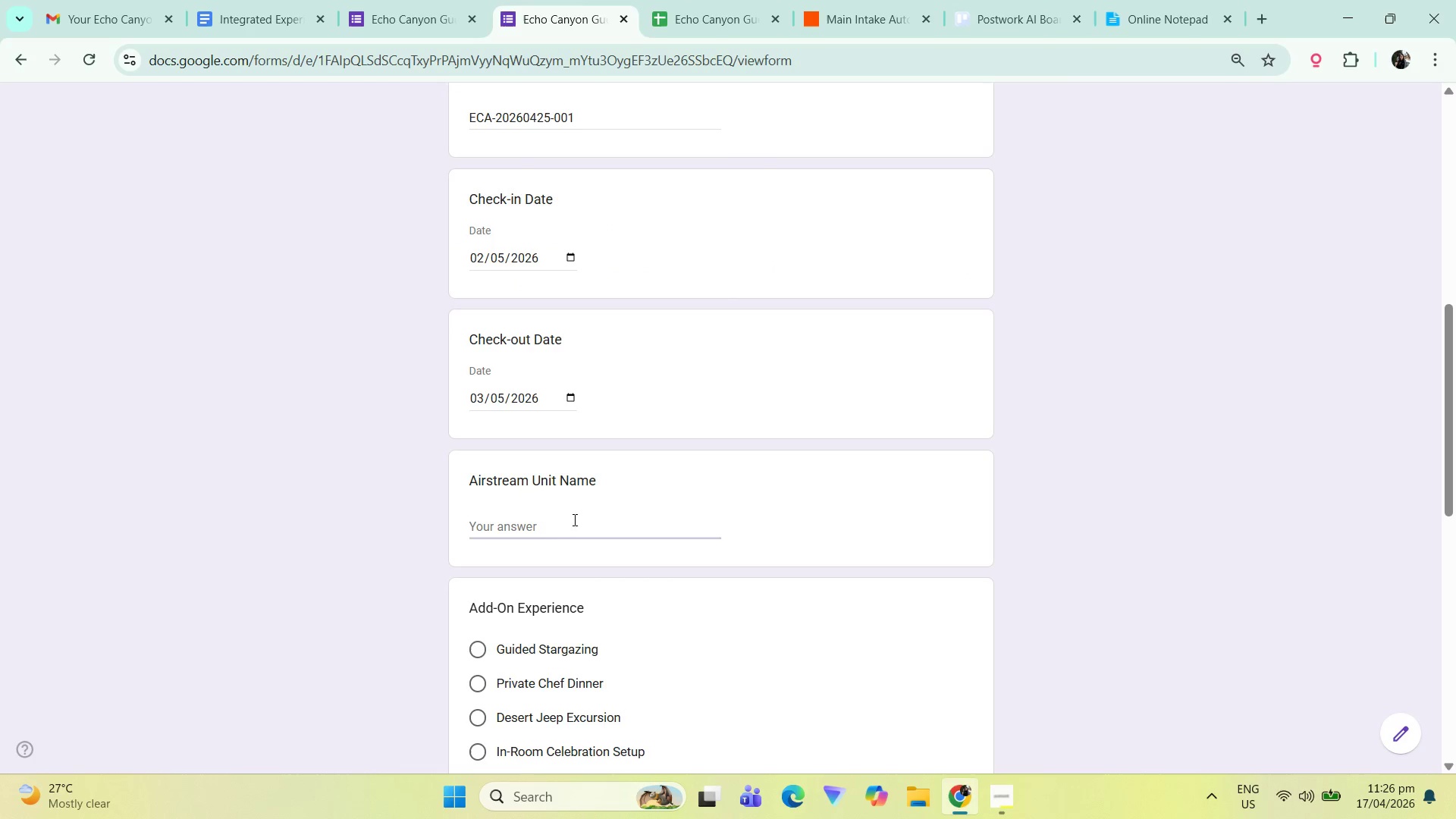 
key(Control+V)
 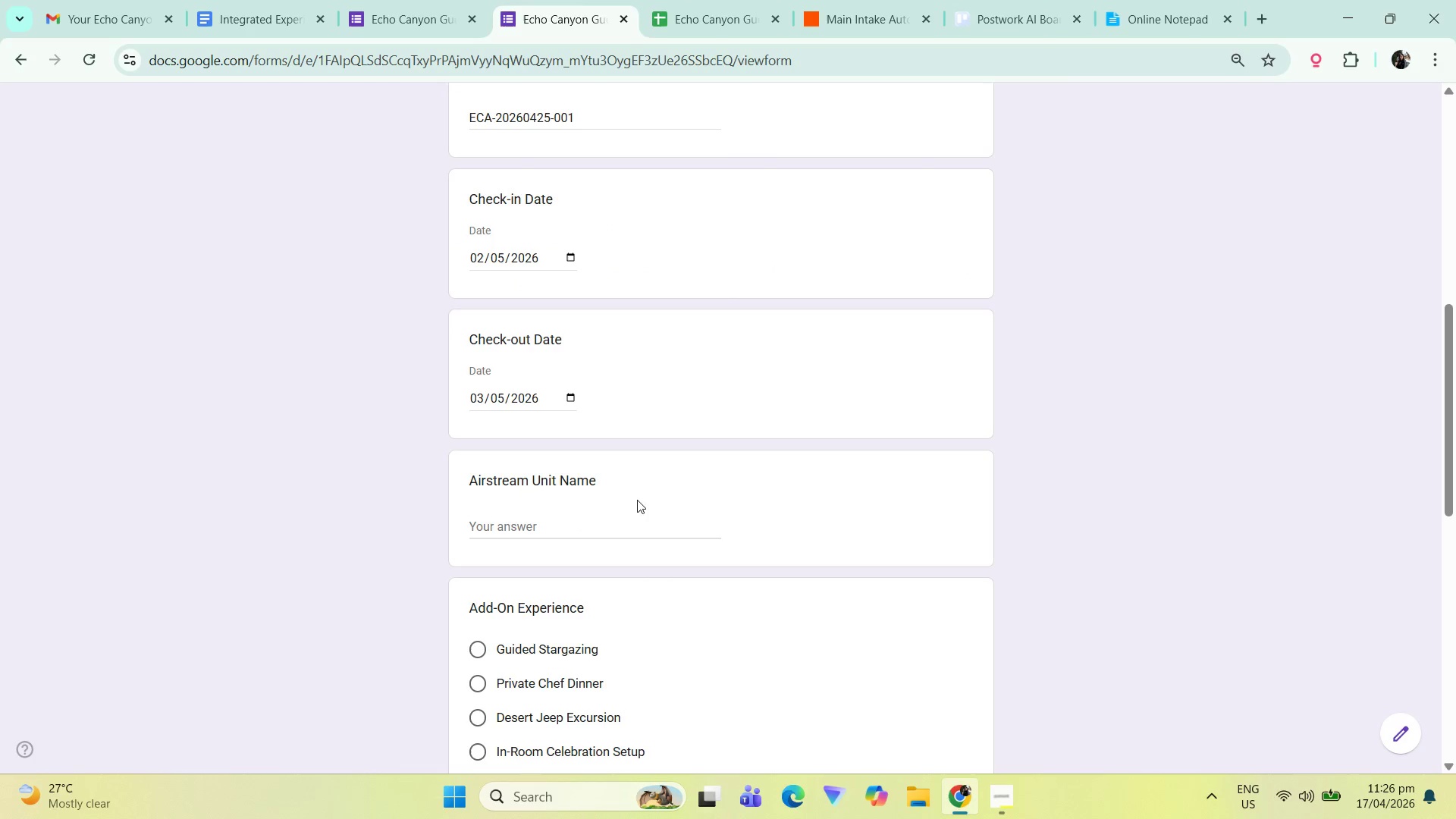 
left_click([591, 528])
 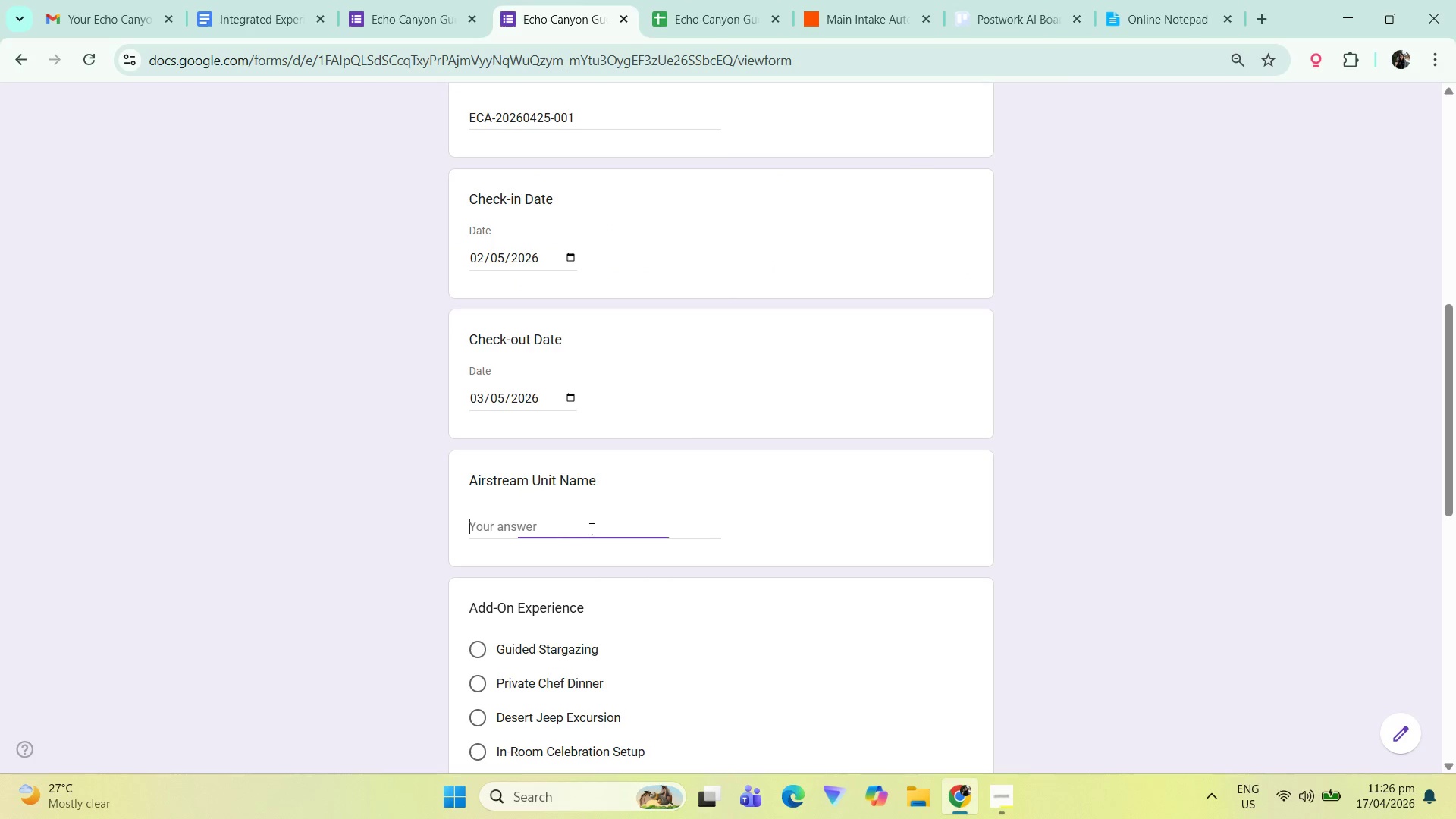 
key(Control+ControlLeft)
 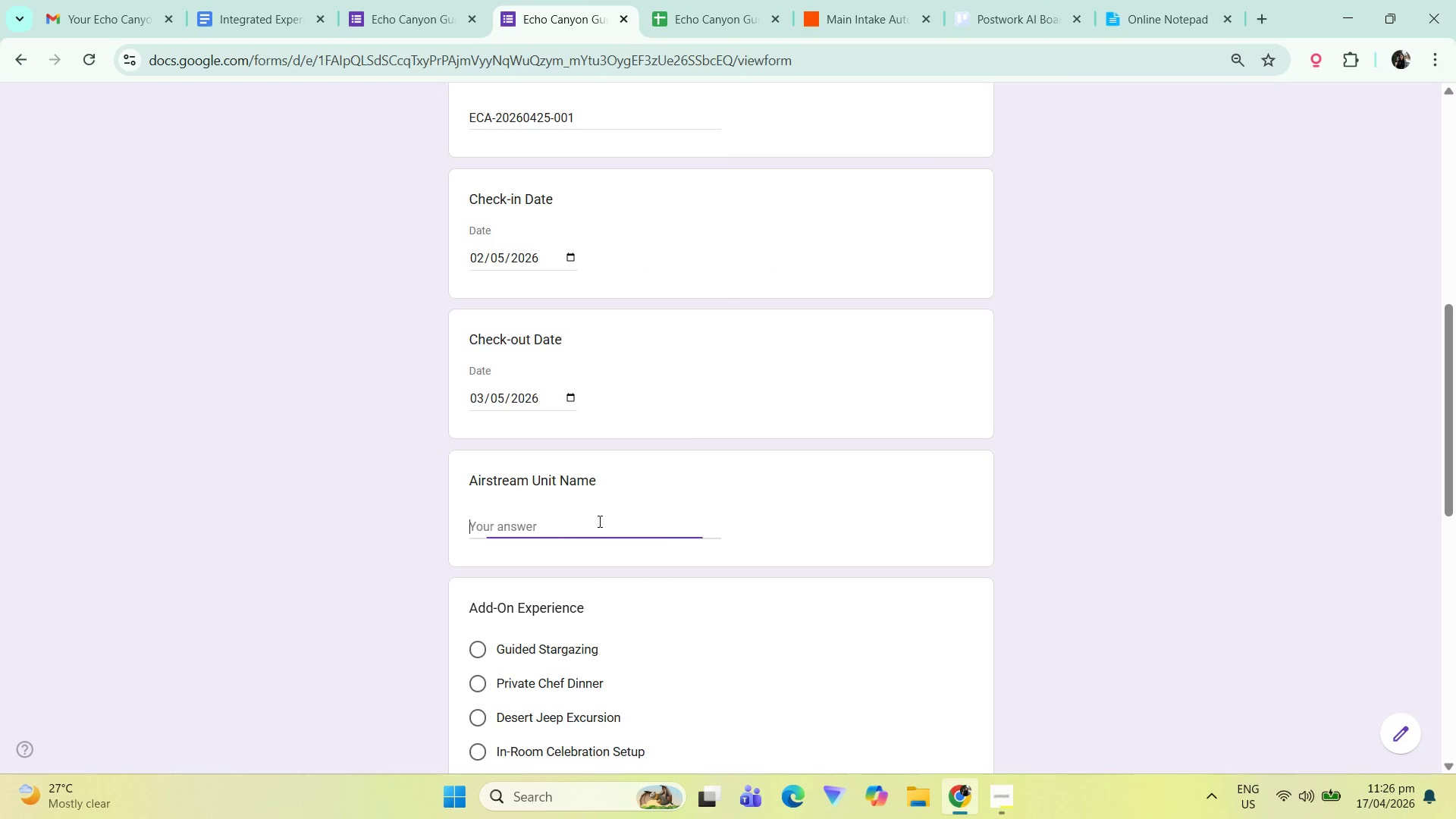 
key(Control+V)
 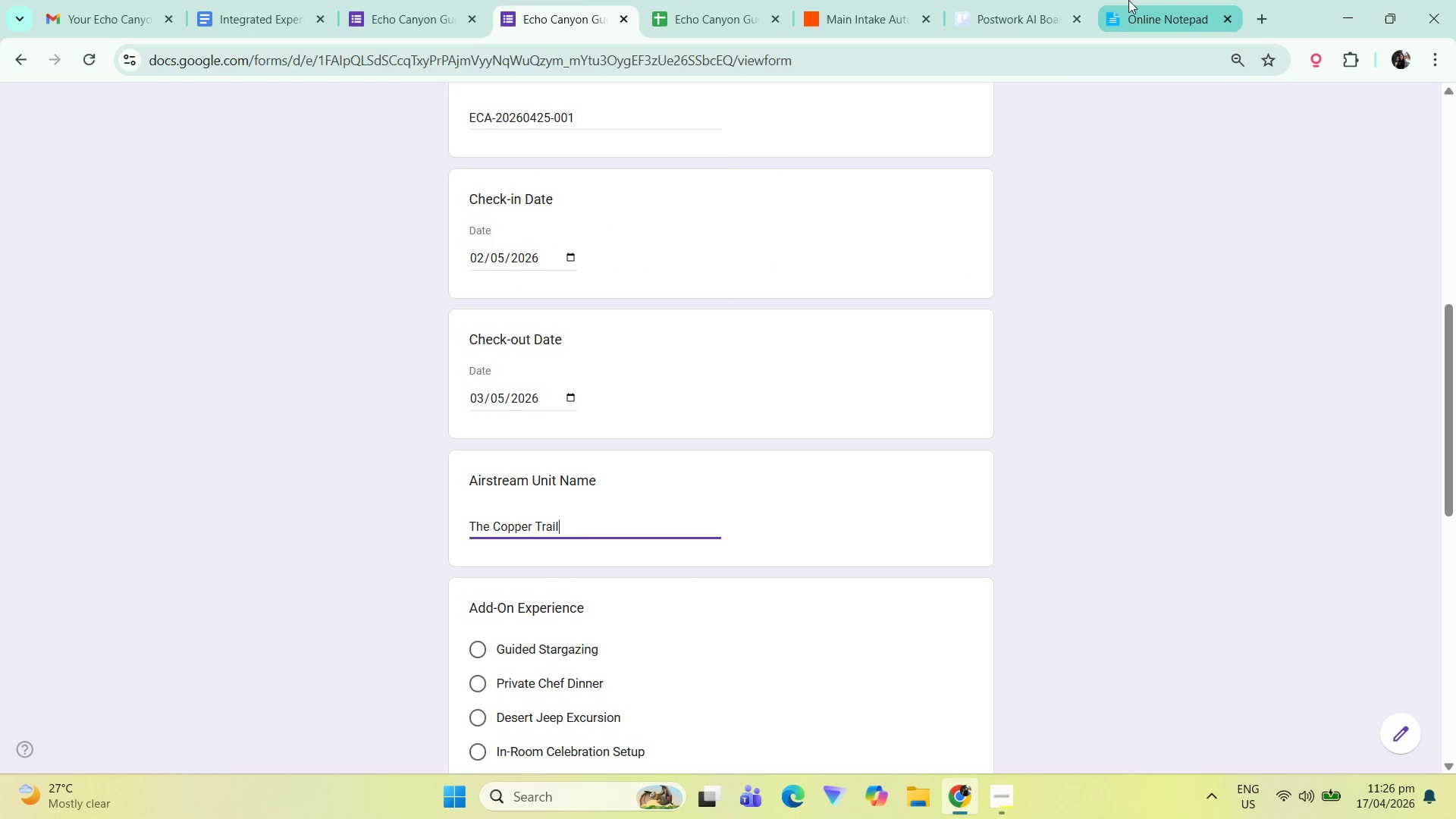 
left_click([1147, 0])
 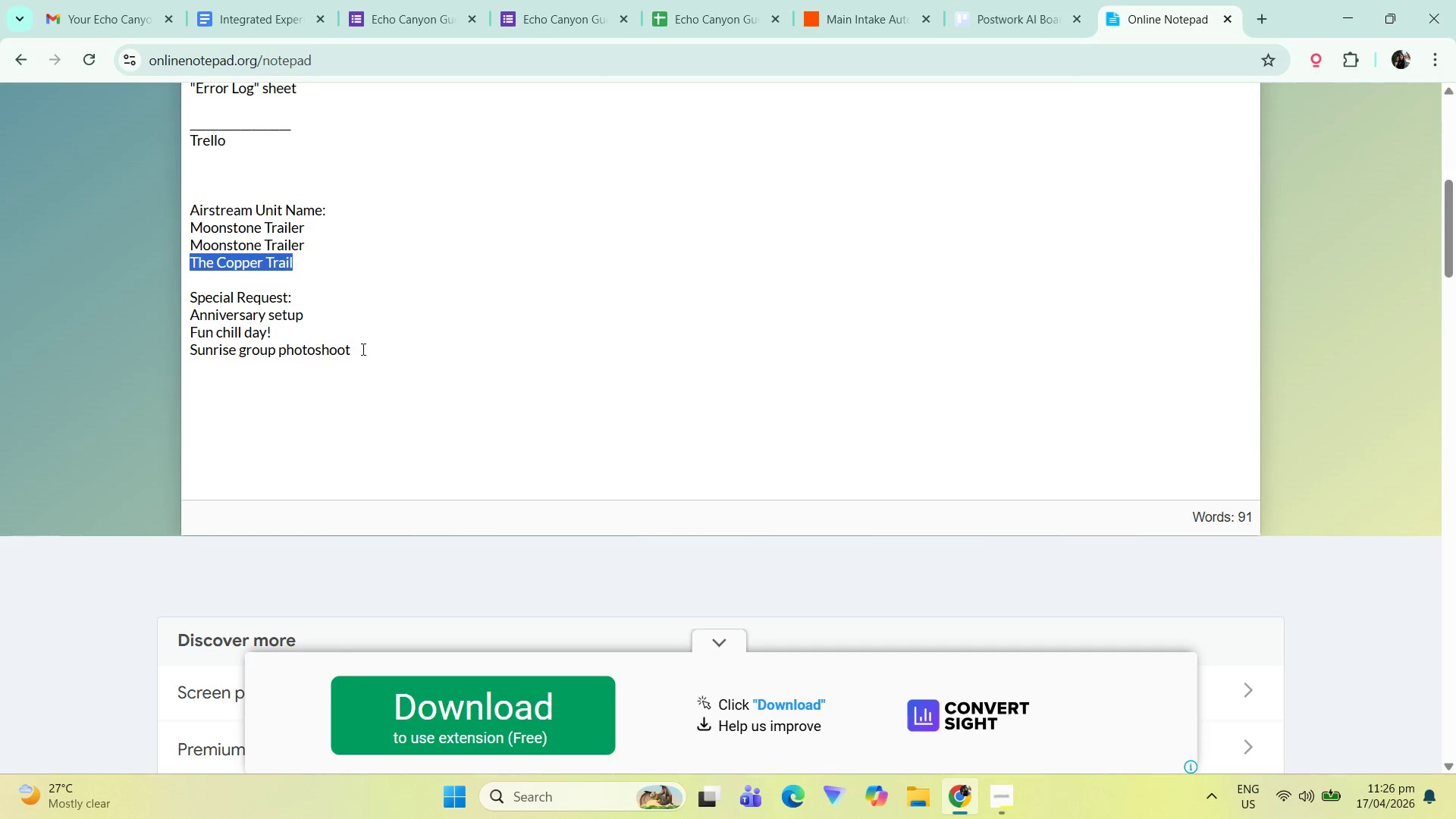 
left_click_drag(start_coordinate=[392, 354], to_coordinate=[190, 356])
 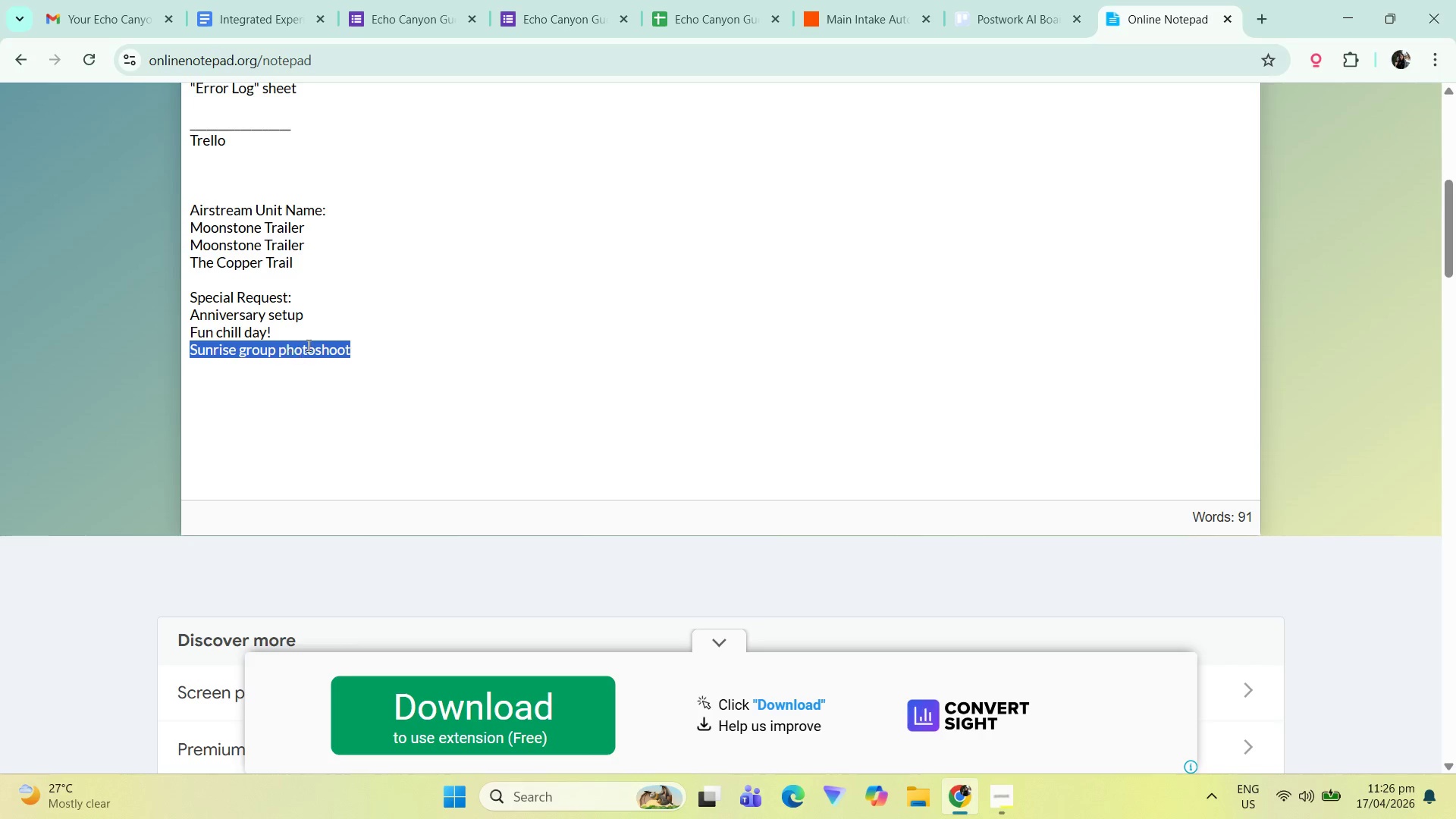 
left_click([309, 337])
 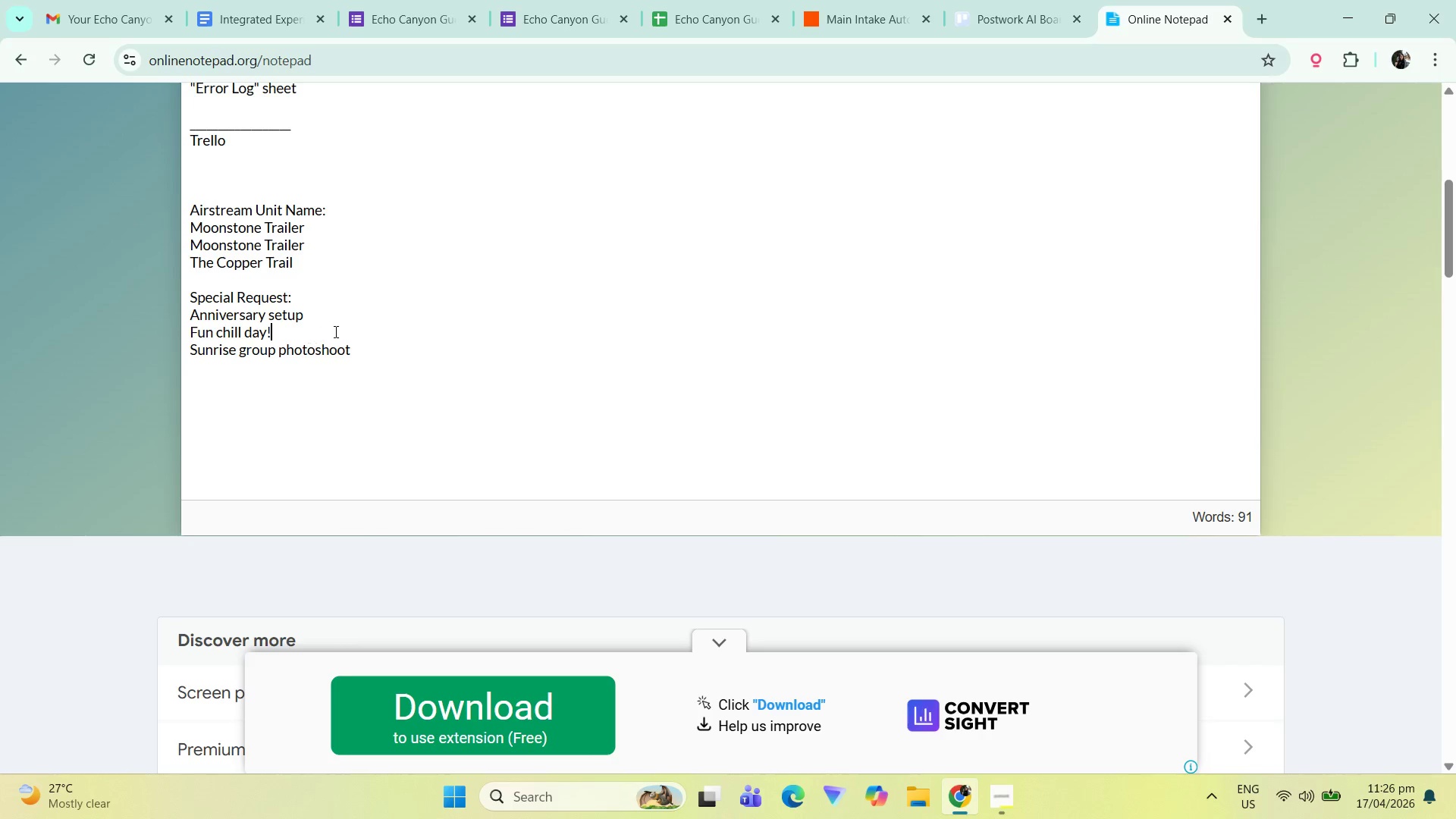 
left_click_drag(start_coordinate=[325, 332], to_coordinate=[166, 340])
 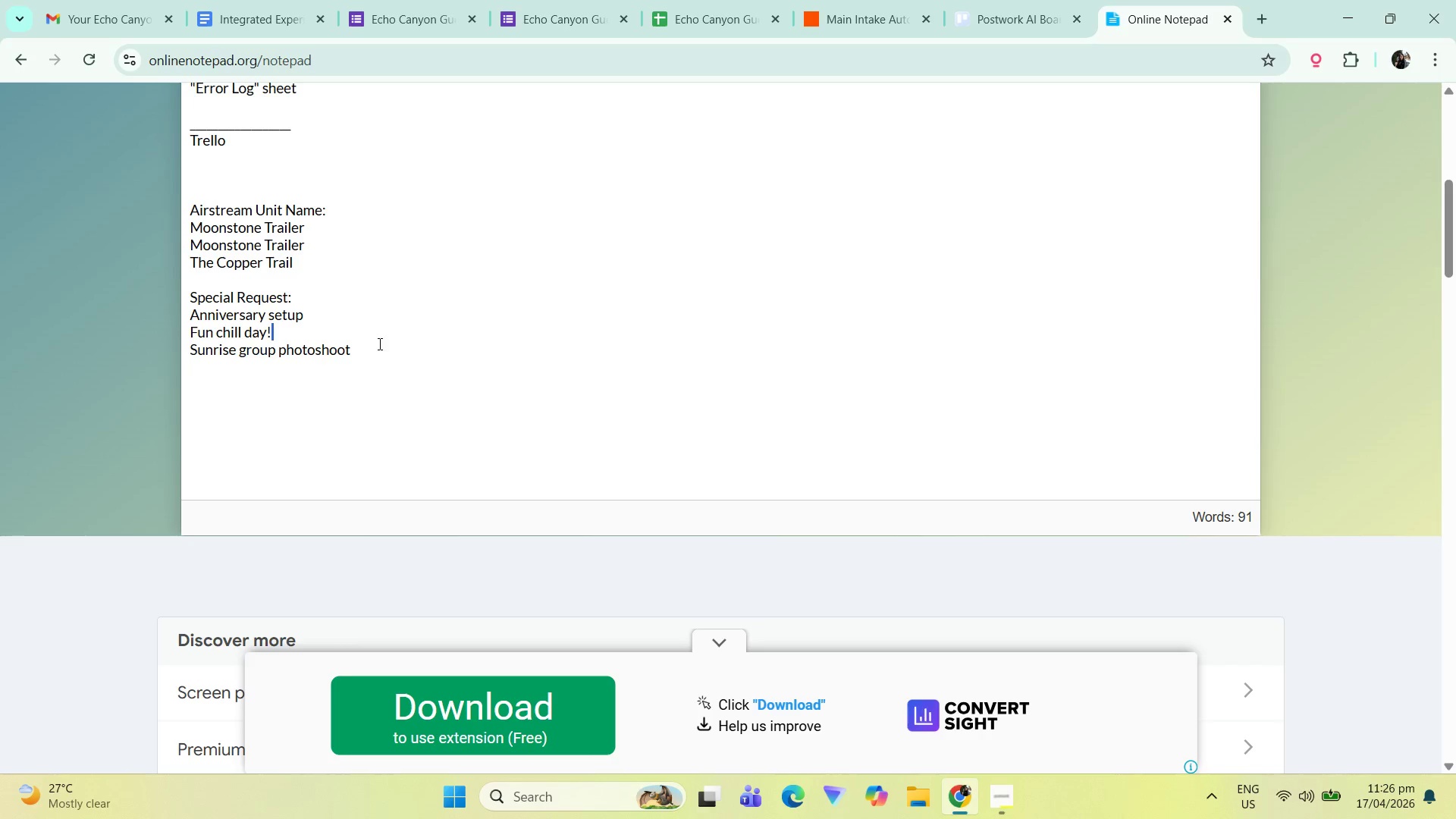 
left_click([394, 353])
 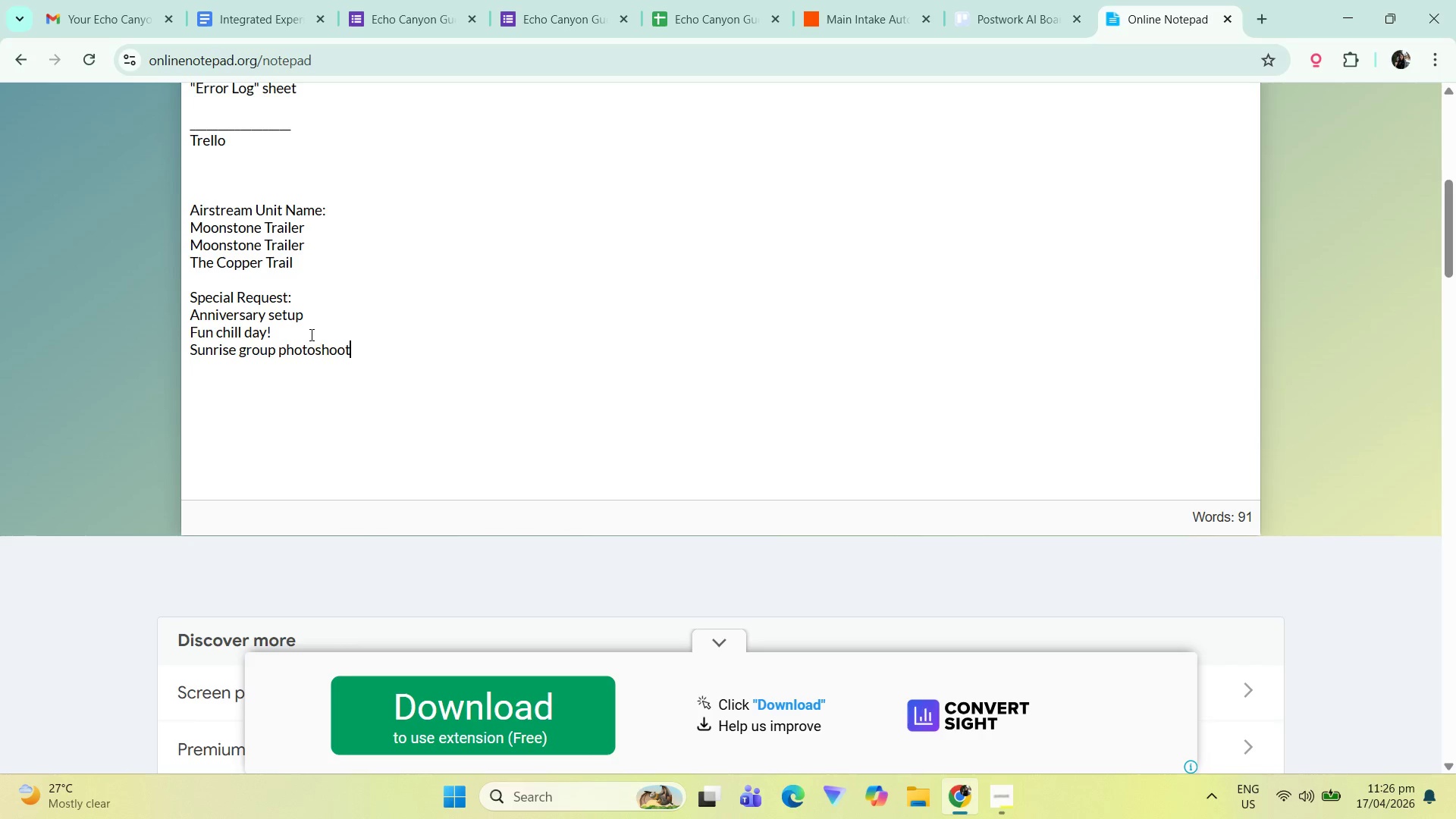 
left_click_drag(start_coordinate=[310, 332], to_coordinate=[166, 334])
 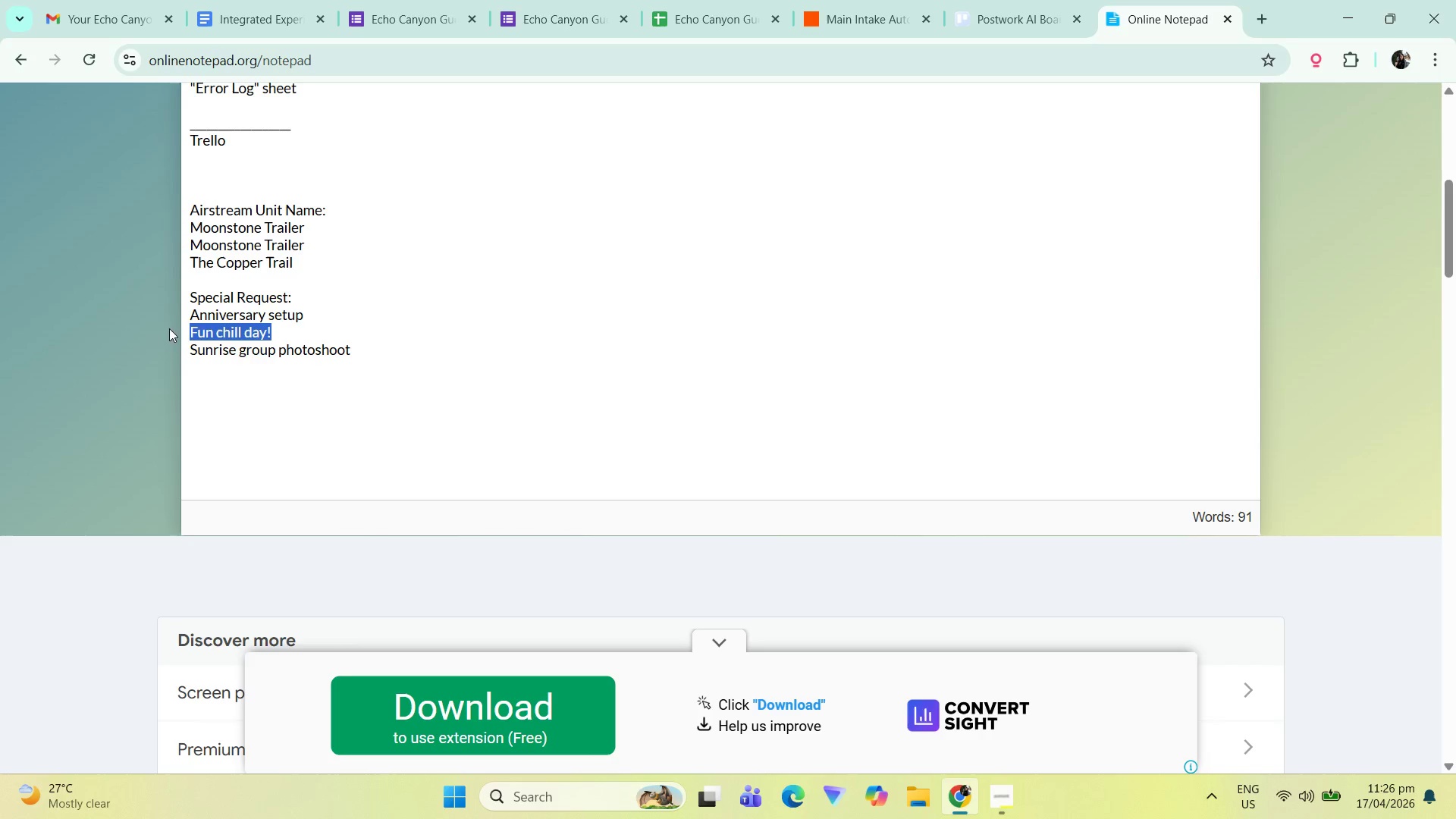 
key(Control+ControlLeft)
 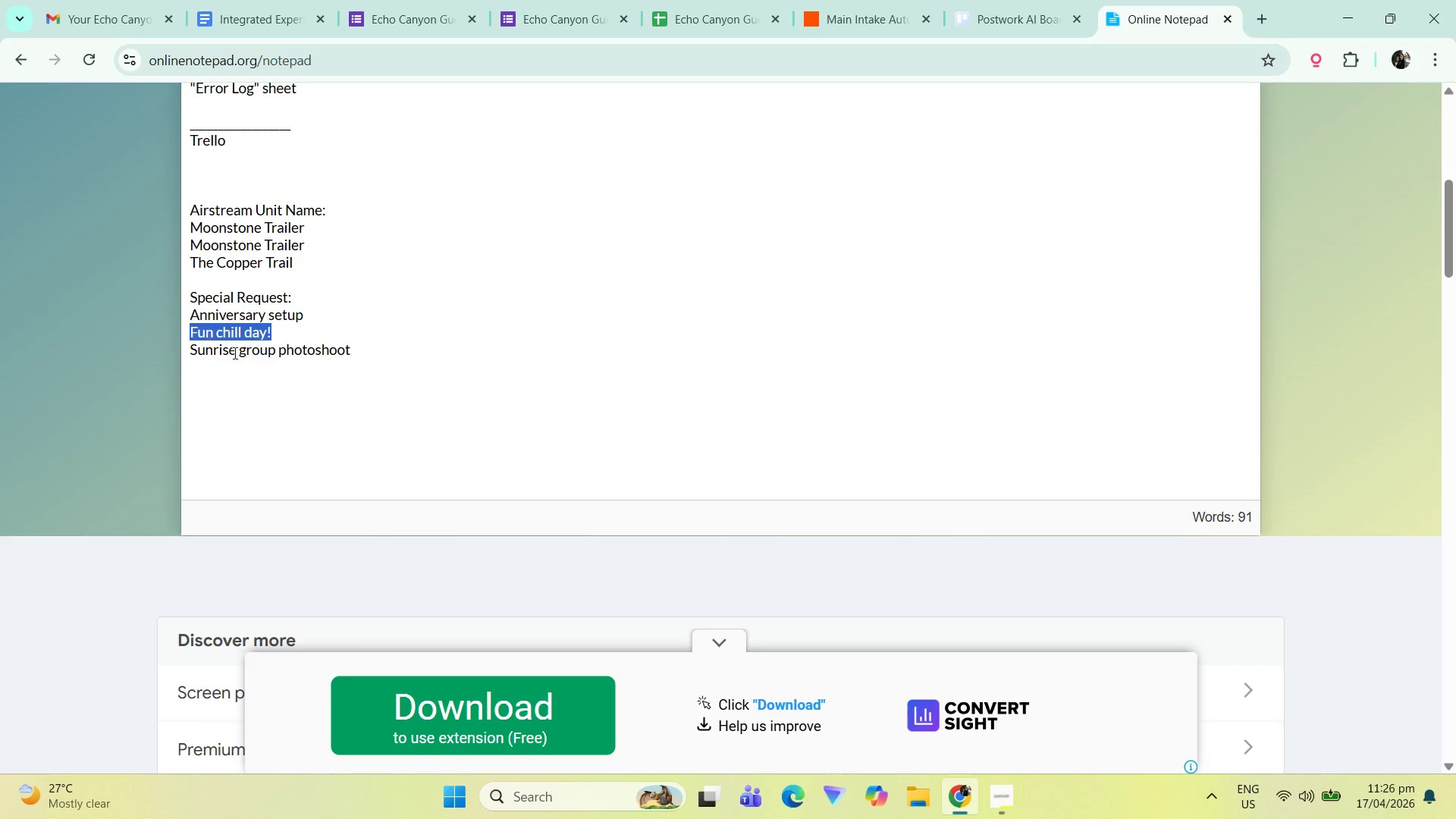 
key(Control+C)
 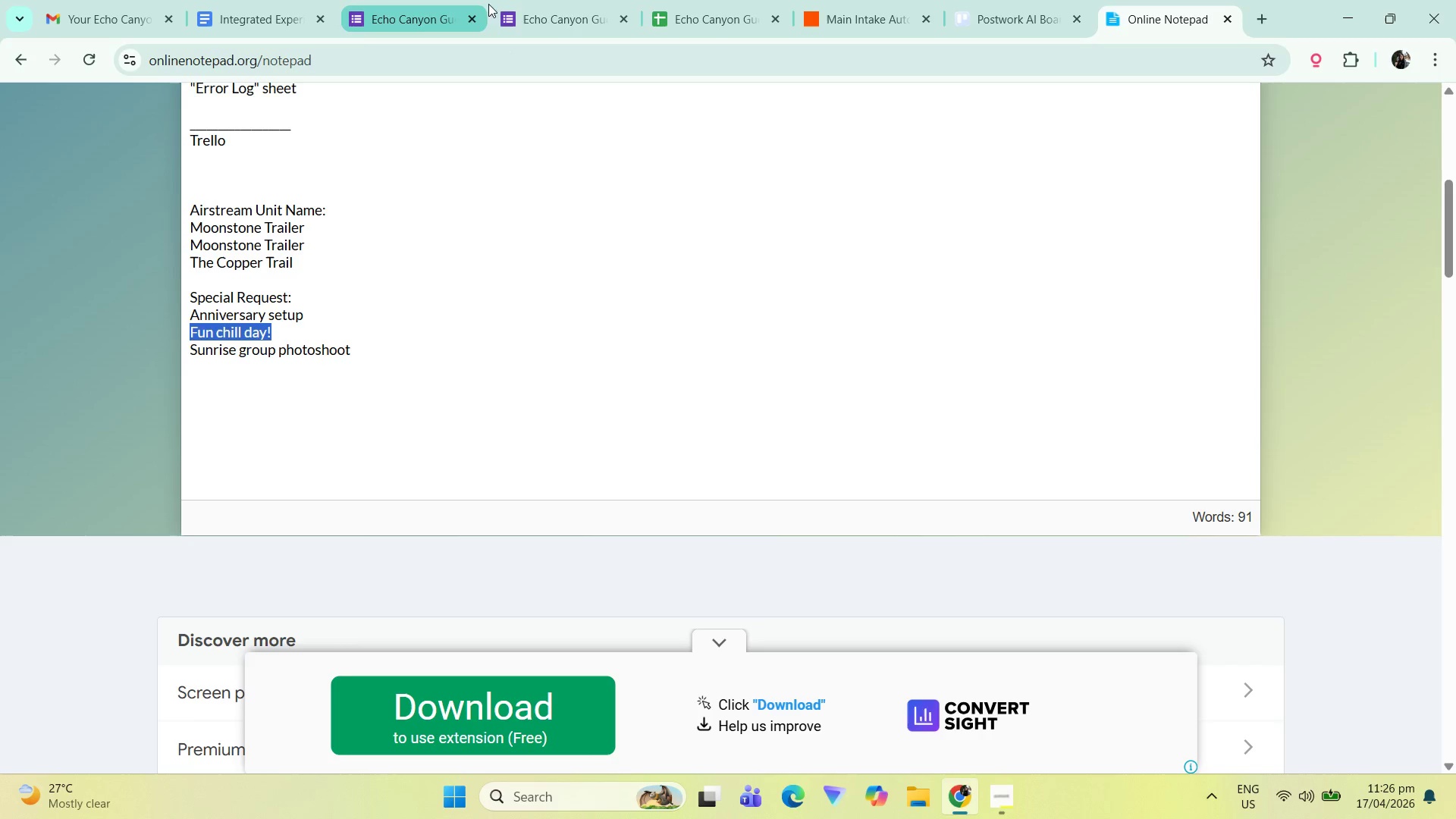 
left_click([517, 0])
 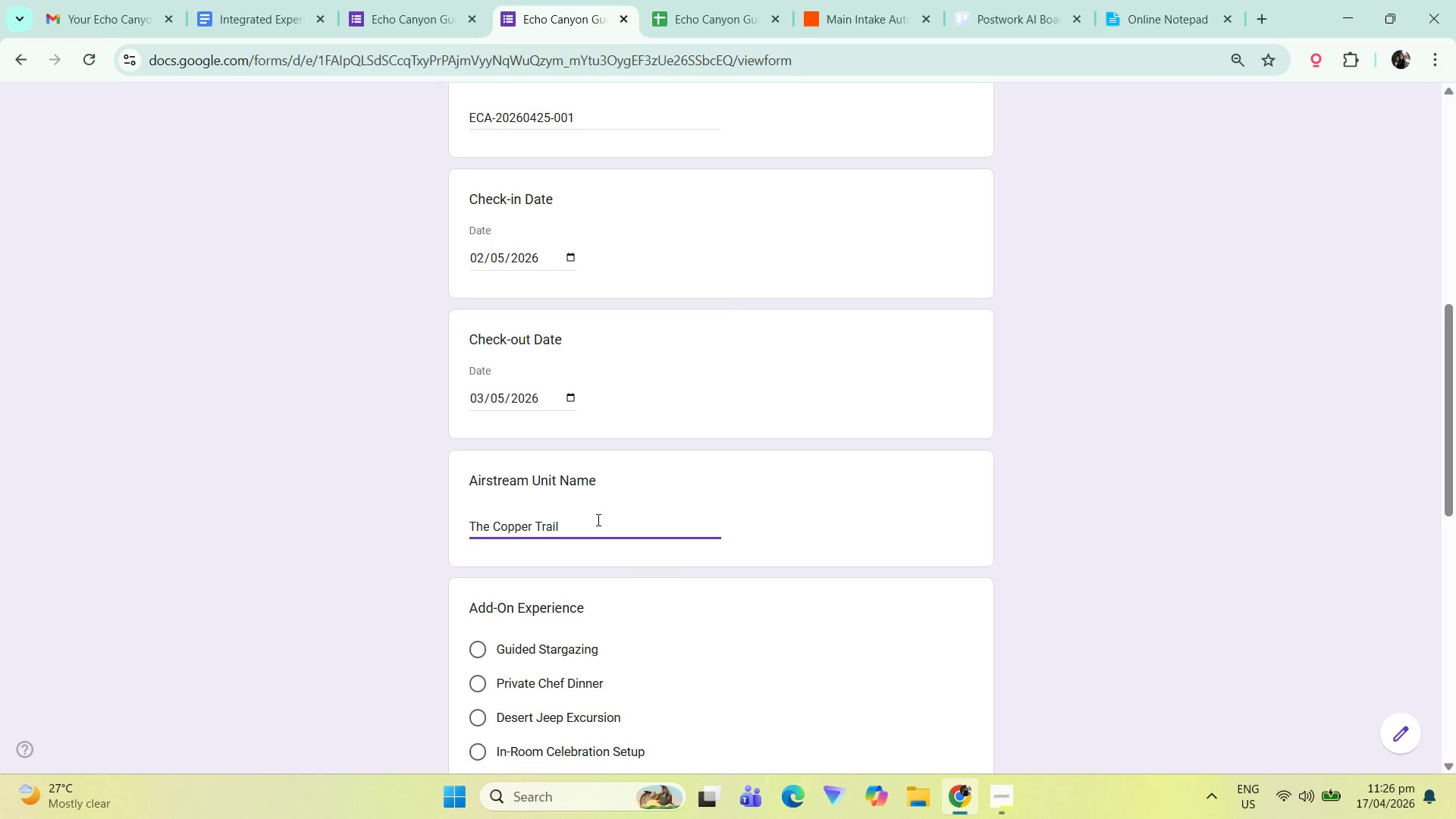 
scroll: coordinate [569, 468], scroll_direction: down, amount: 4.0
 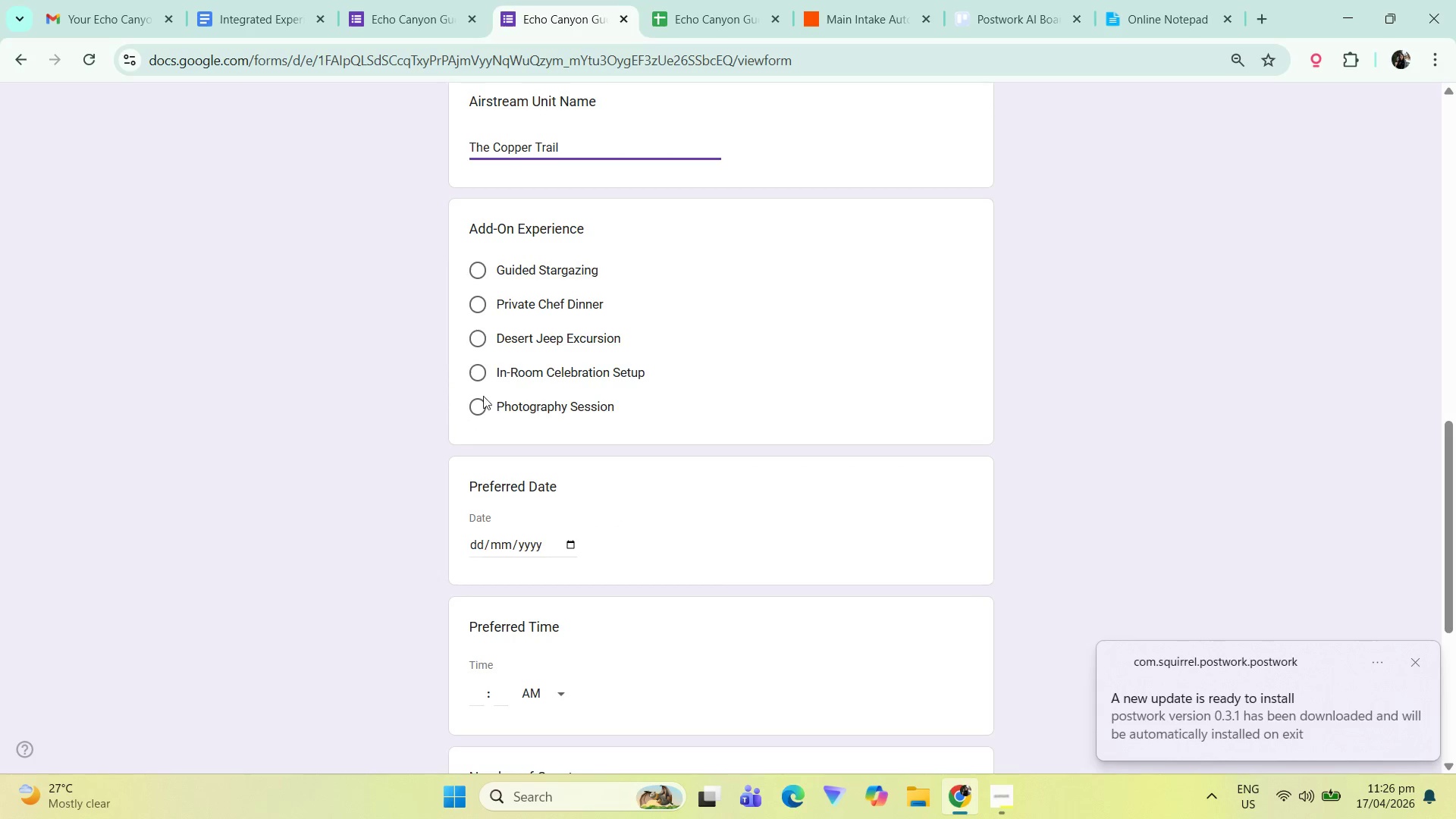 
left_click([483, 338])
 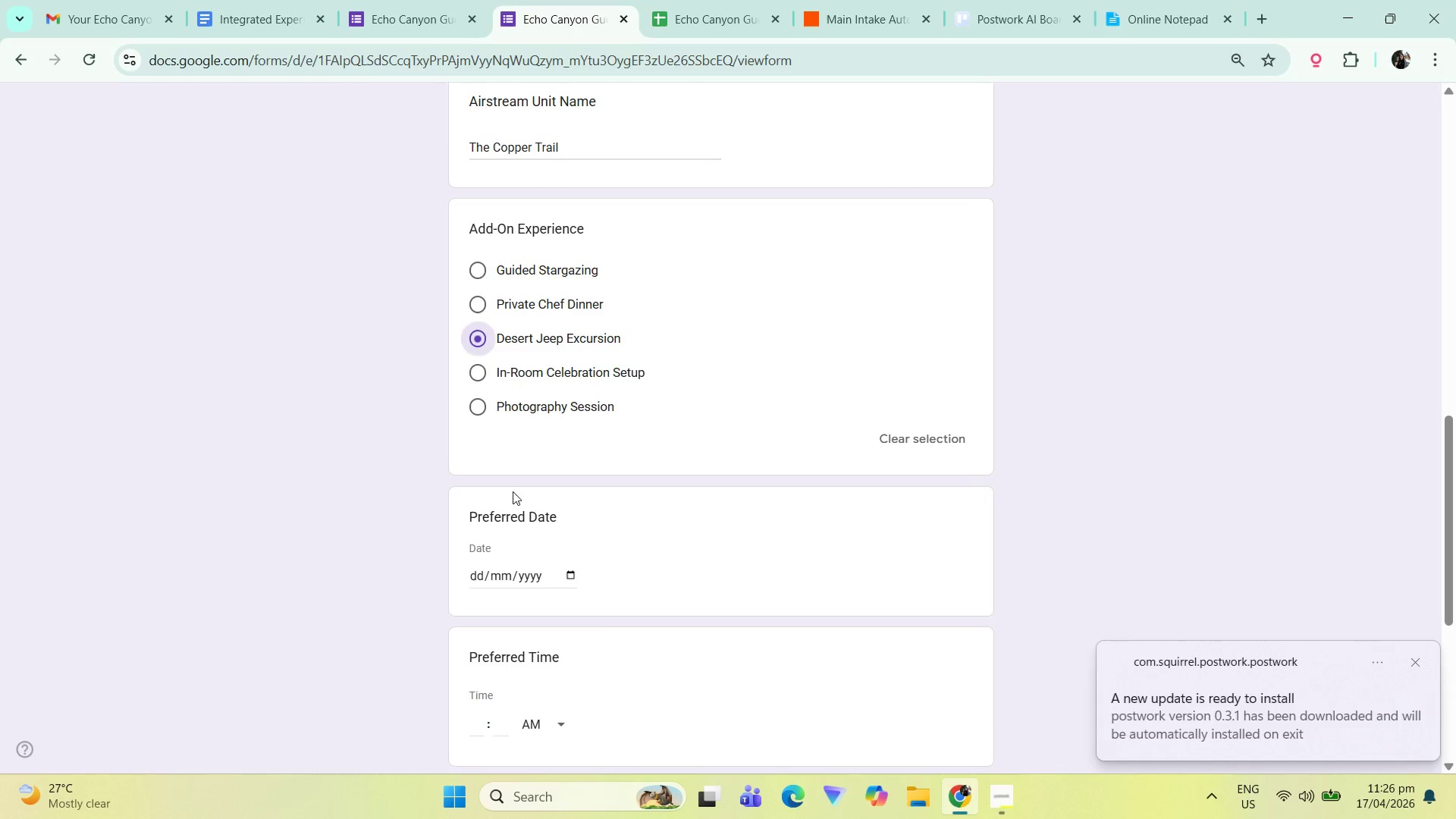 
scroll: coordinate [528, 501], scroll_direction: down, amount: 2.0
 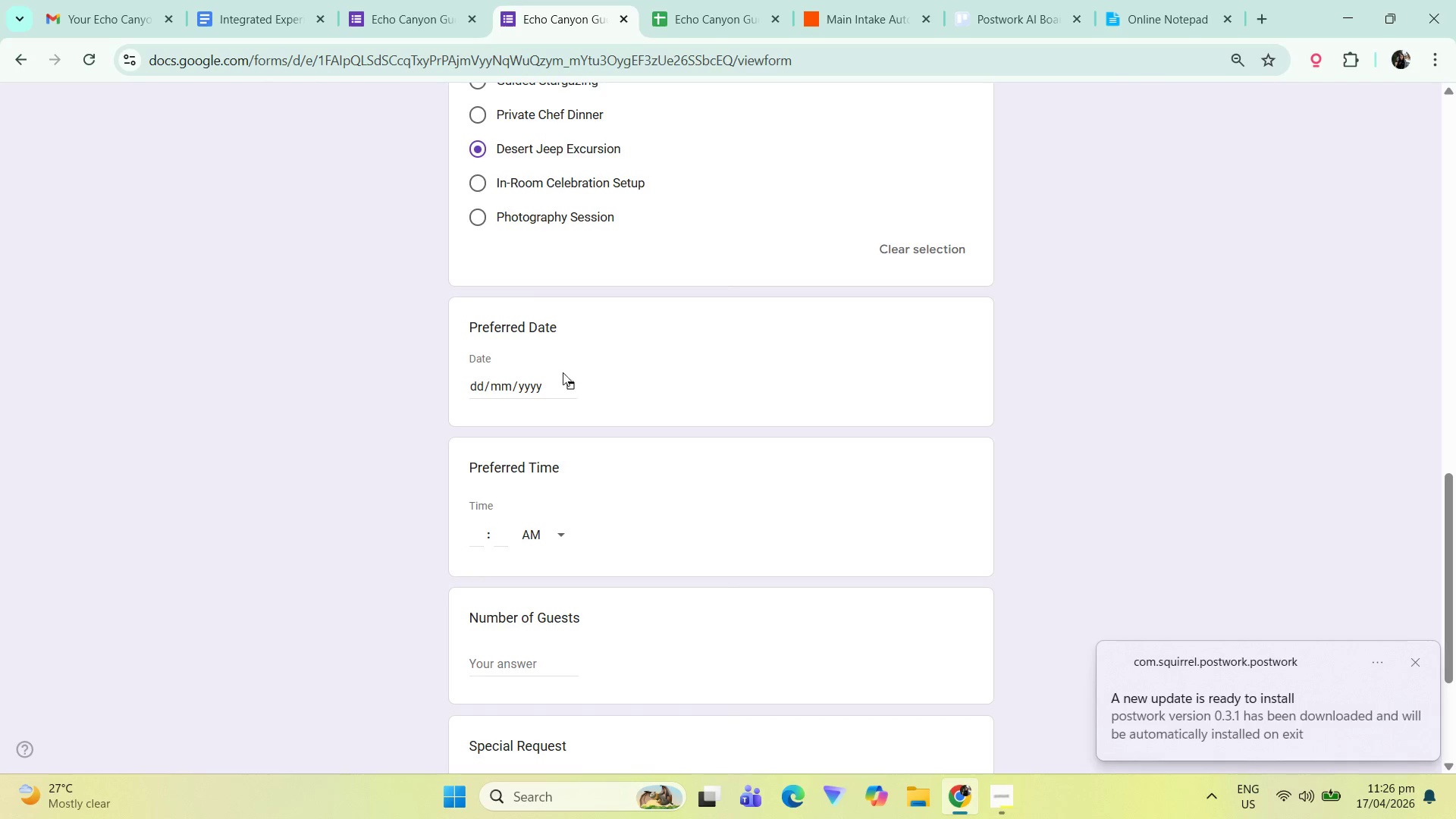 
left_click([566, 378])
 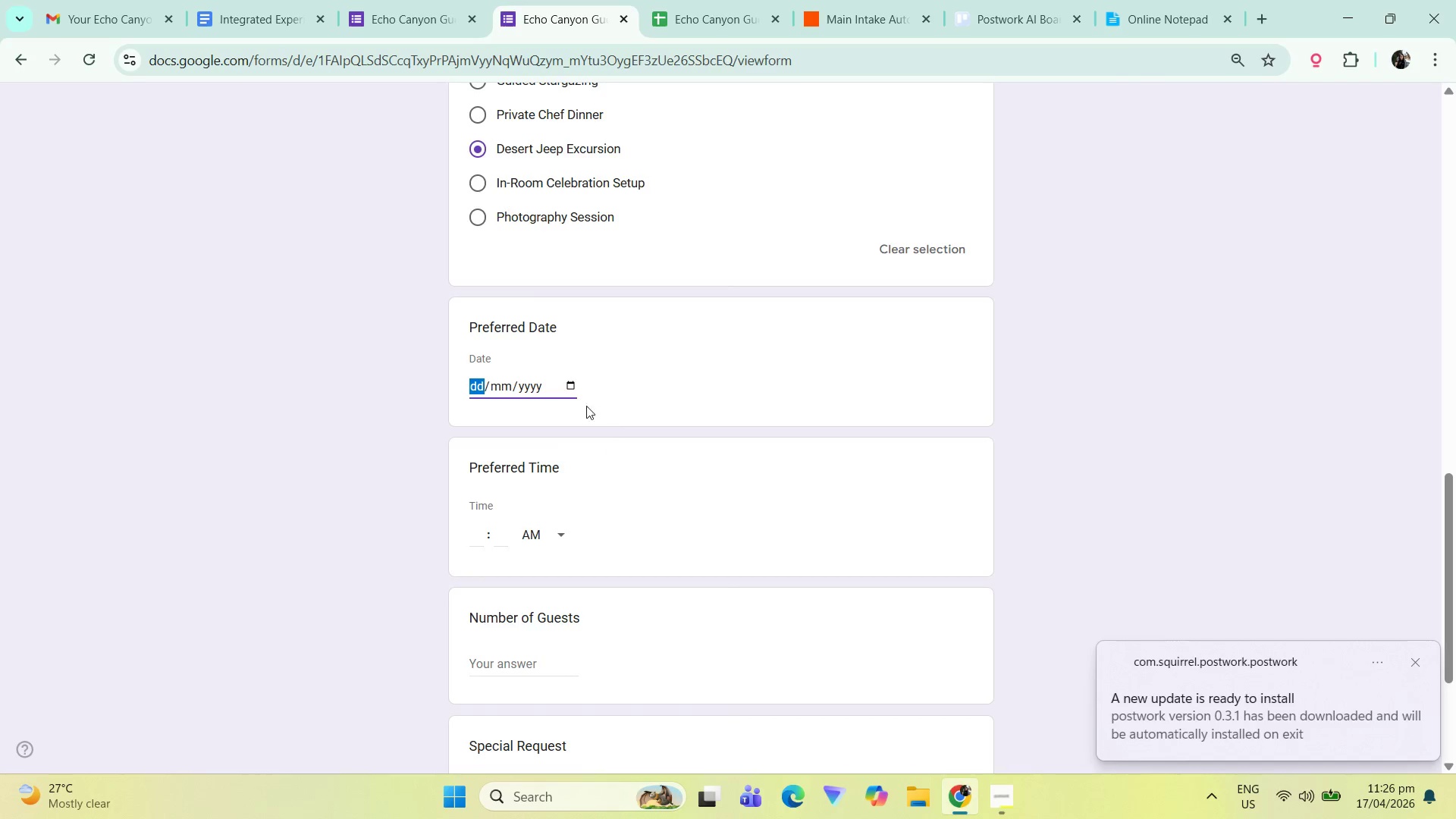 
left_click([563, 384])
 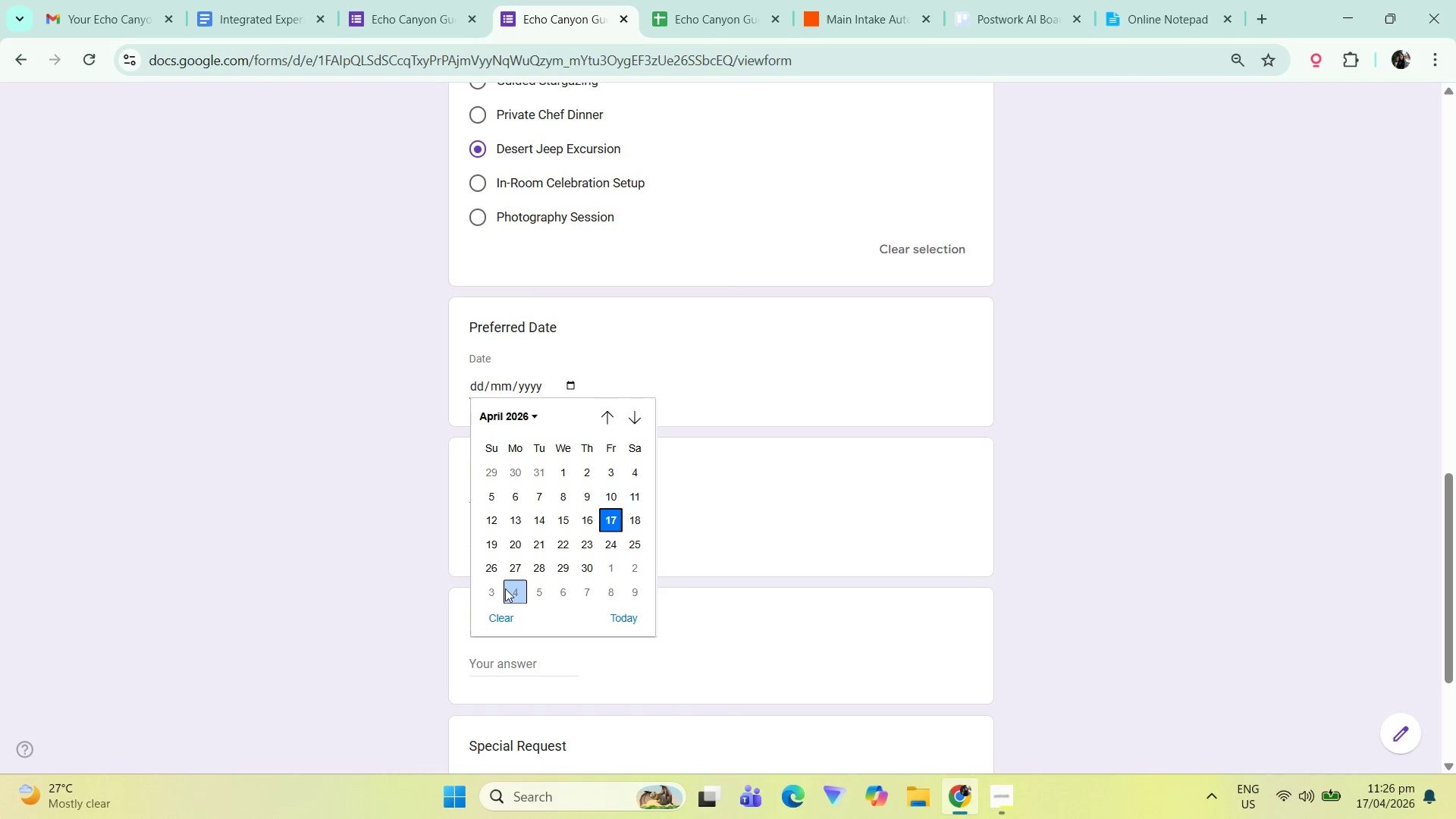 
left_click([485, 598])
 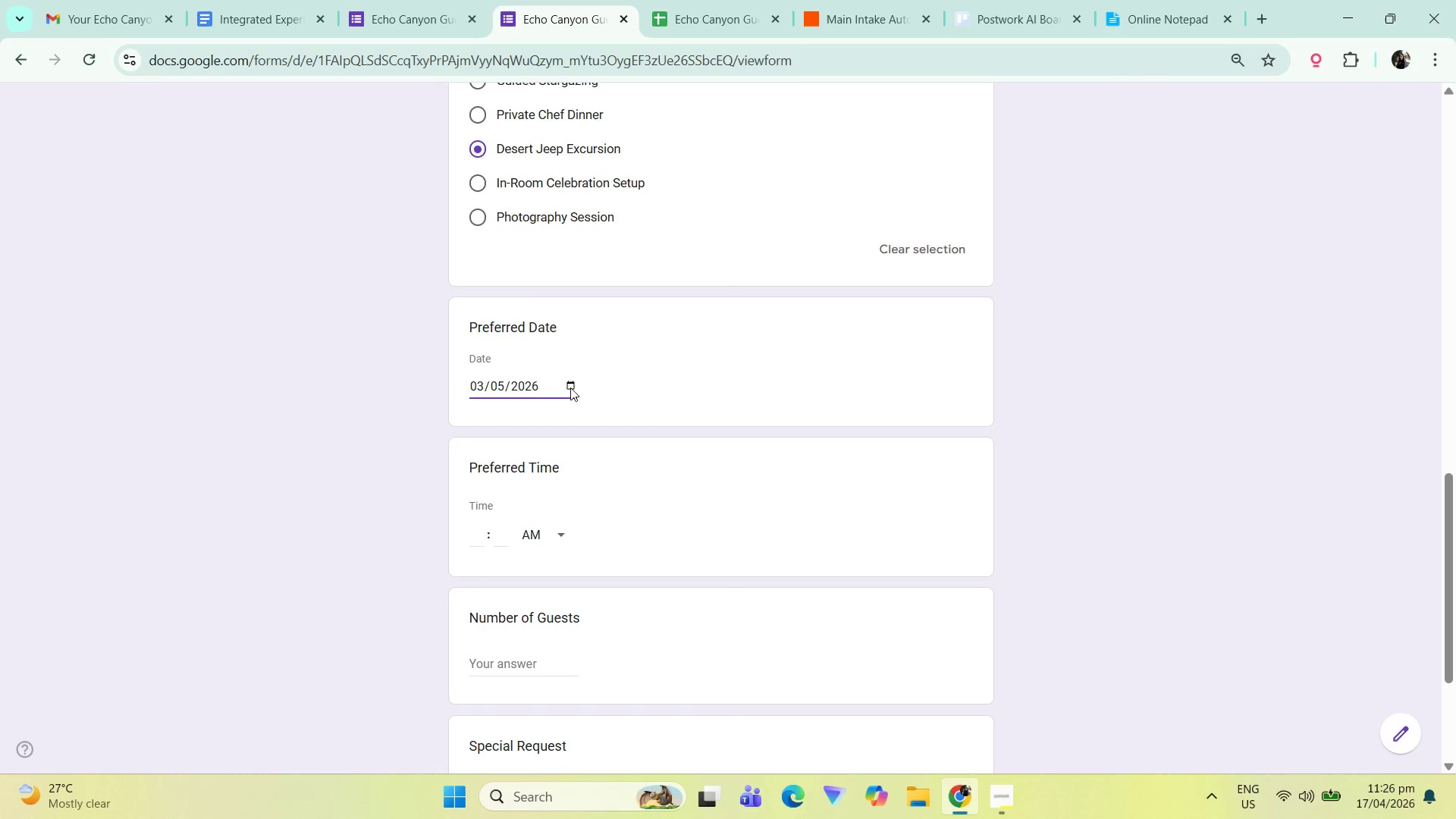 
scroll: coordinate [557, 519], scroll_direction: down, amount: 1.0
 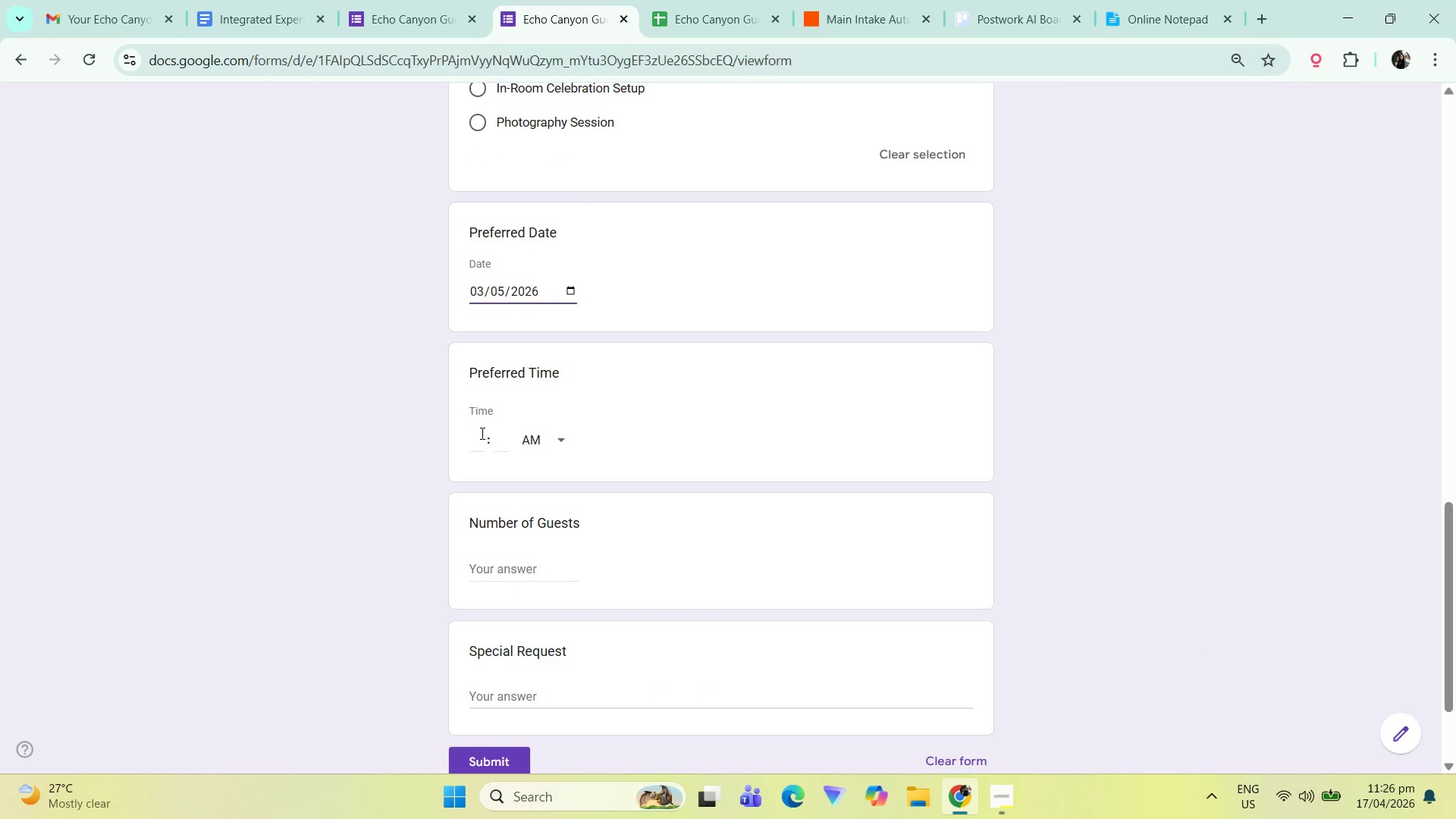 
scroll: coordinate [634, 435], scroll_direction: up, amount: 2.0
 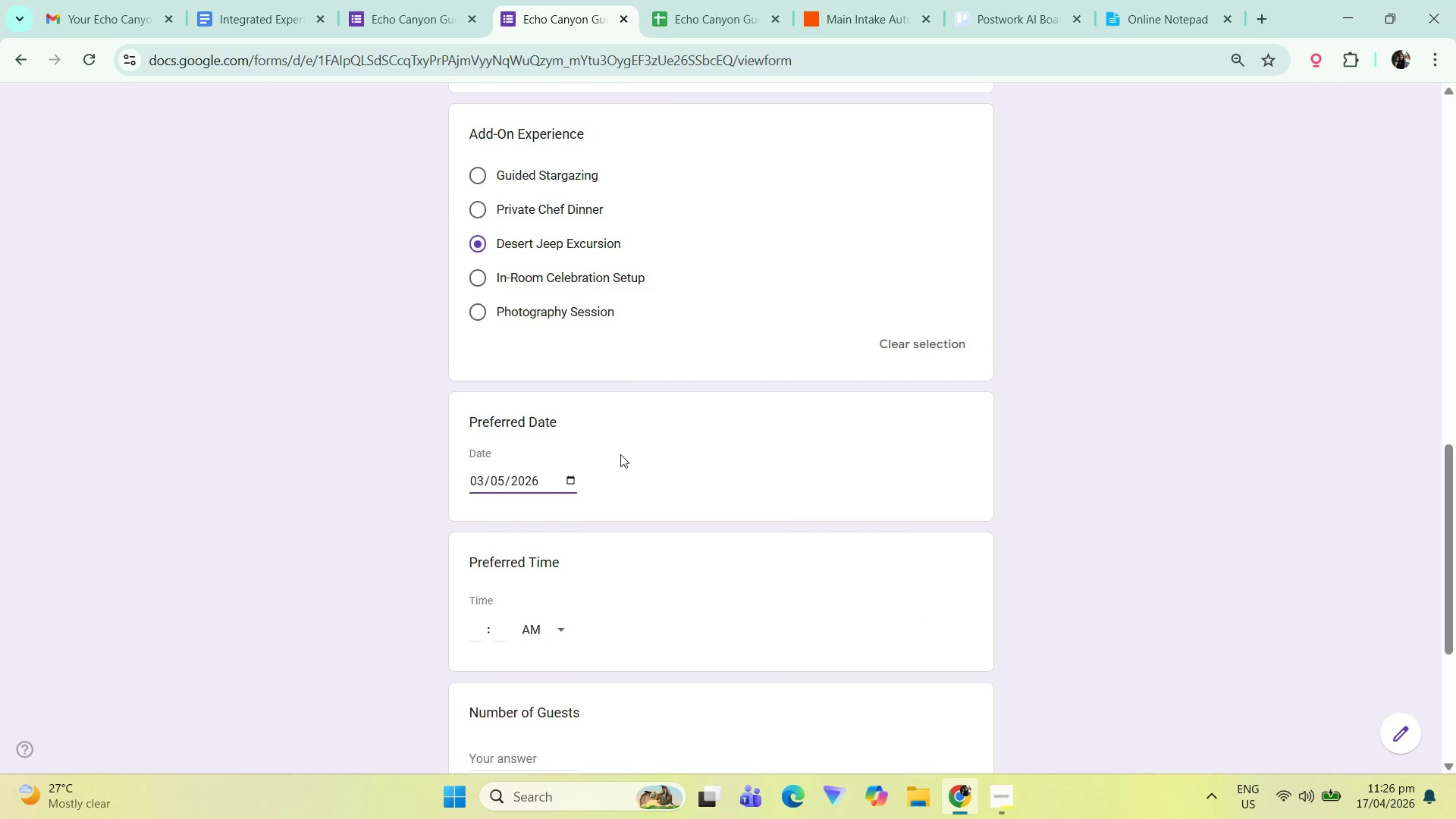 
scroll: coordinate [562, 562], scroll_direction: down, amount: 2.0
 